 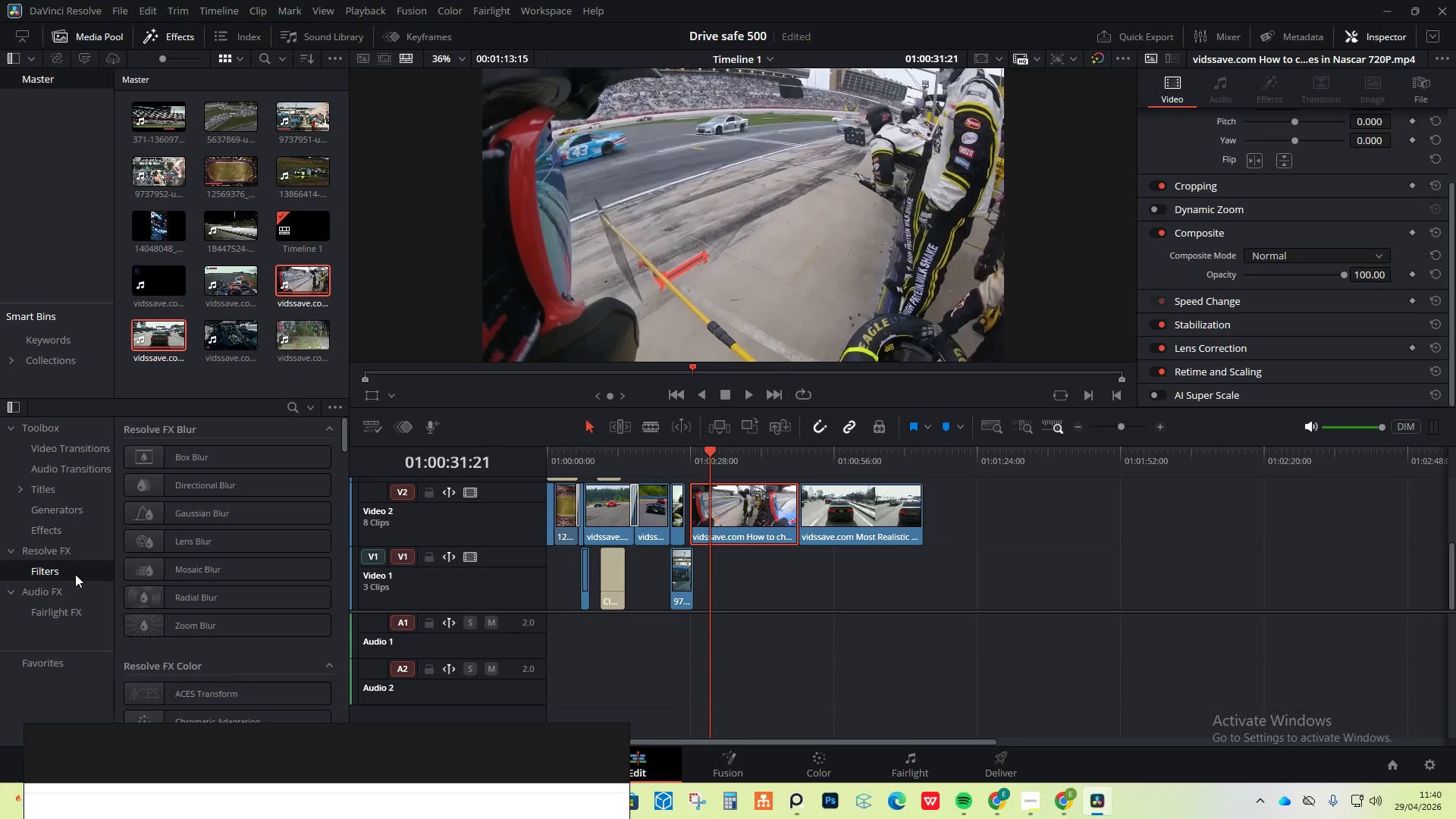 
left_click([73, 450])
 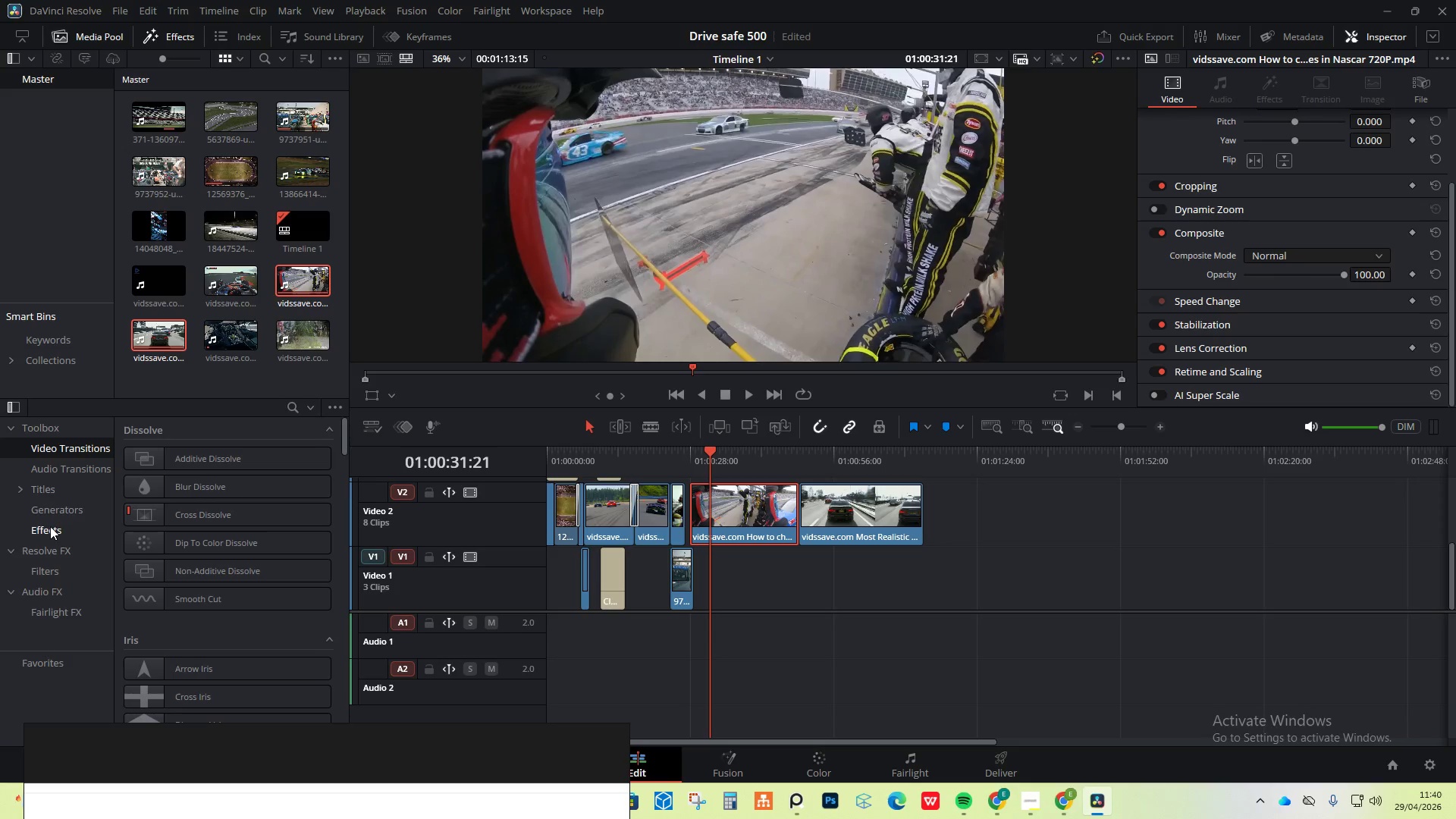 
left_click([61, 510])
 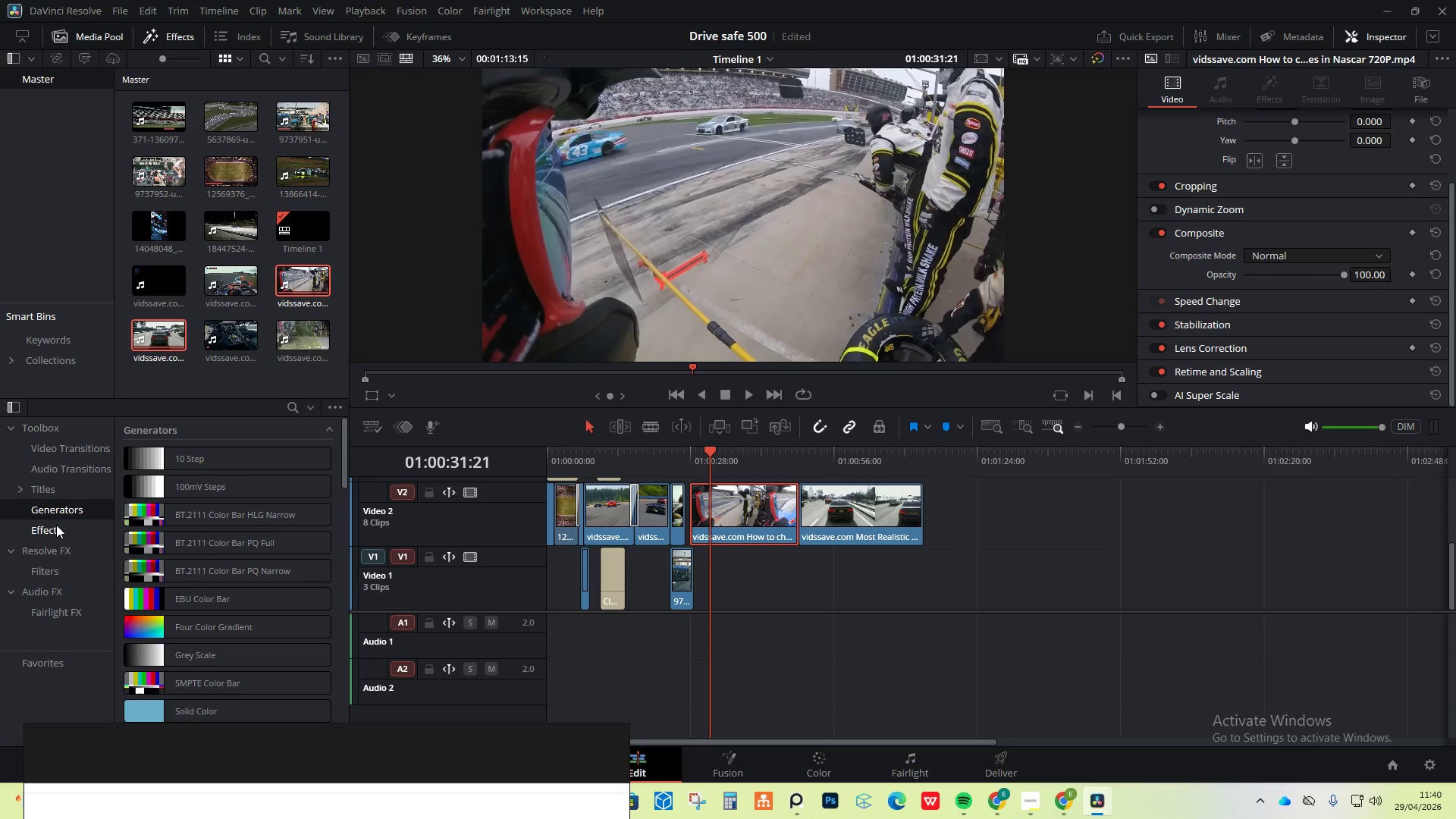 
left_click([56, 525])
 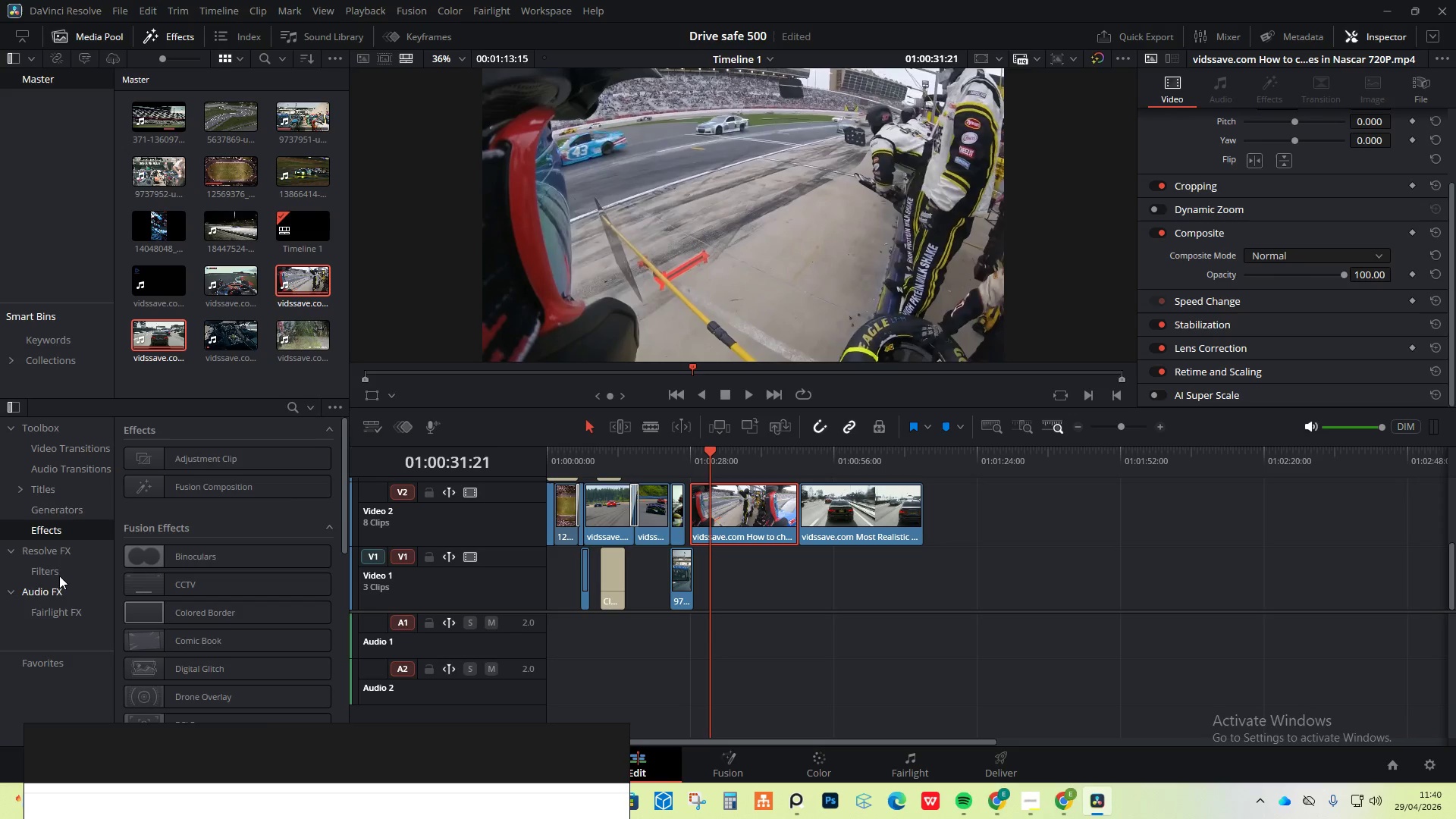 
left_click([61, 545])
 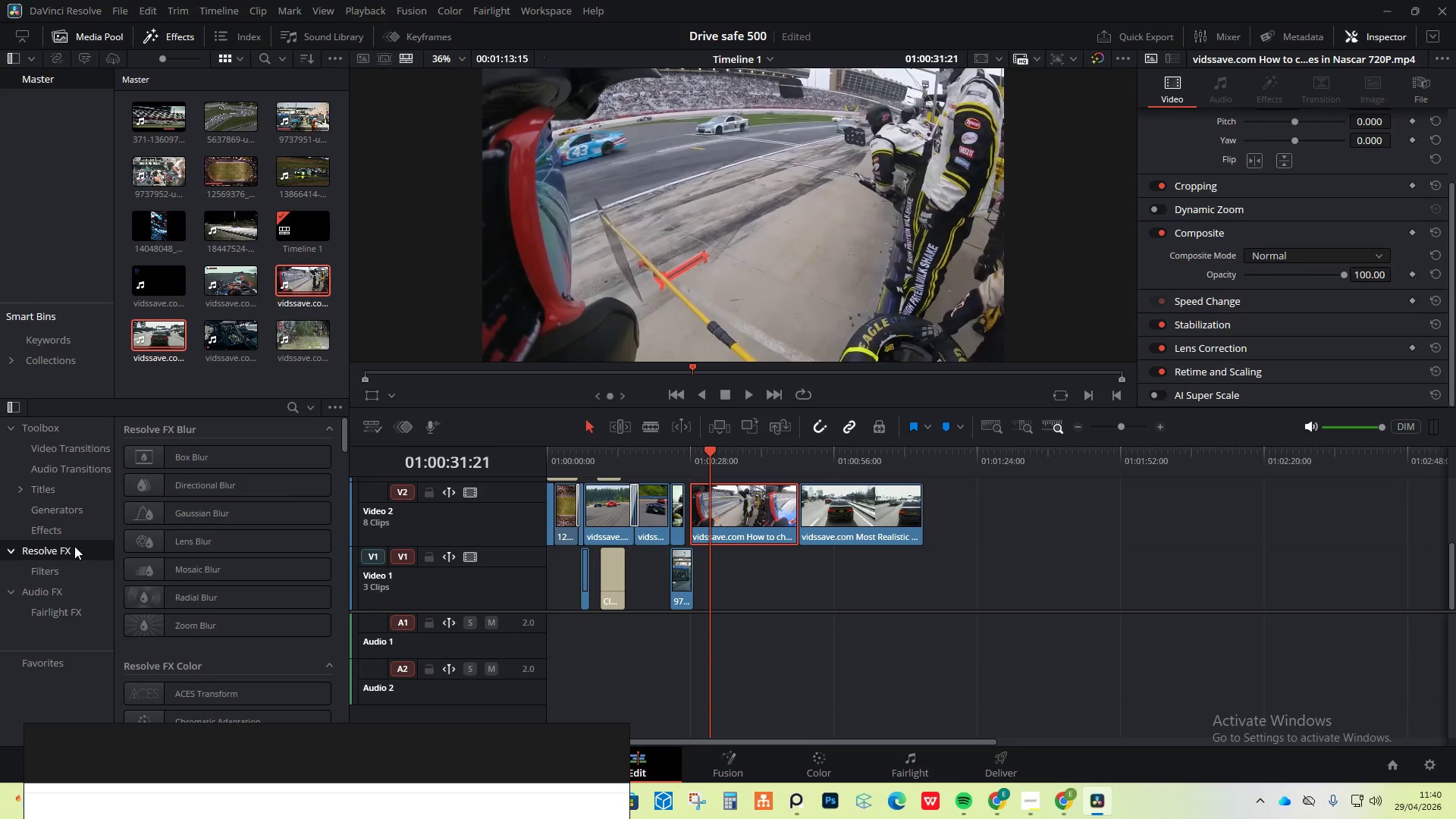 
left_click([59, 489])
 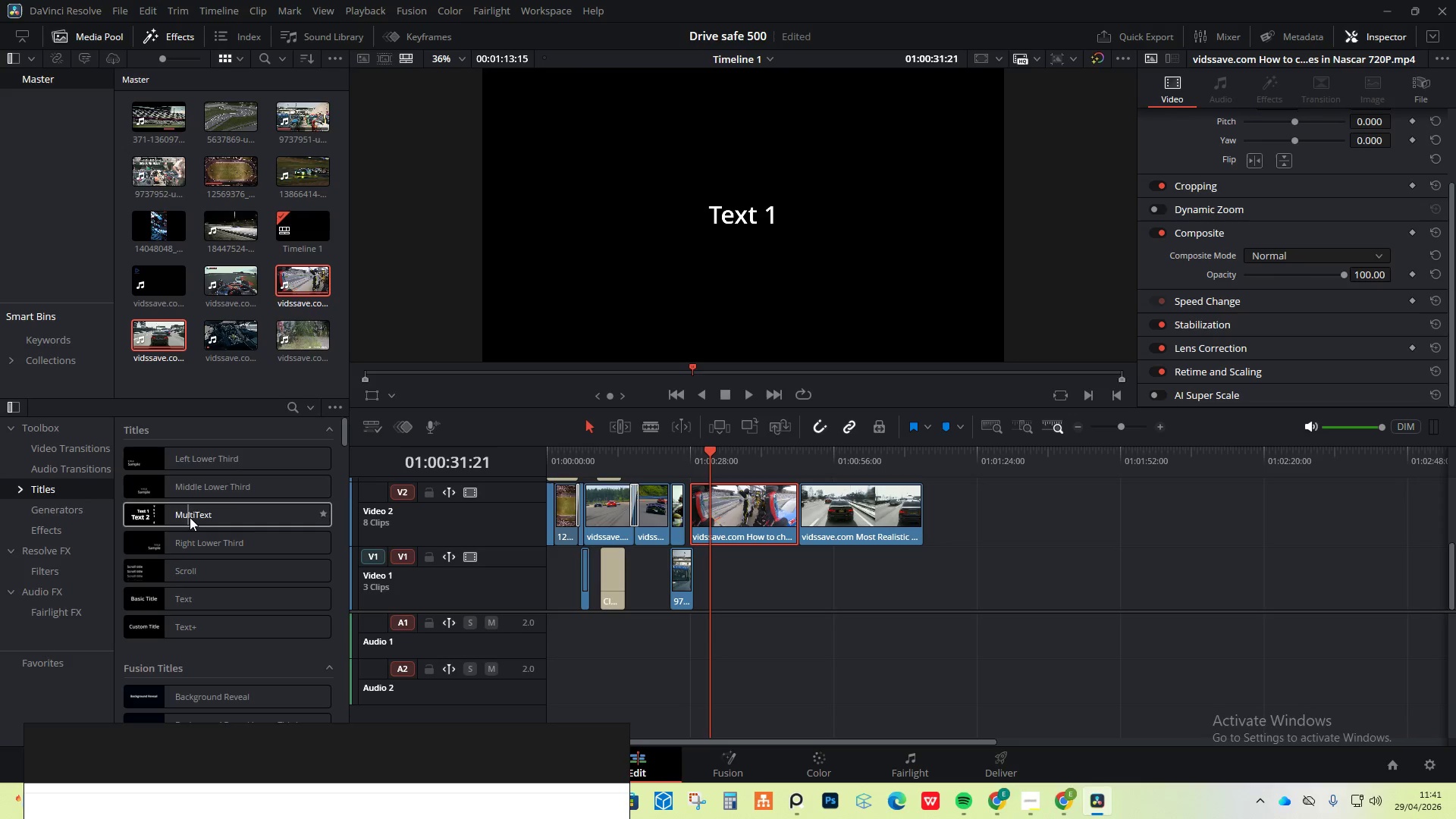 
wait(9.83)
 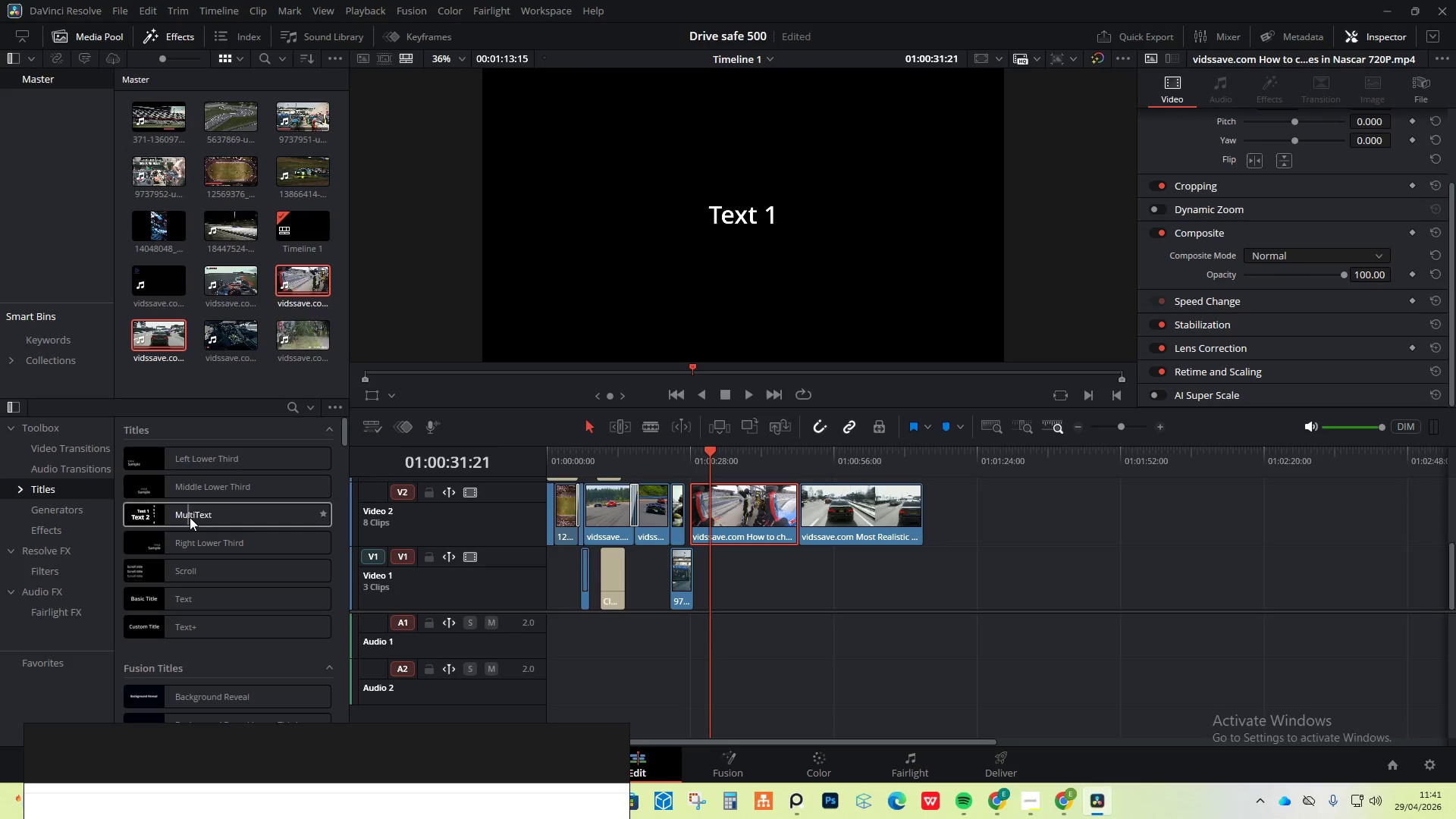 
scroll: coordinate [258, 697], scroll_direction: down, amount: 13.0
 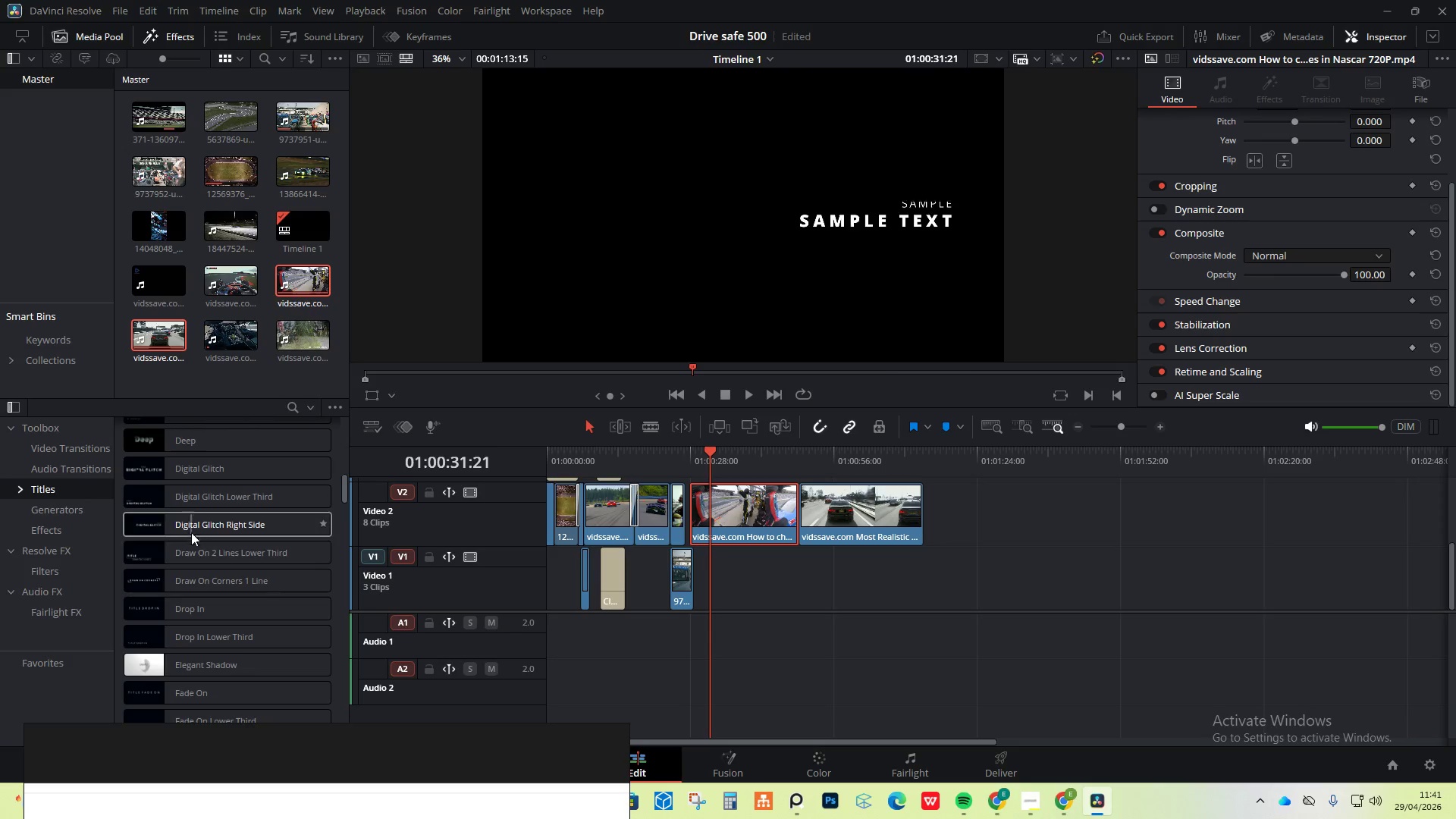 
wait(8.16)
 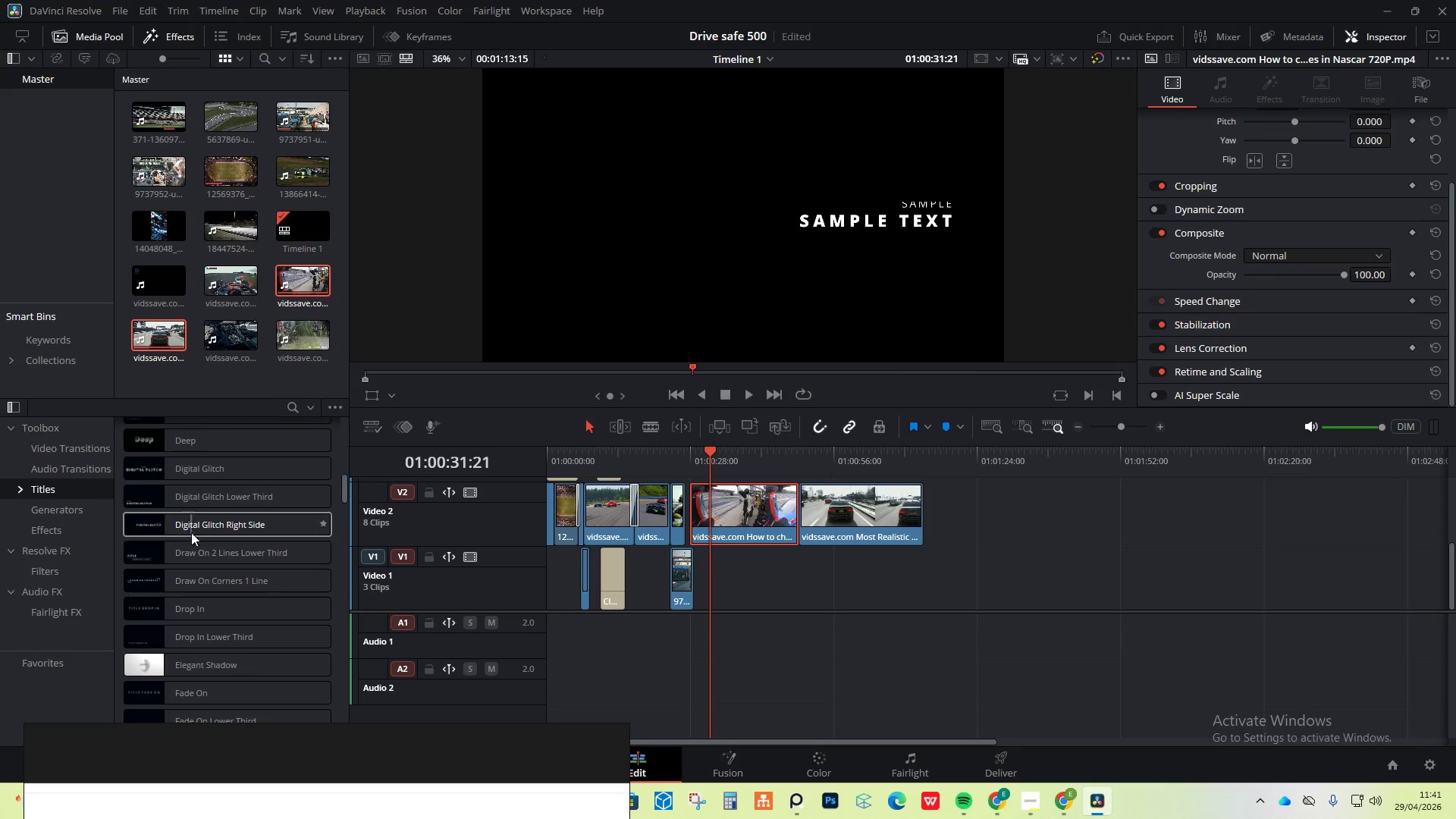 
left_click_drag(start_coordinate=[213, 534], to_coordinate=[689, 496])
 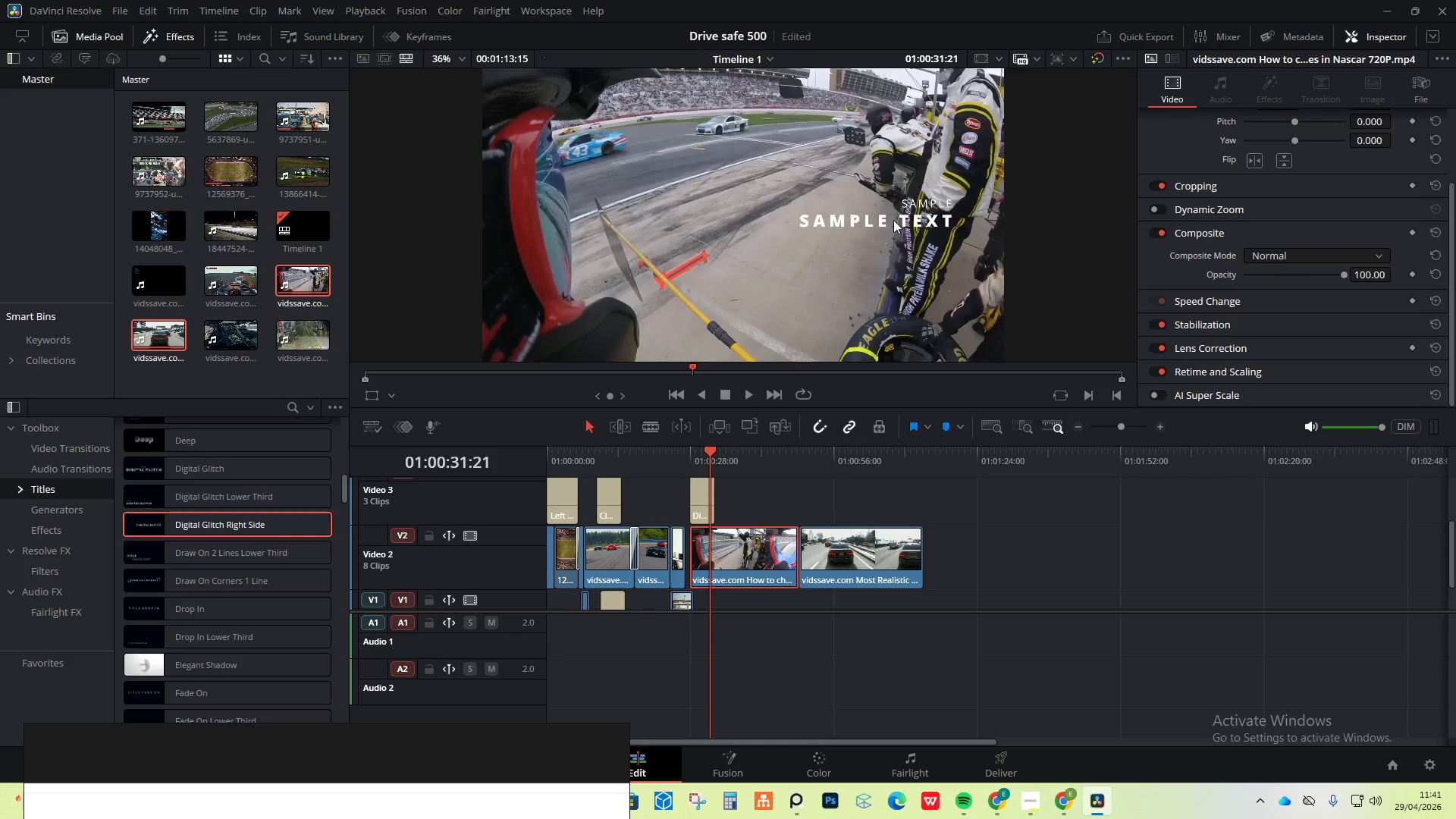 
left_click_drag(start_coordinate=[930, 222], to_coordinate=[912, 235])
 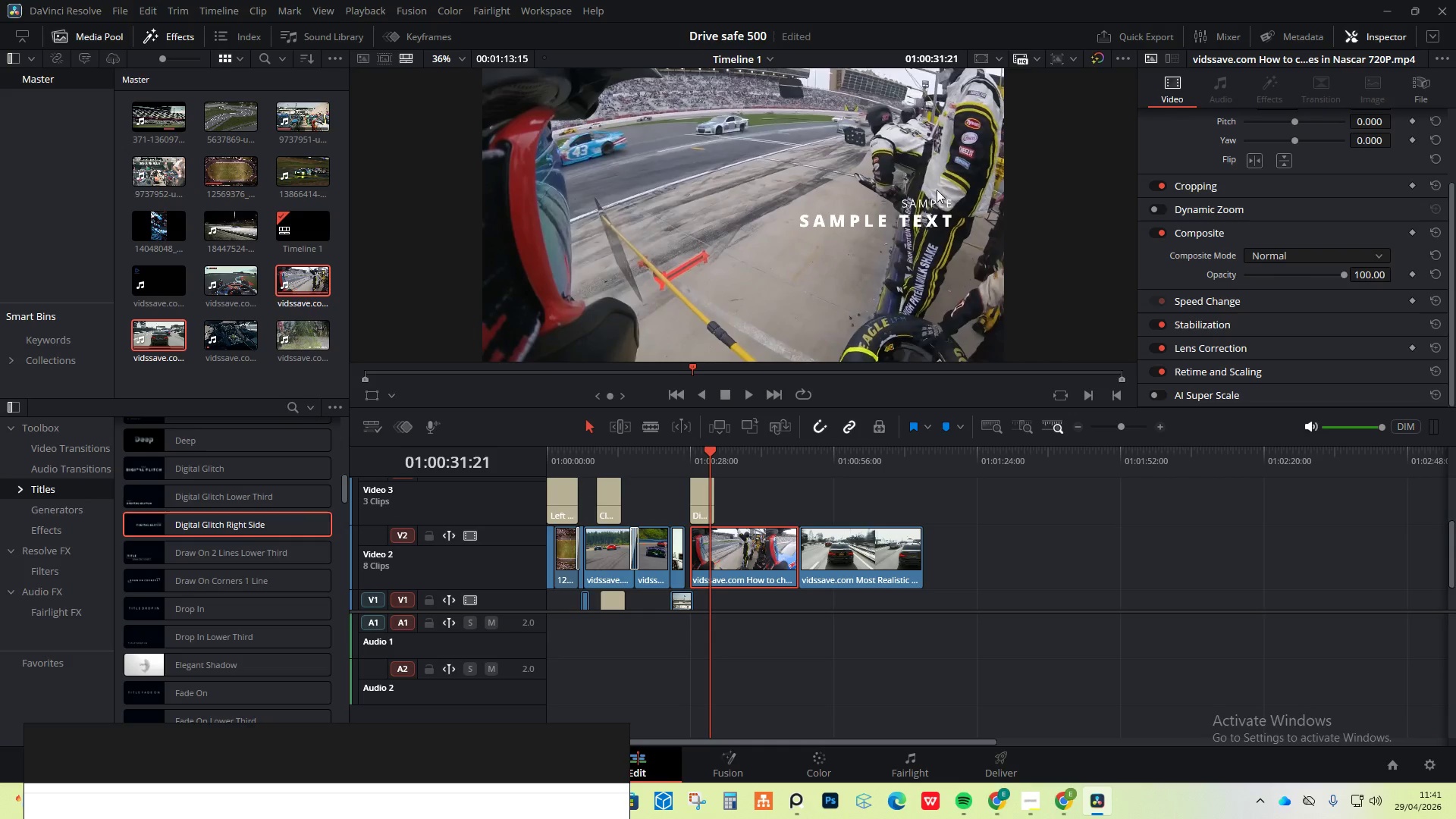 
left_click_drag(start_coordinate=[937, 190], to_coordinate=[937, 195])
 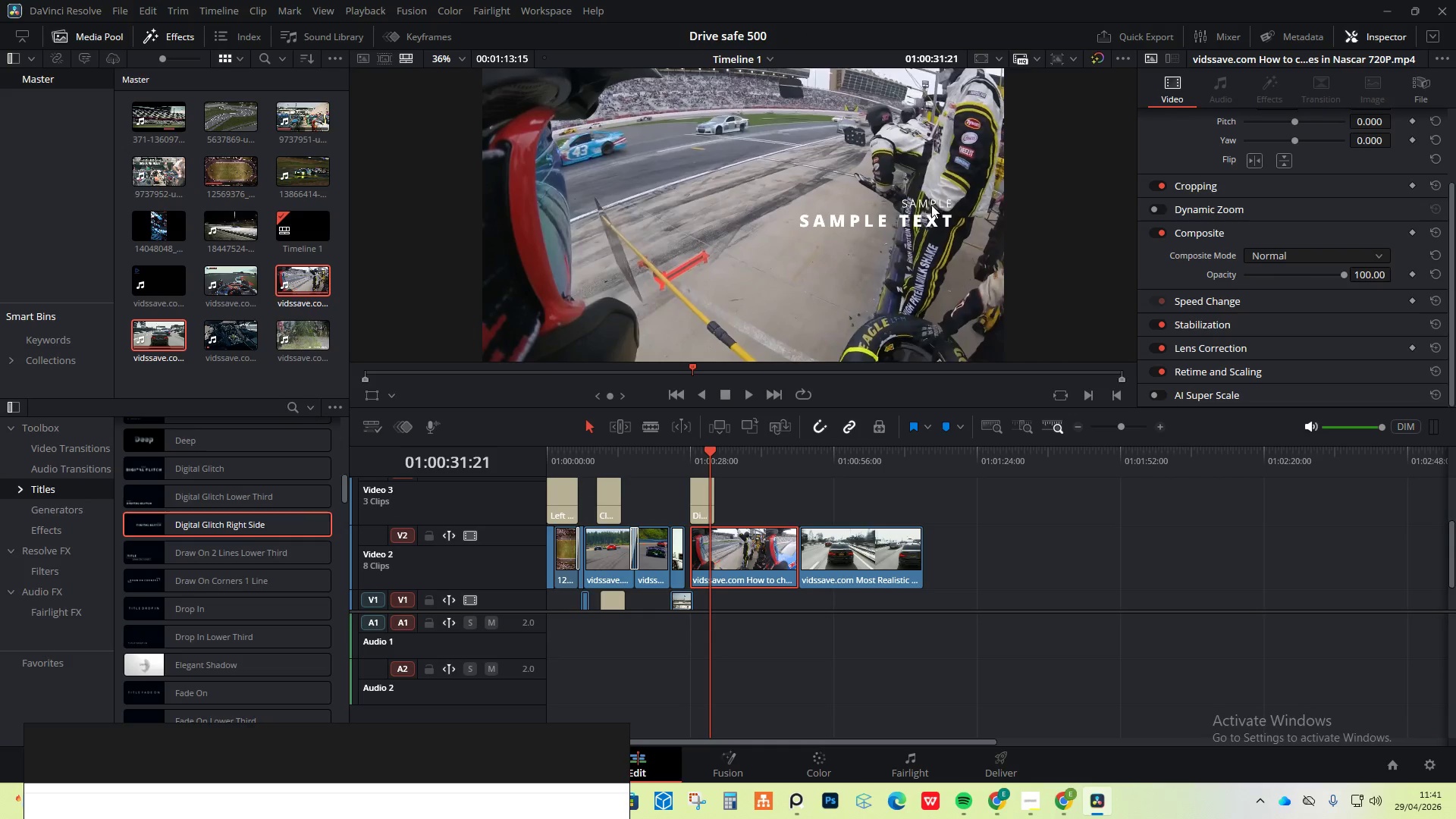 
double_click([931, 205])
 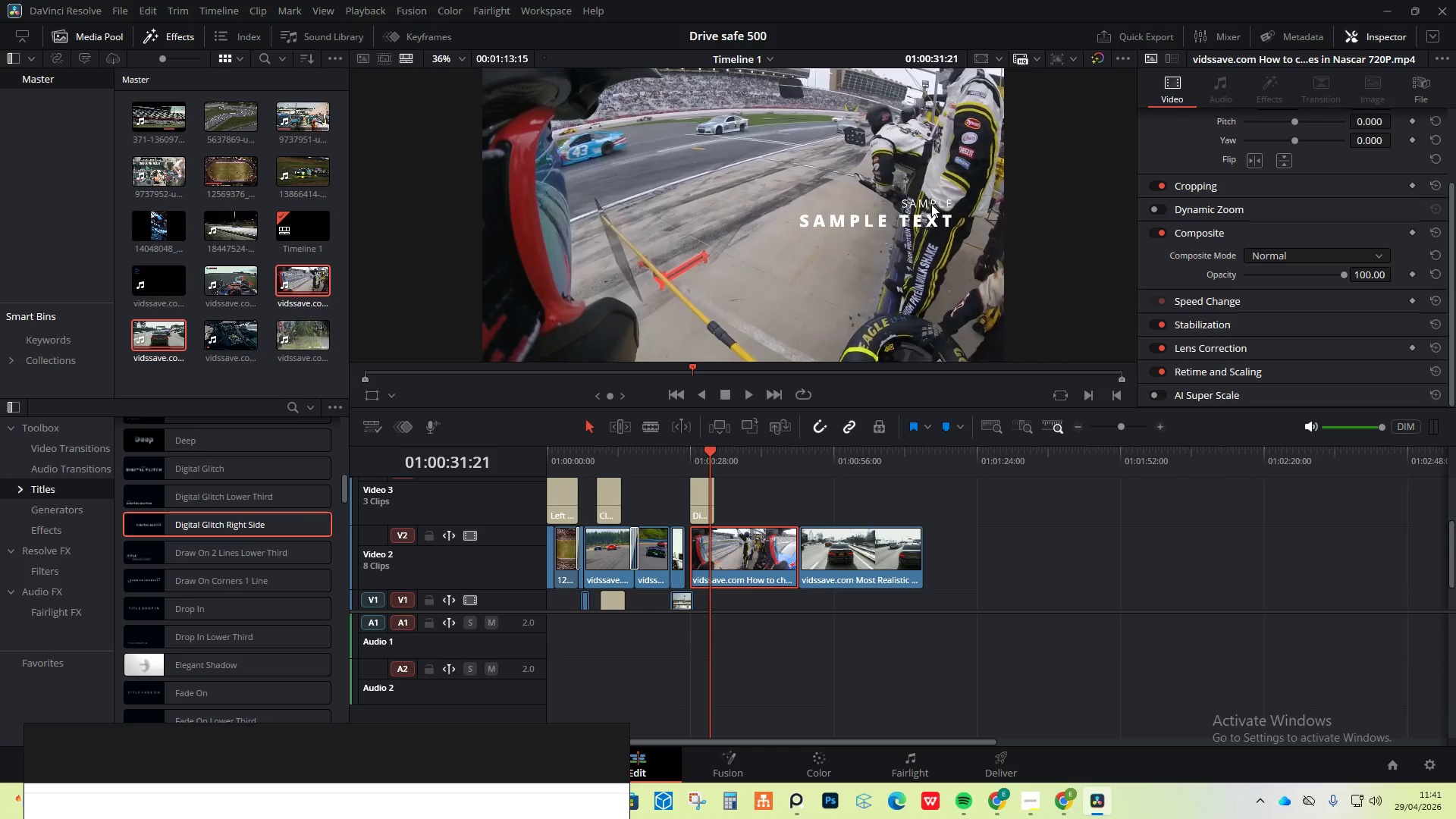 
left_click_drag(start_coordinate=[931, 203], to_coordinate=[929, 216])
 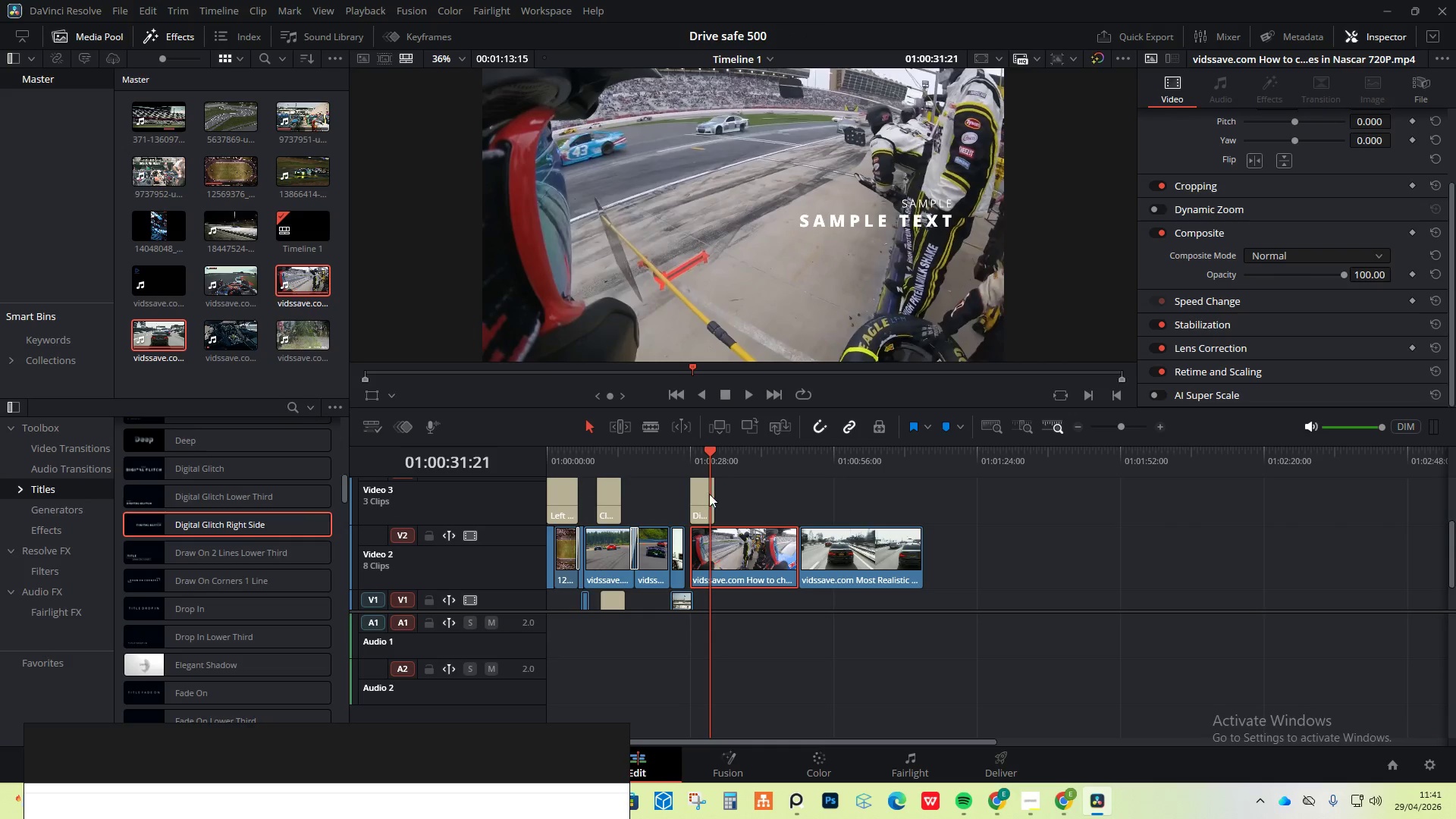 
left_click([702, 501])
 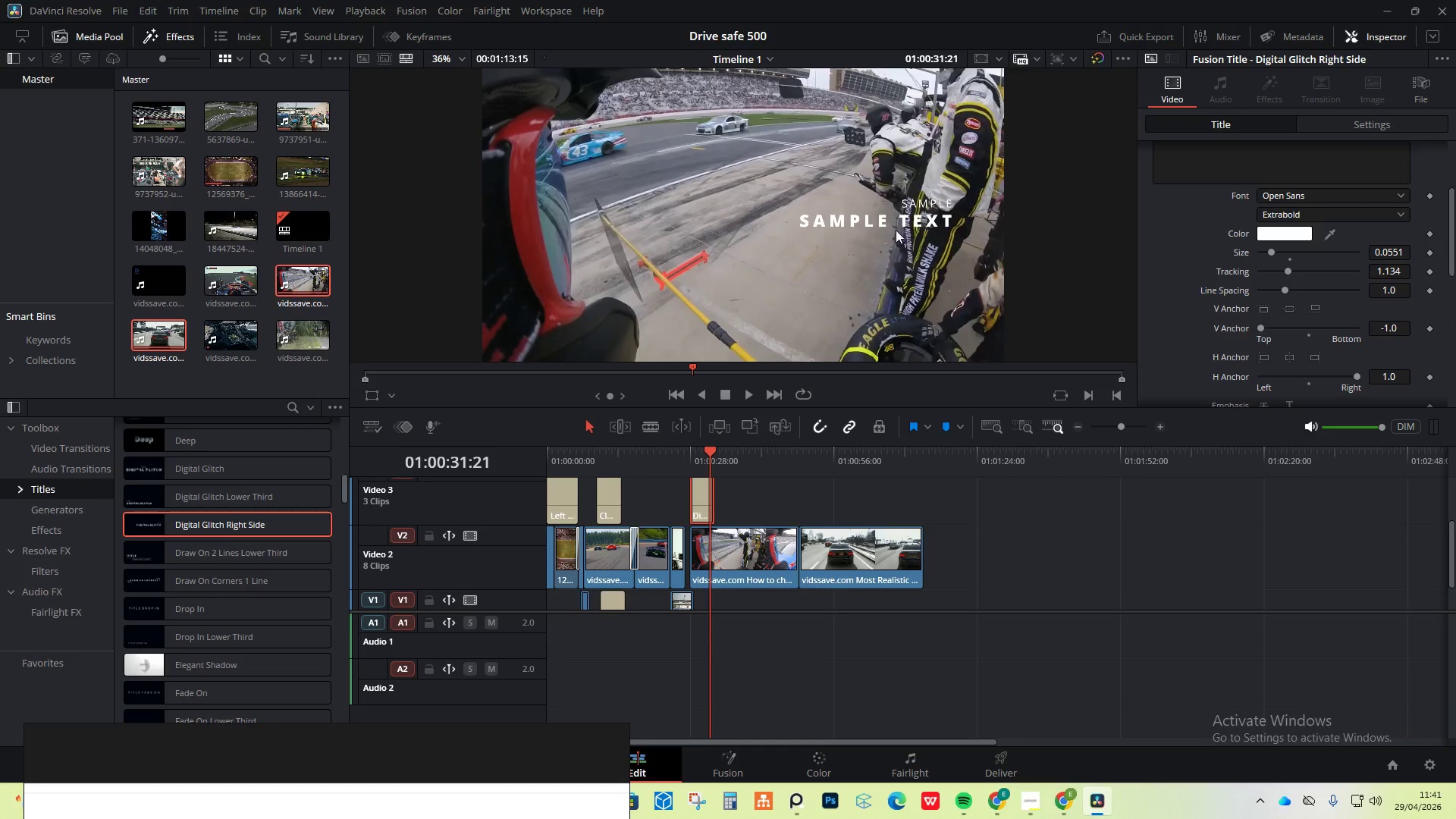 
left_click_drag(start_coordinate=[921, 215], to_coordinate=[912, 232])
 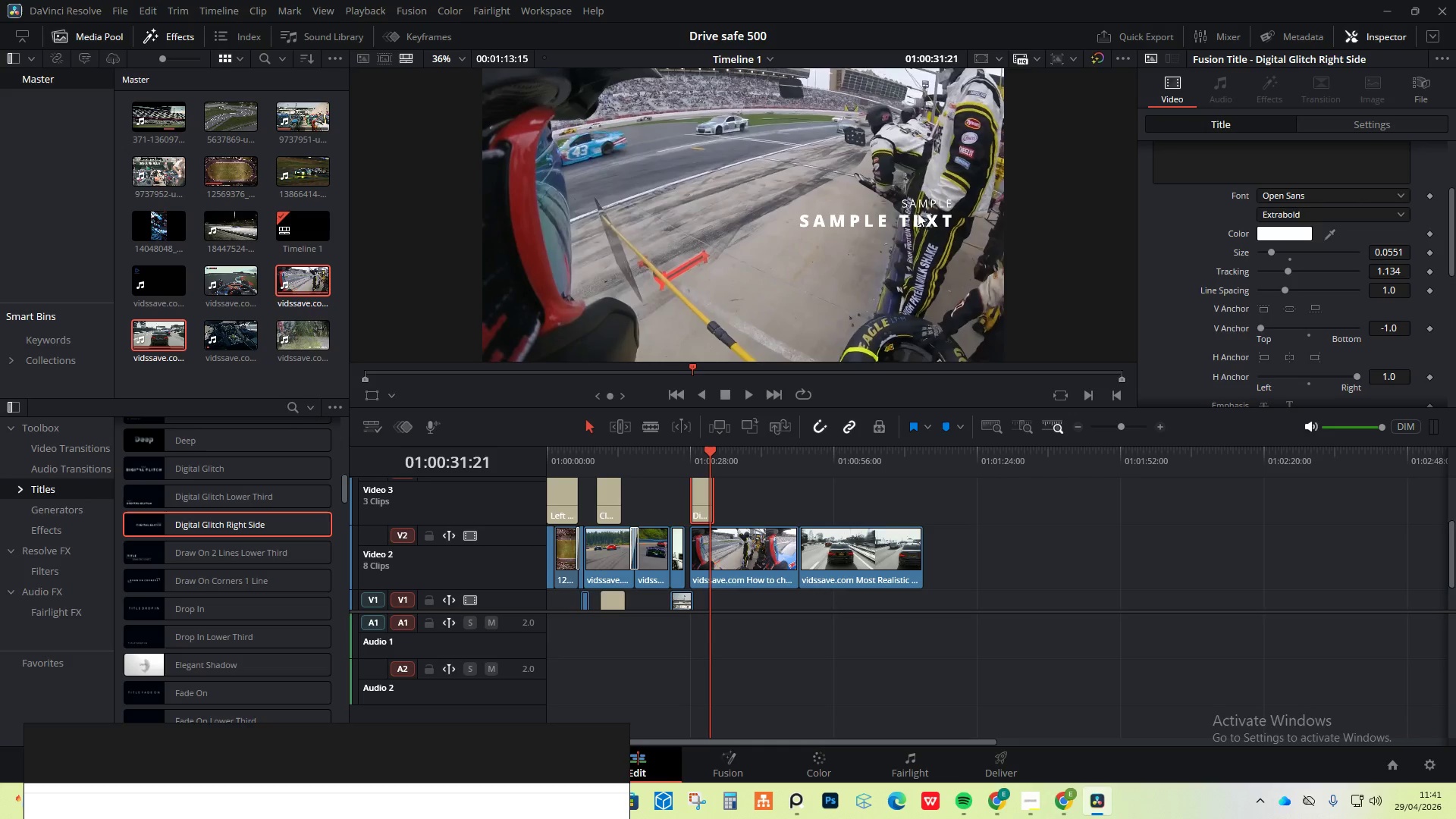 
left_click_drag(start_coordinate=[918, 213], to_coordinate=[913, 226])
 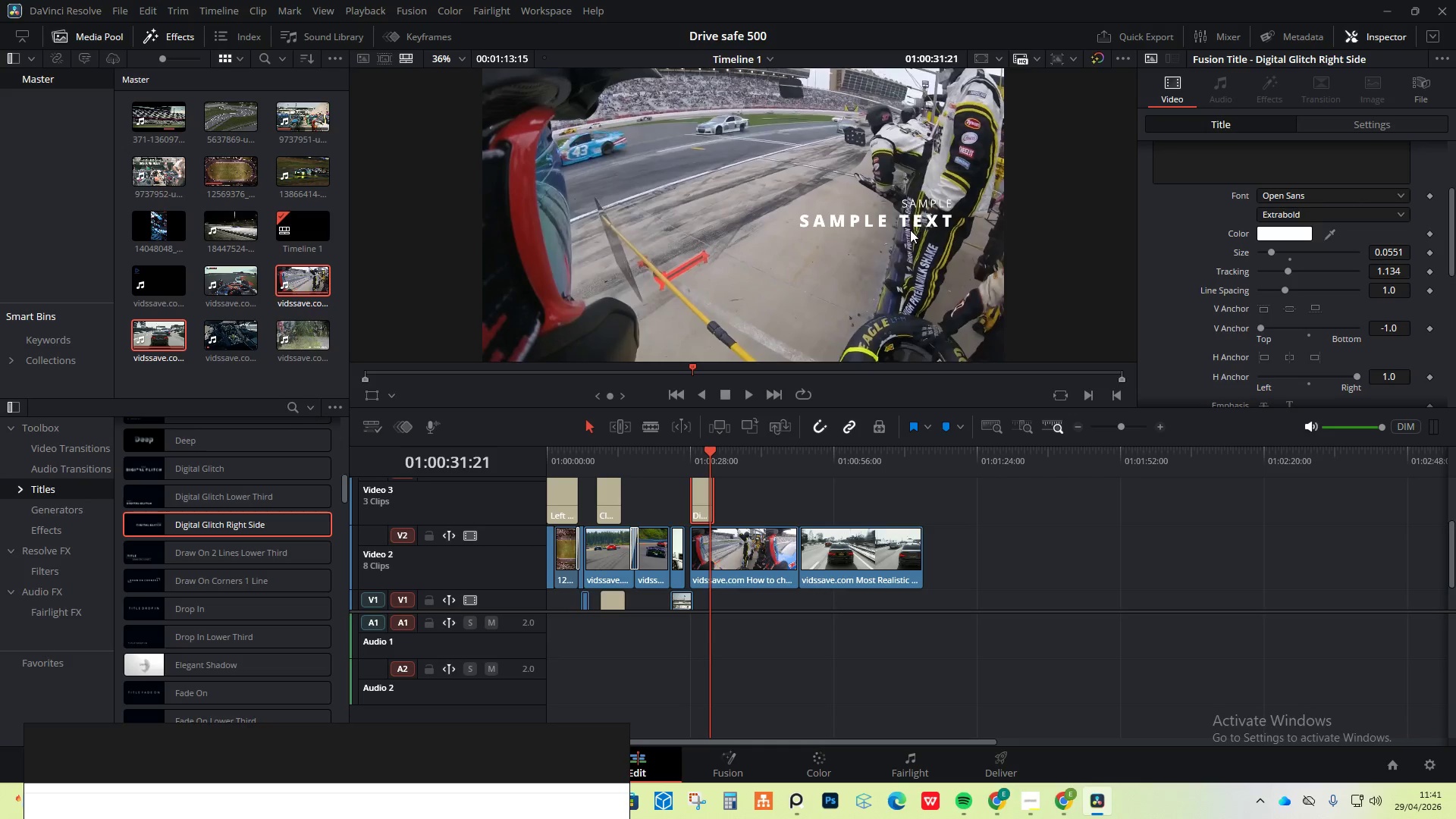 
left_click_drag(start_coordinate=[913, 227], to_coordinate=[909, 233])
 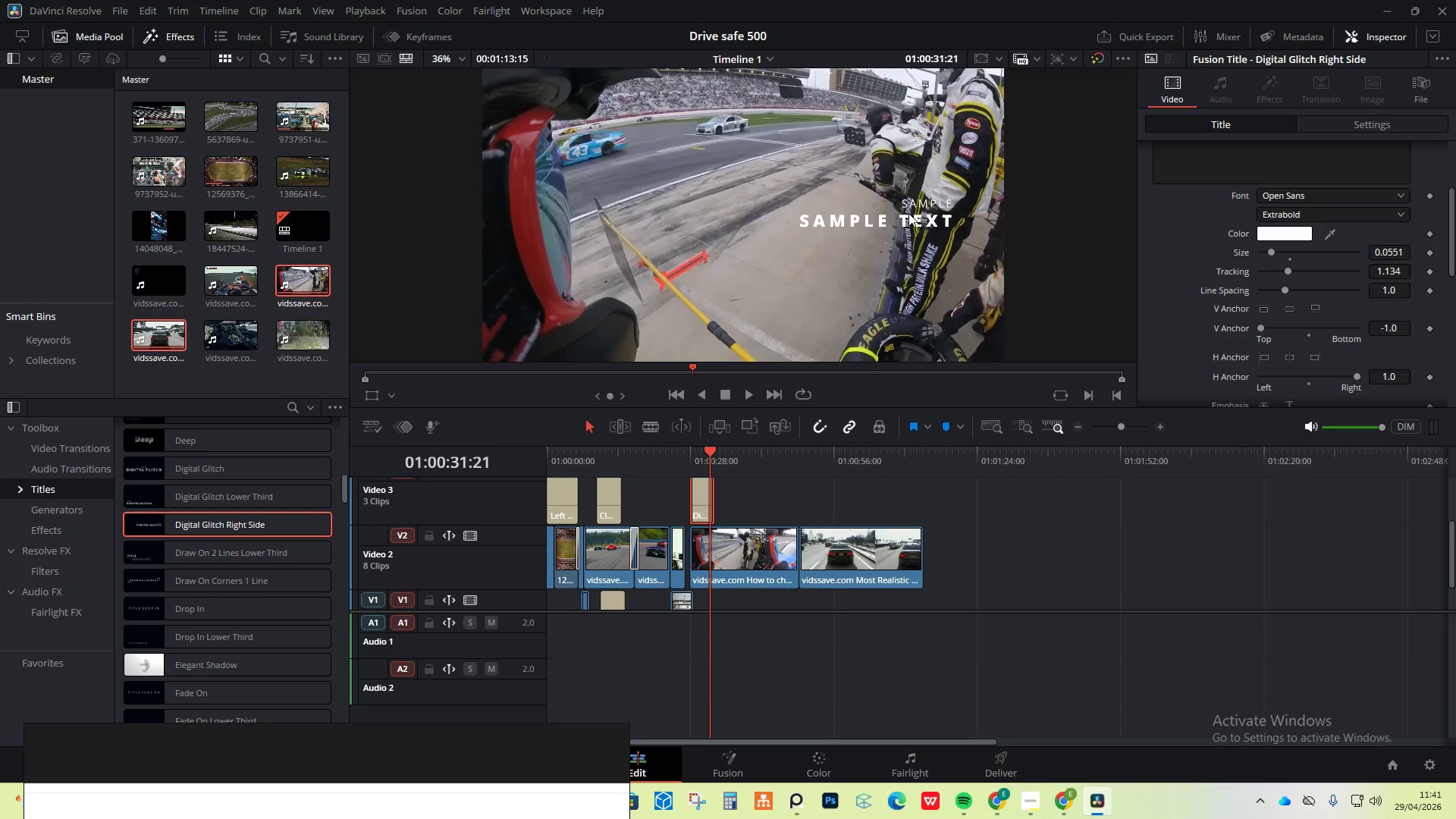 
double_click([908, 213])
 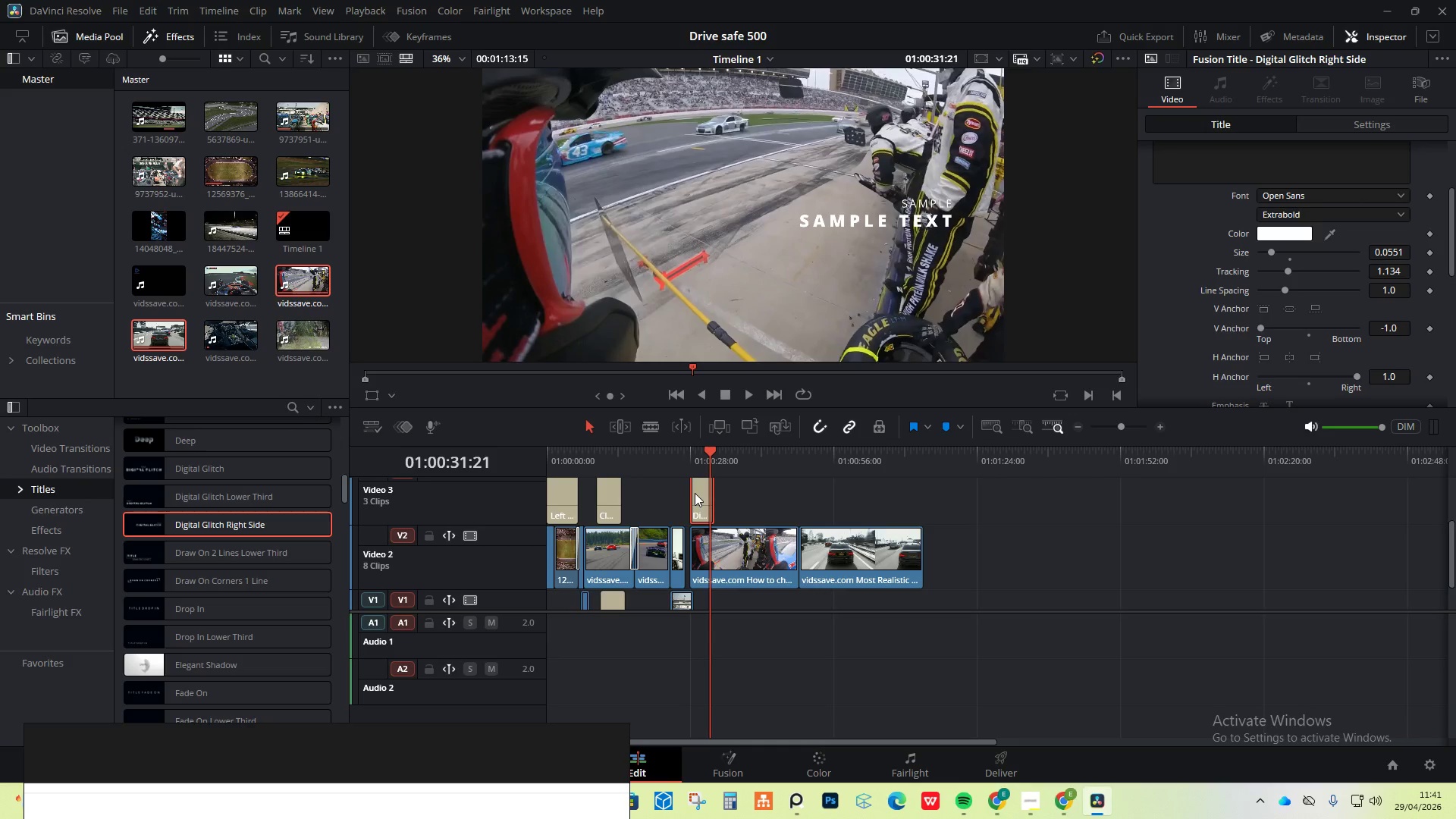 
double_click([695, 493])
 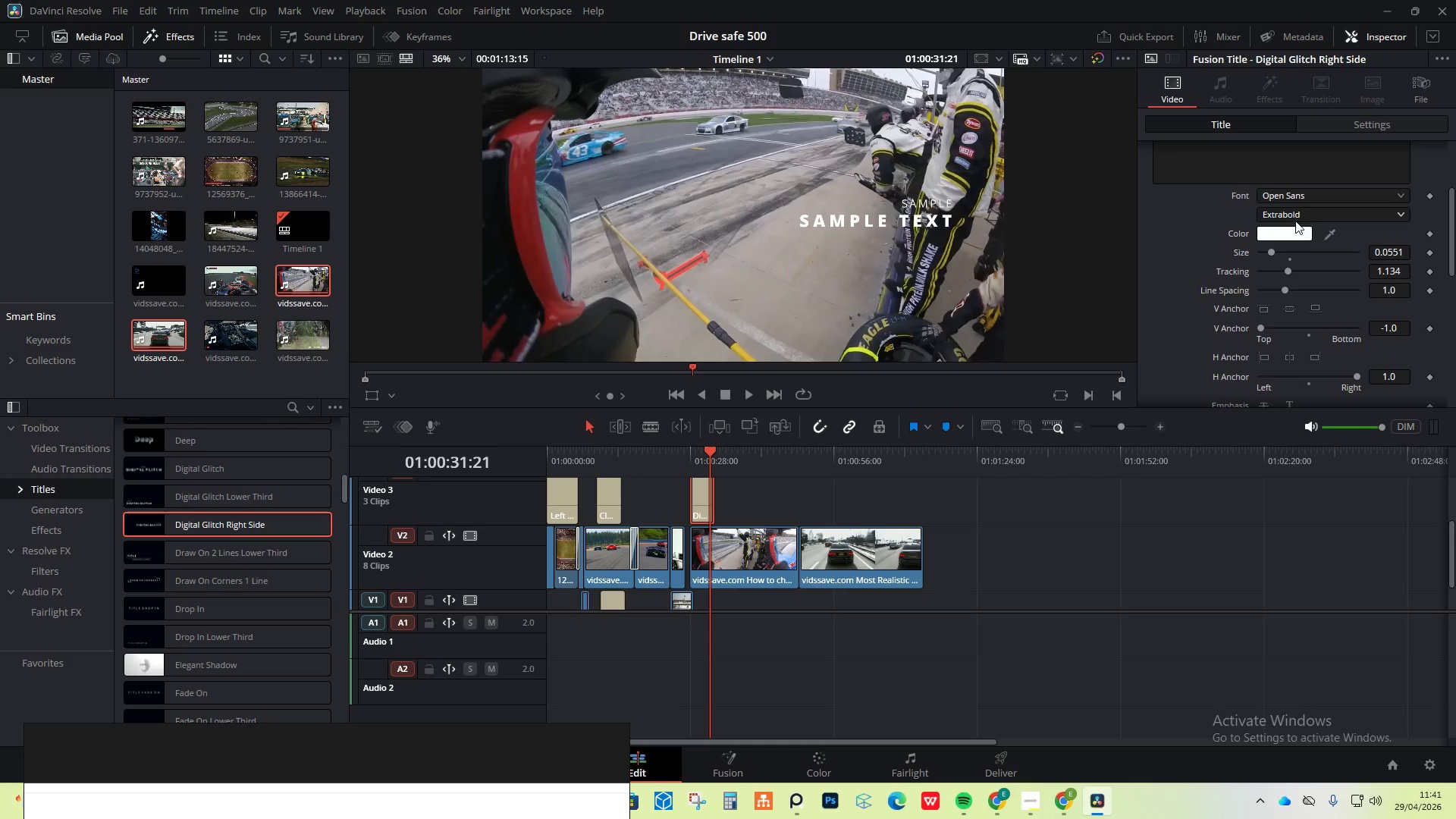 
scroll: coordinate [1313, 250], scroll_direction: up, amount: 6.0
 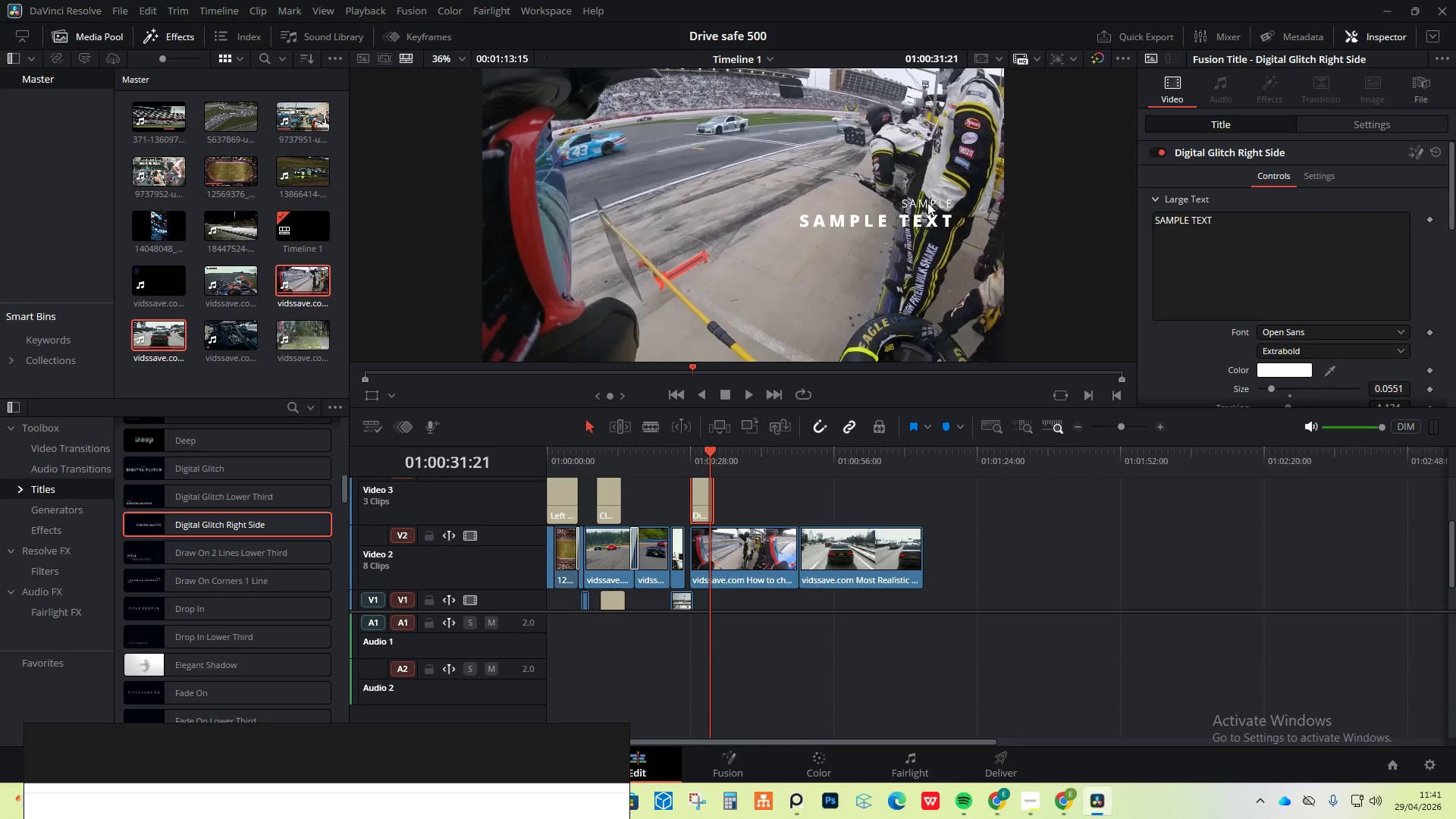 
left_click([927, 202])
 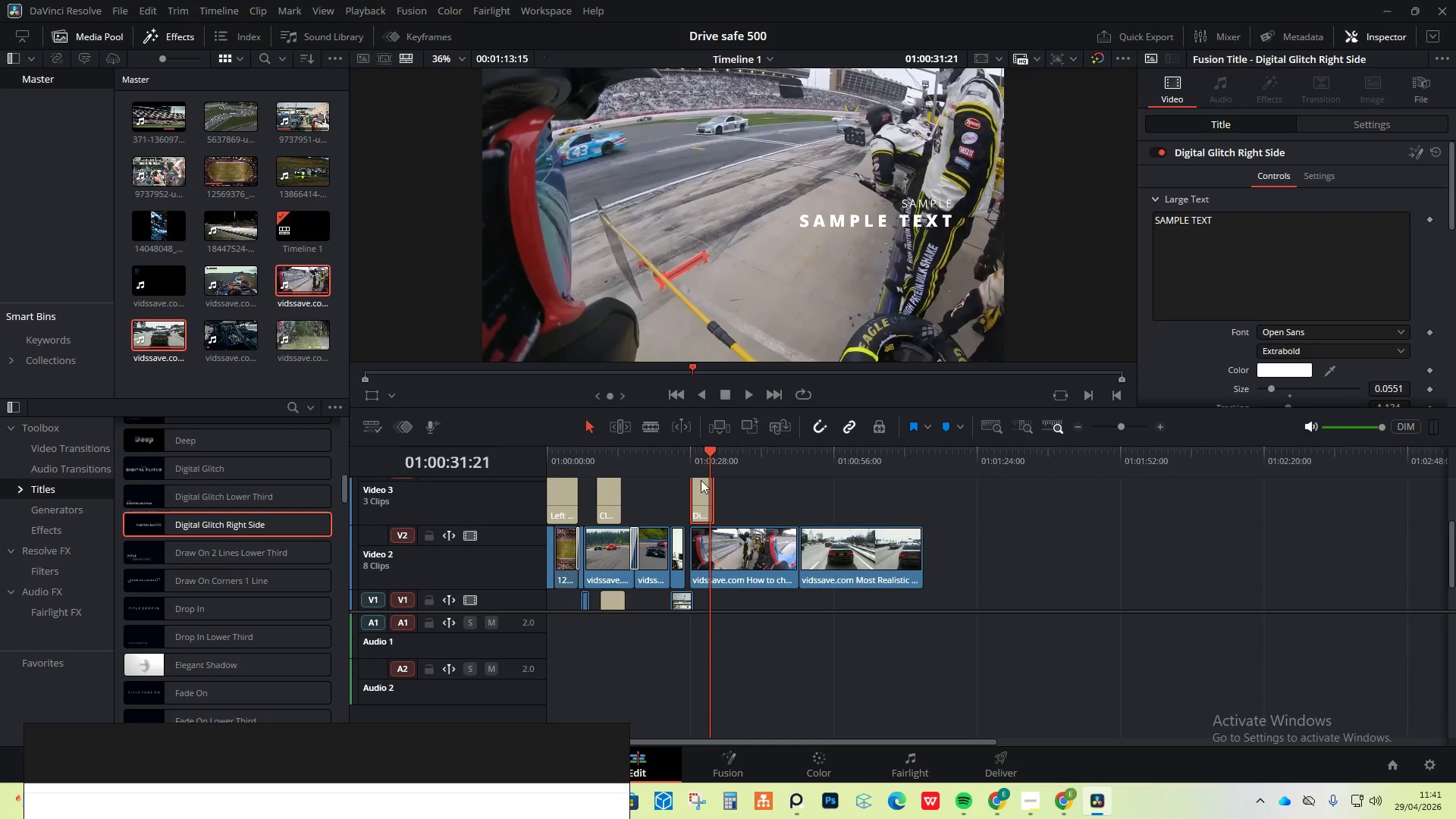 
left_click([694, 532])
 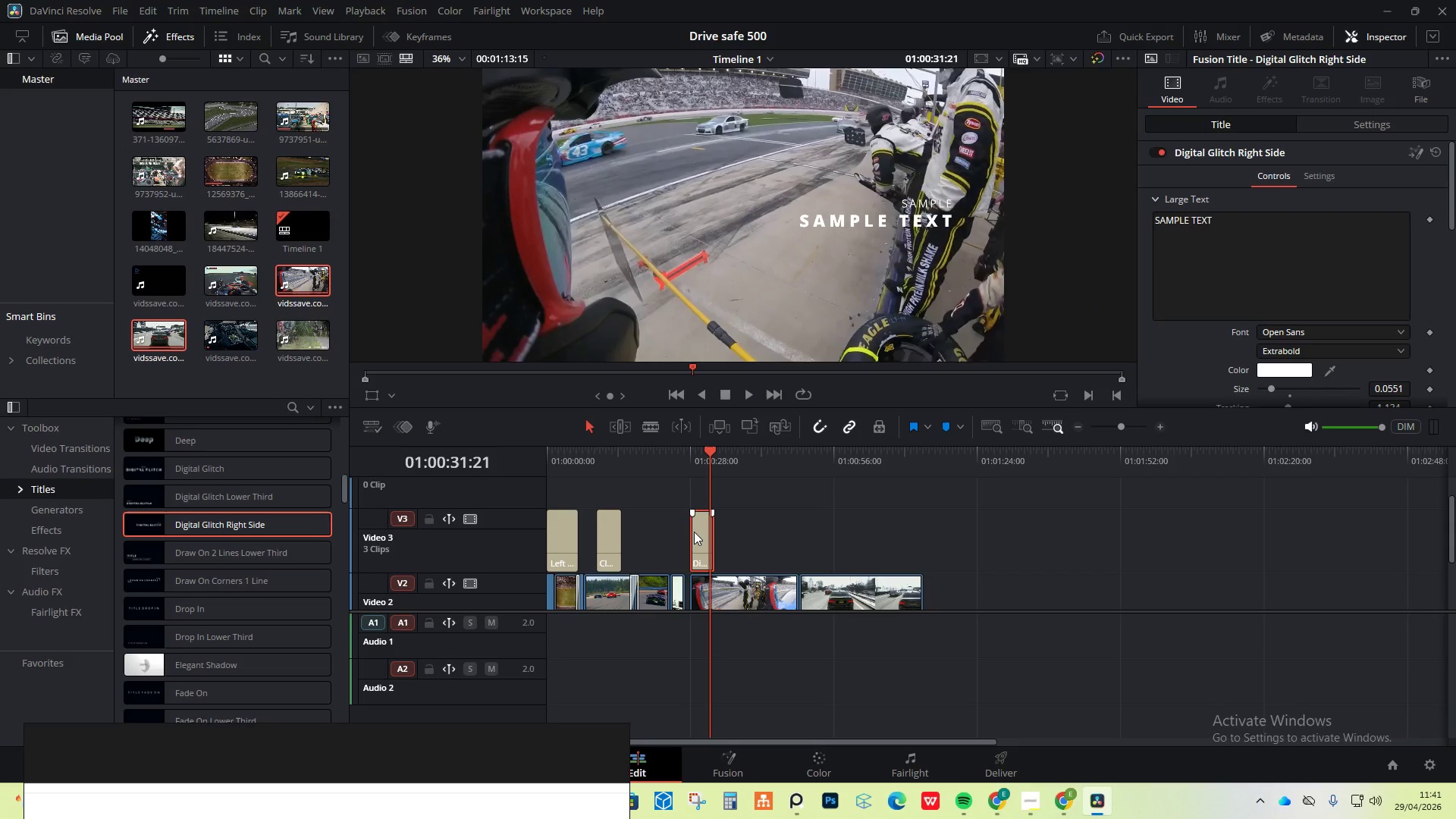 
scroll: coordinate [701, 496], scroll_direction: up, amount: 2.0
 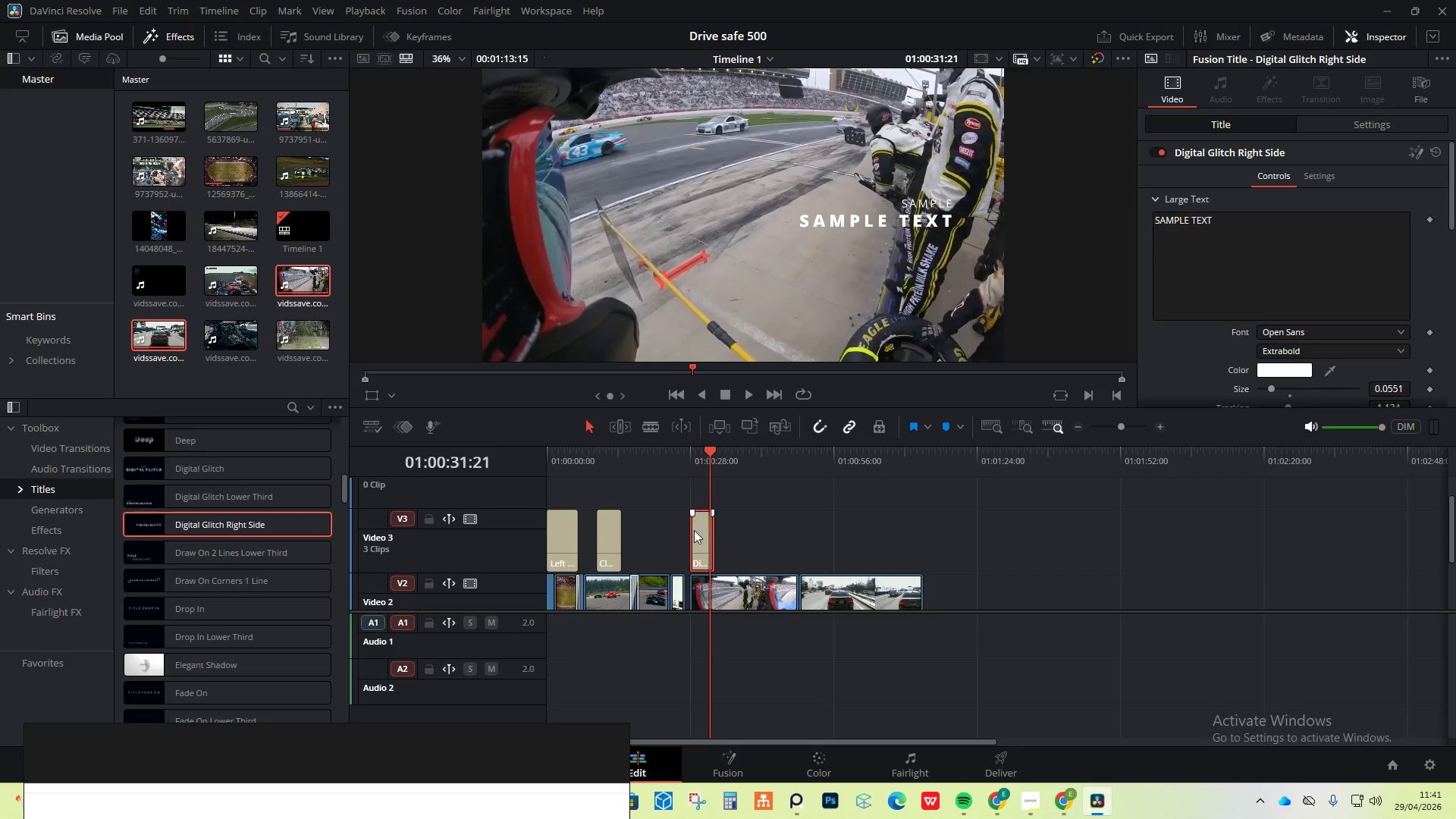 
double_click([694, 532])
 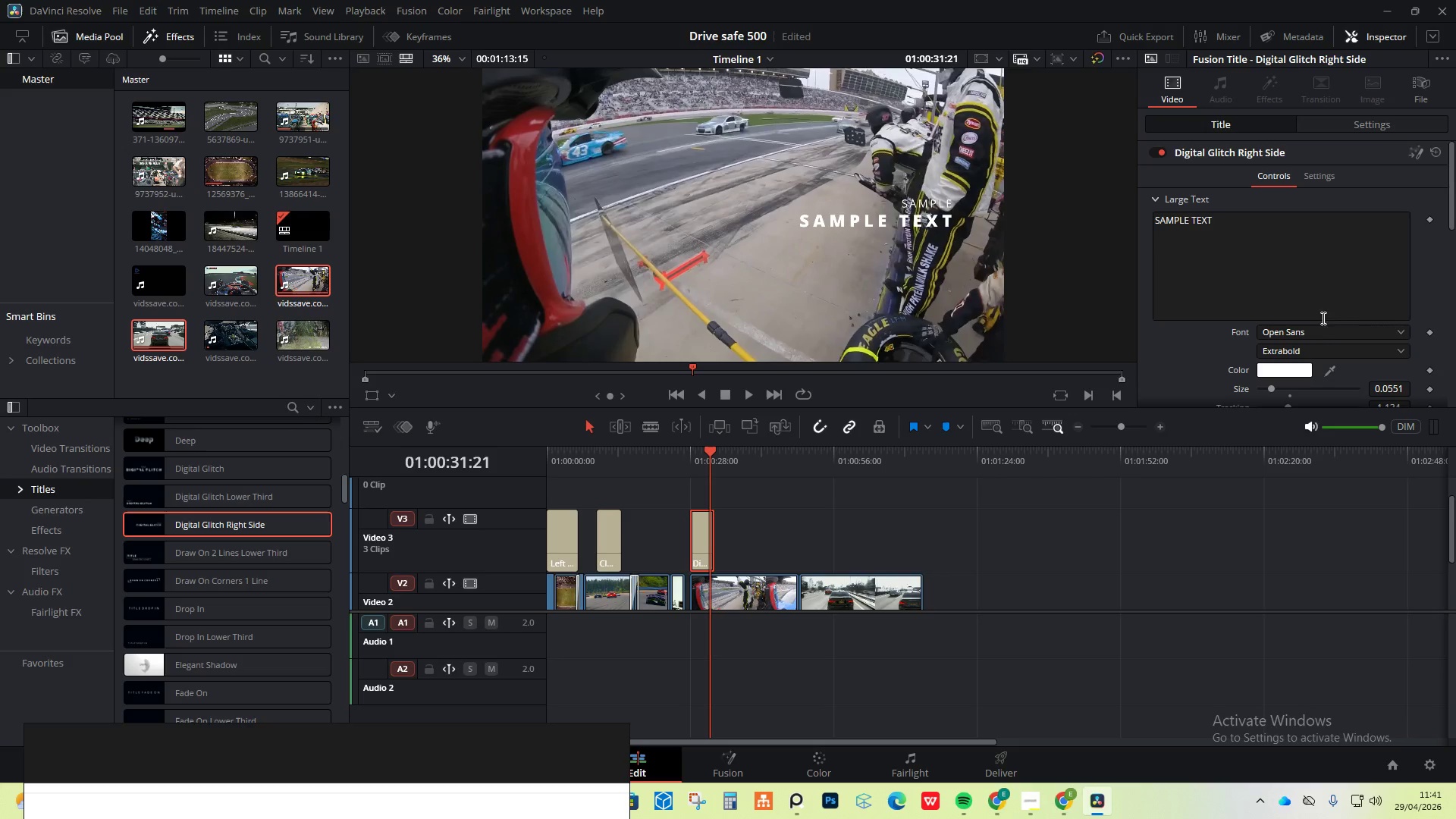 
left_click([1309, 352])
 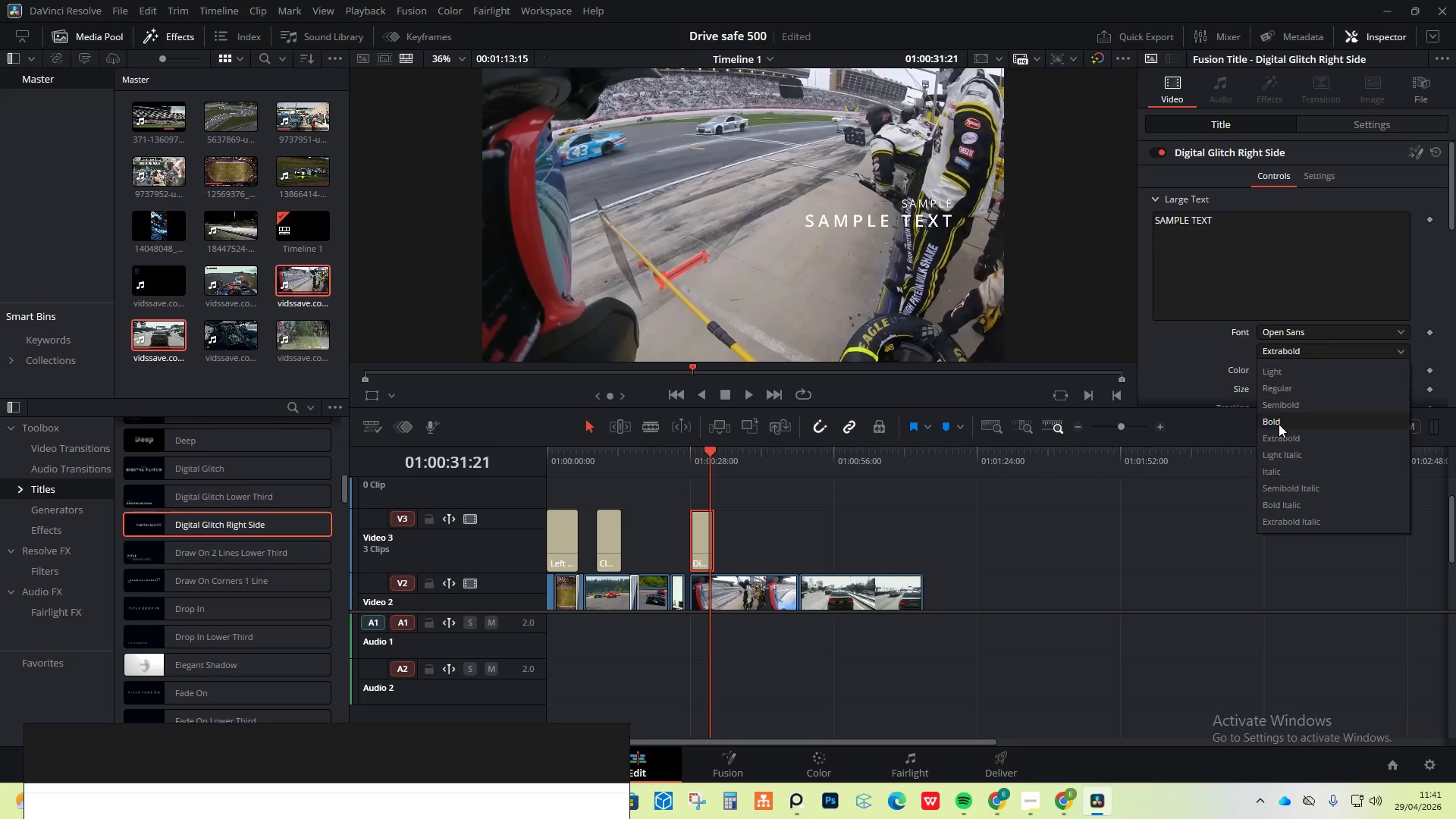 
left_click([1168, 317])
 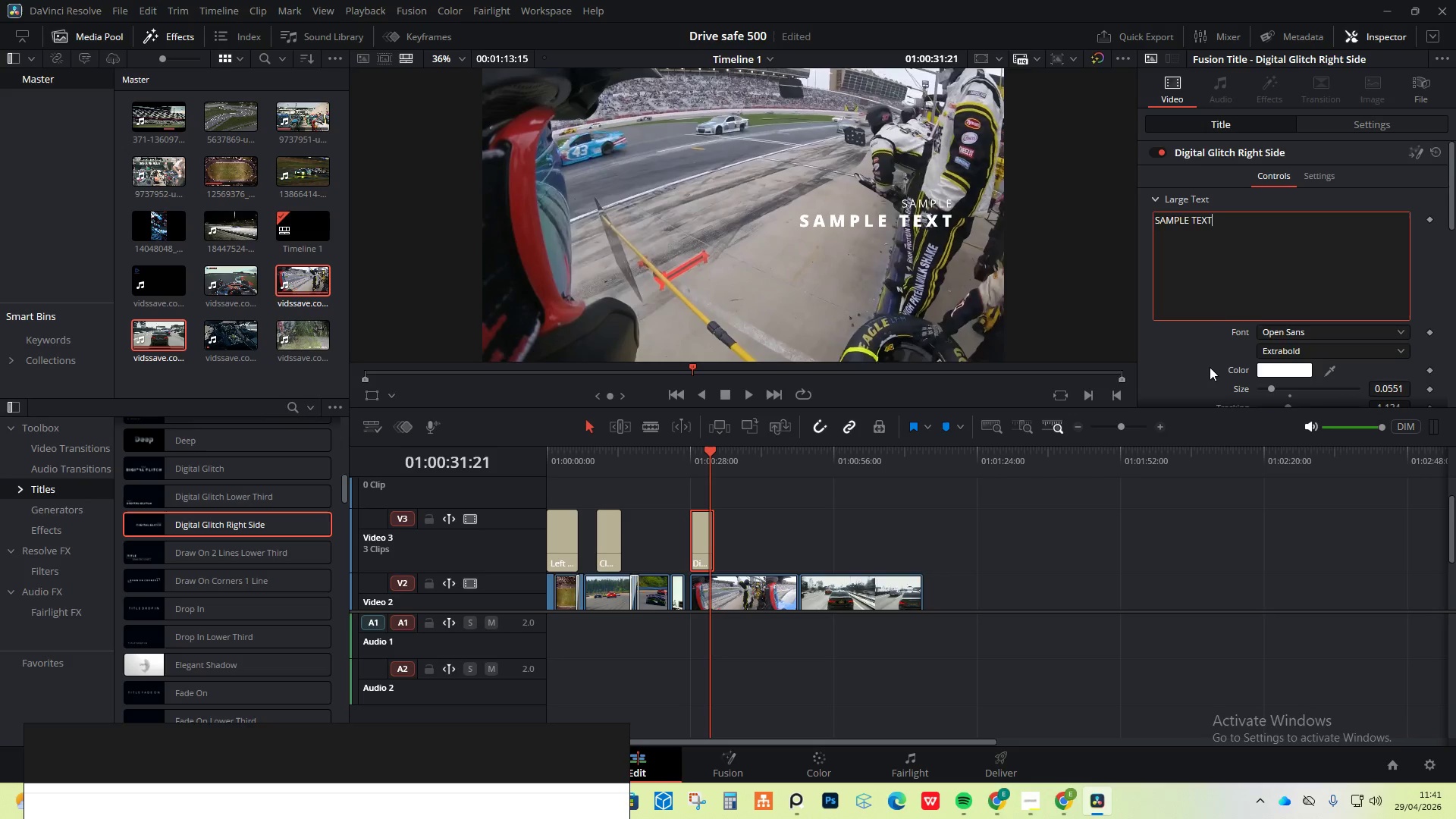 
scroll: coordinate [1213, 366], scroll_direction: down, amount: 1.0
 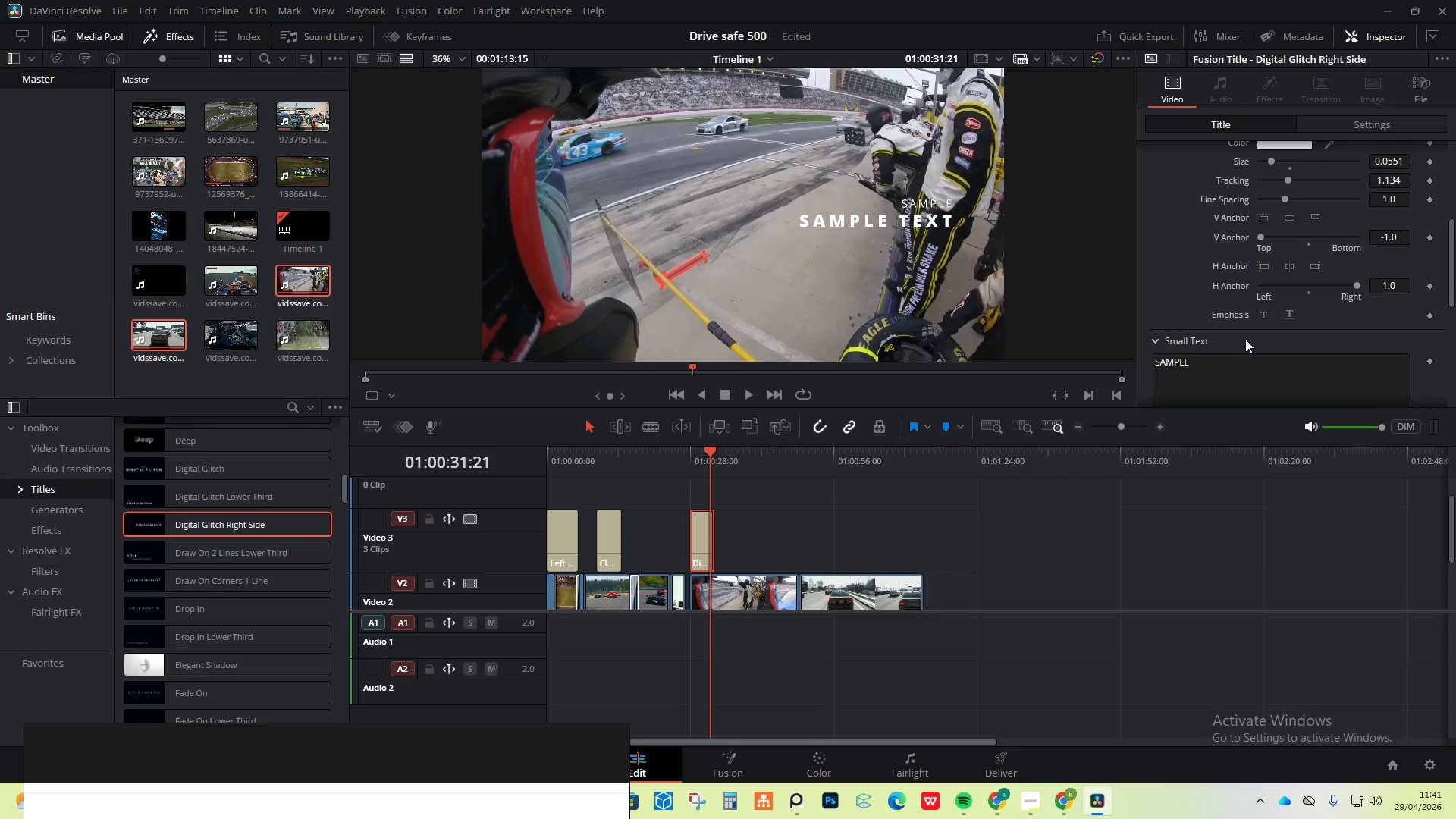 
left_click_drag(start_coordinate=[1257, 233], to_coordinate=[1087, 195])
 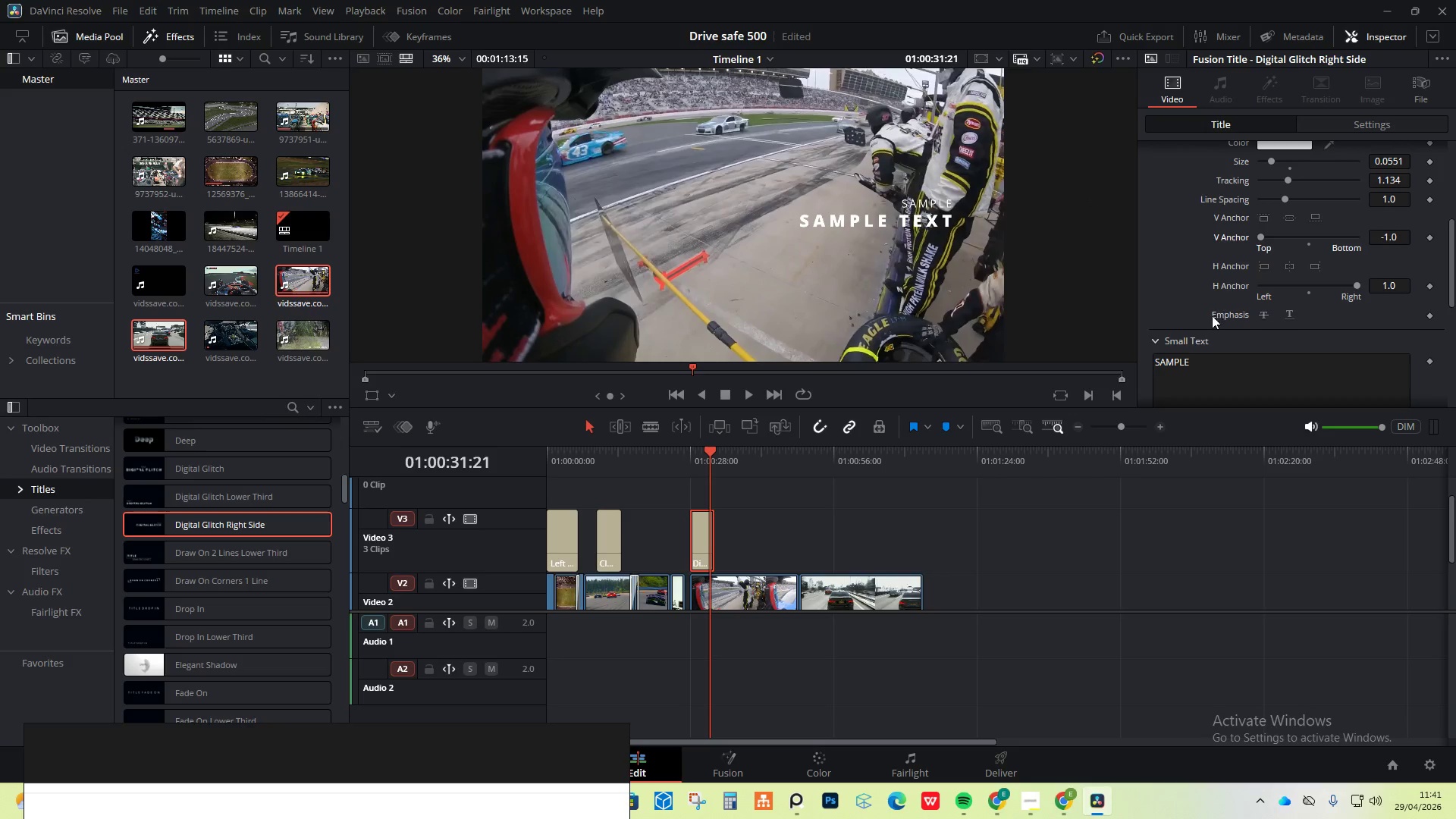 
scroll: coordinate [1231, 355], scroll_direction: down, amount: 7.0
 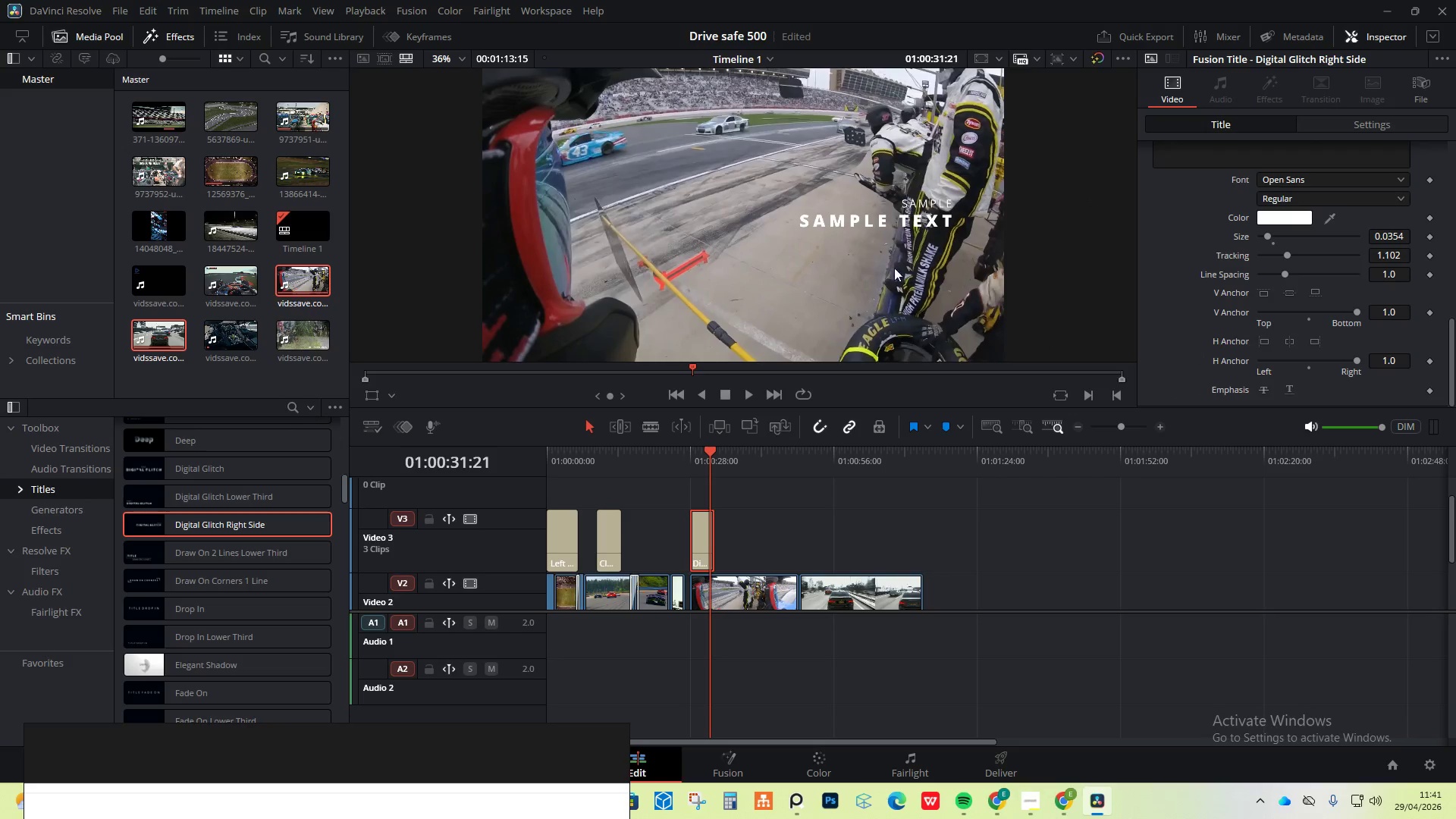 
left_click_drag(start_coordinate=[928, 210], to_coordinate=[926, 216])
 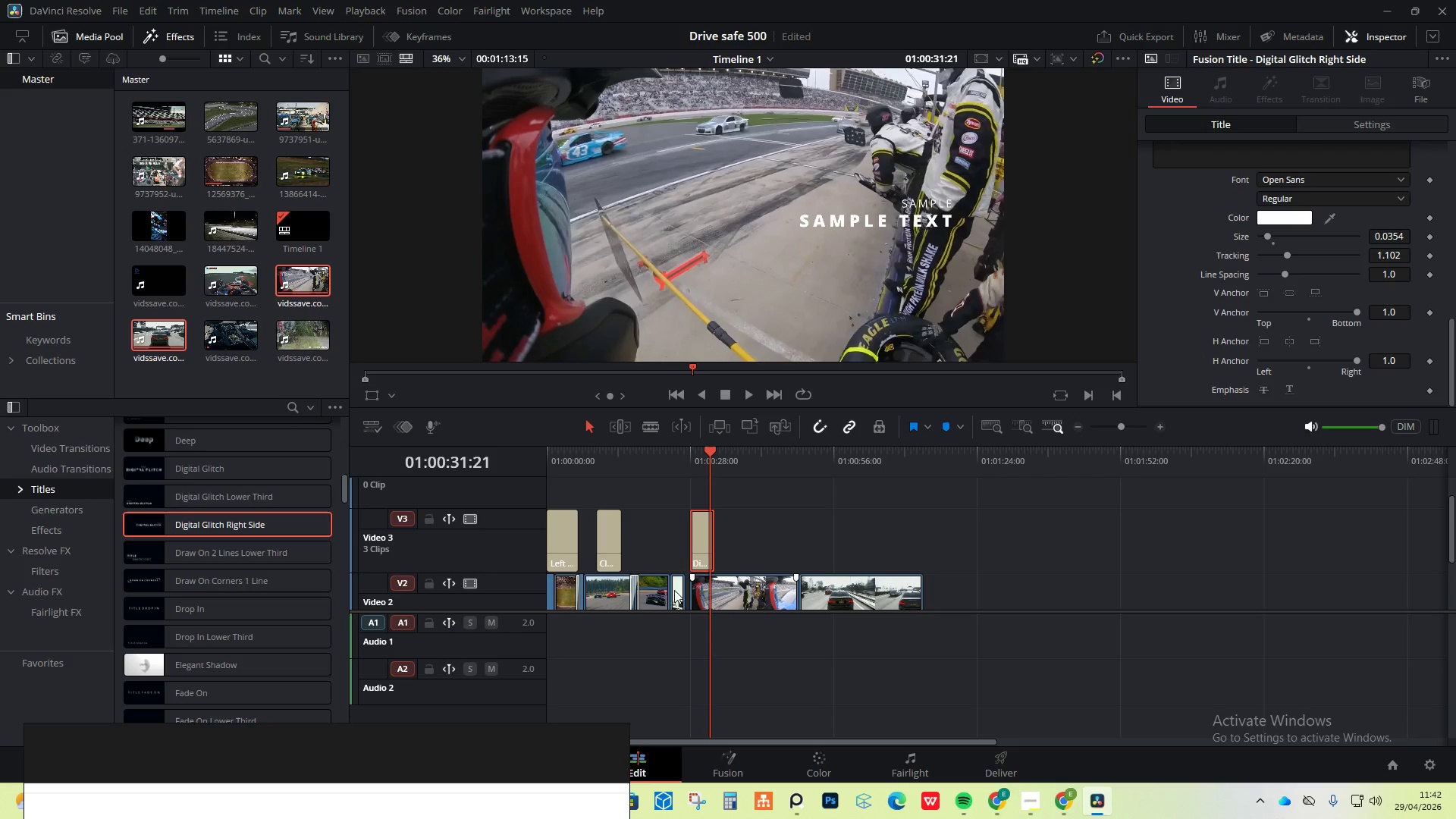 
left_click([700, 541])
 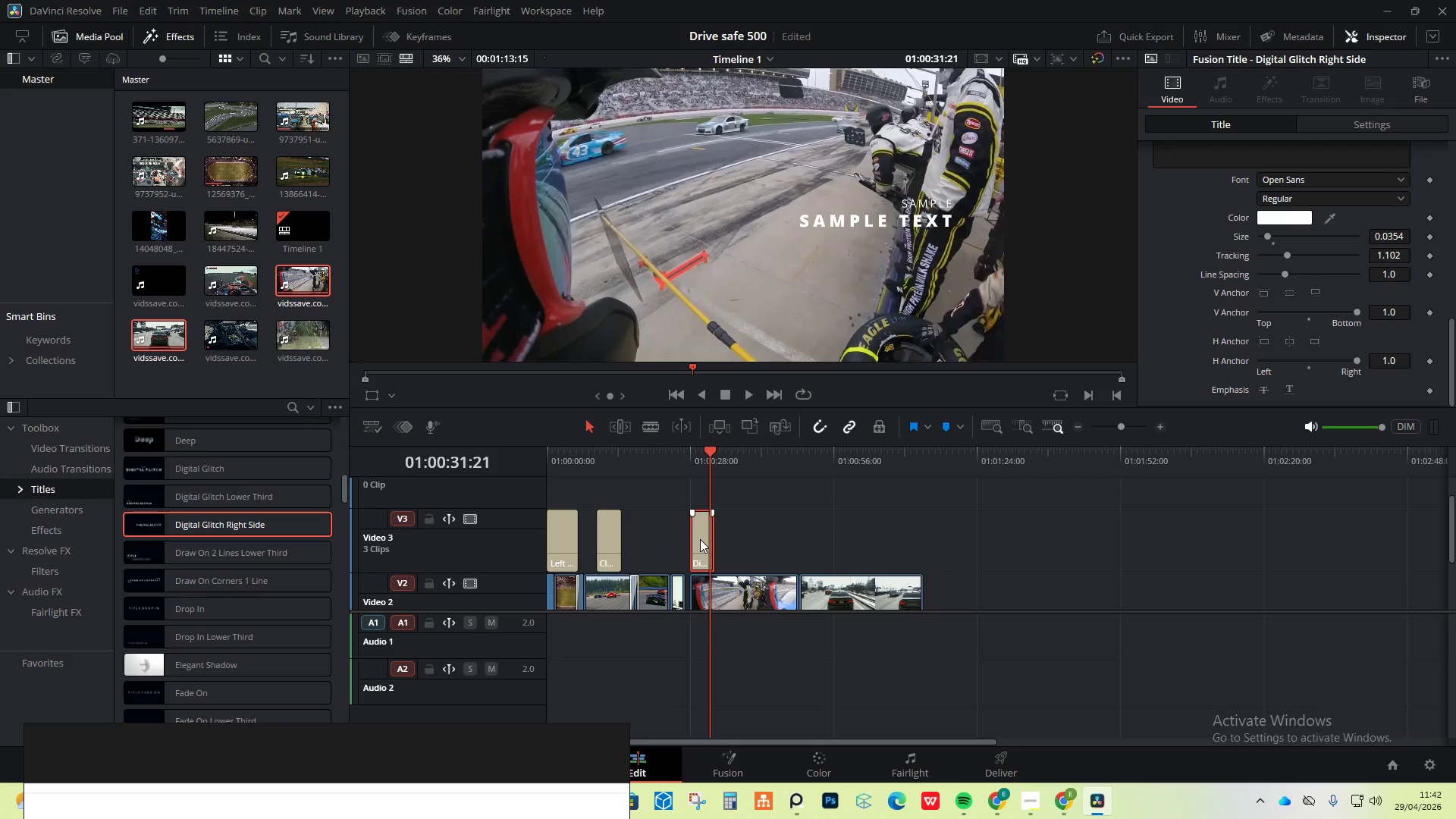 
key(Delete)
 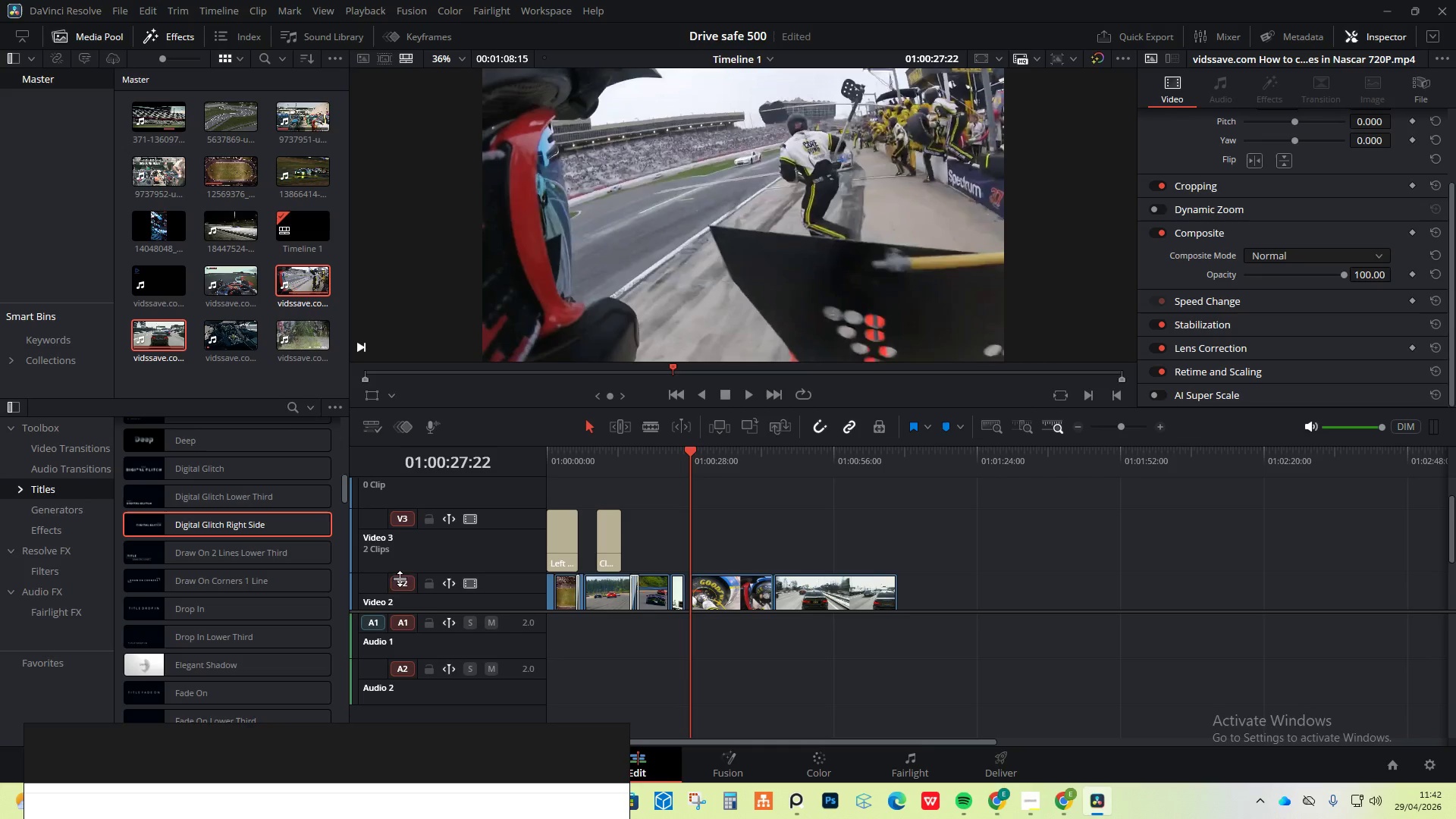 
key(Control+Z)
 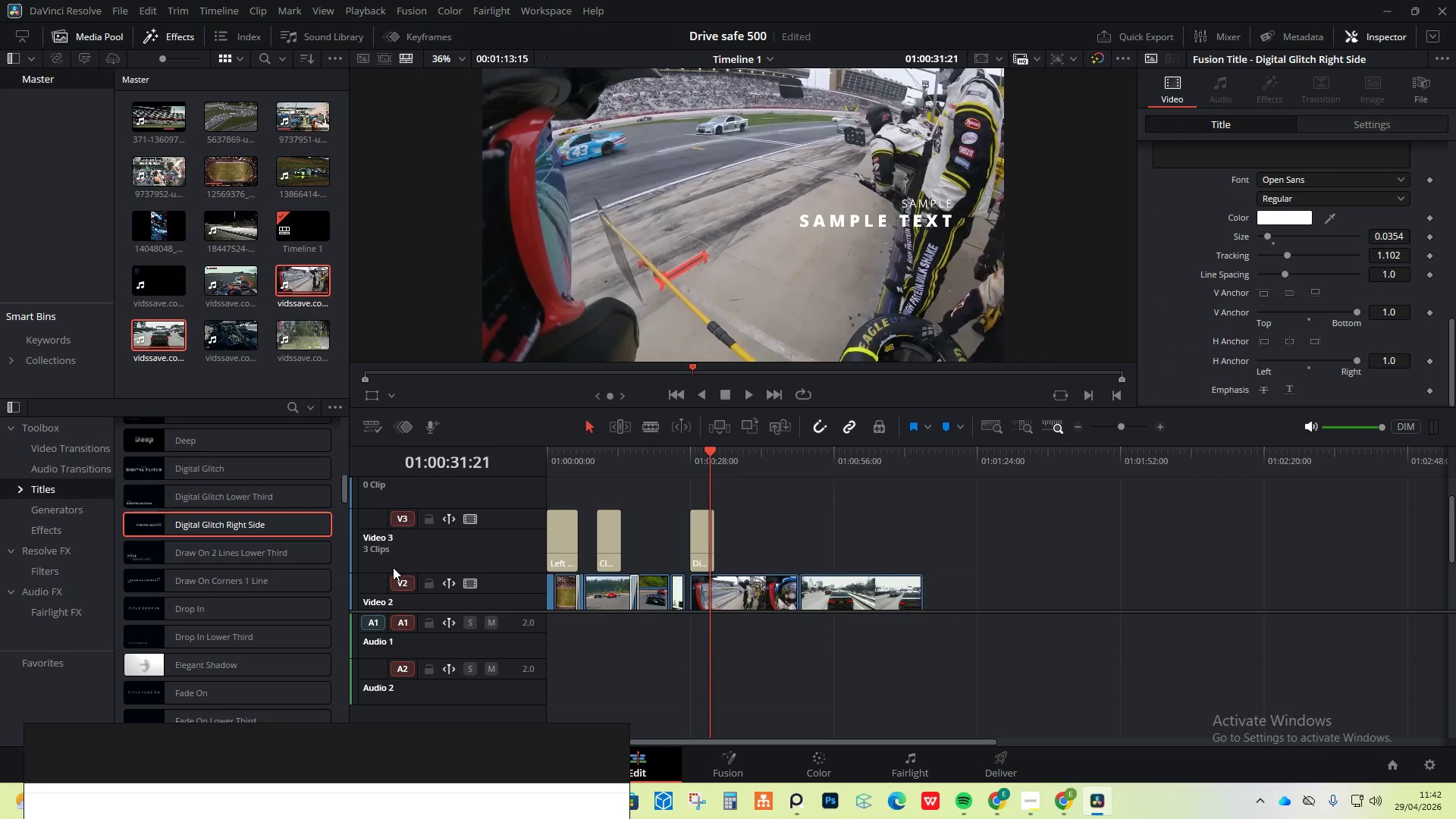 
key(Control+Z)
 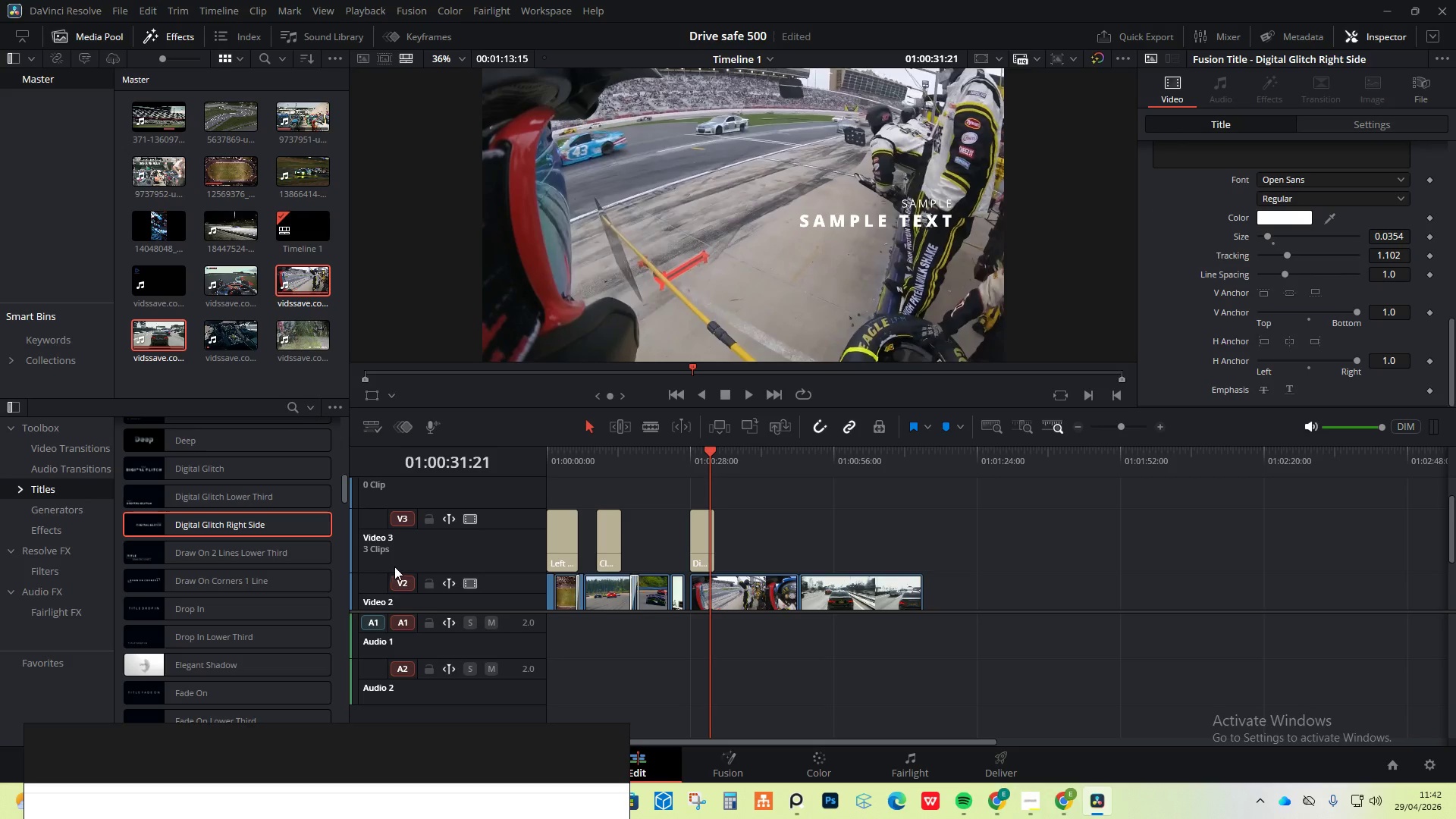 
key(Control+Z)
 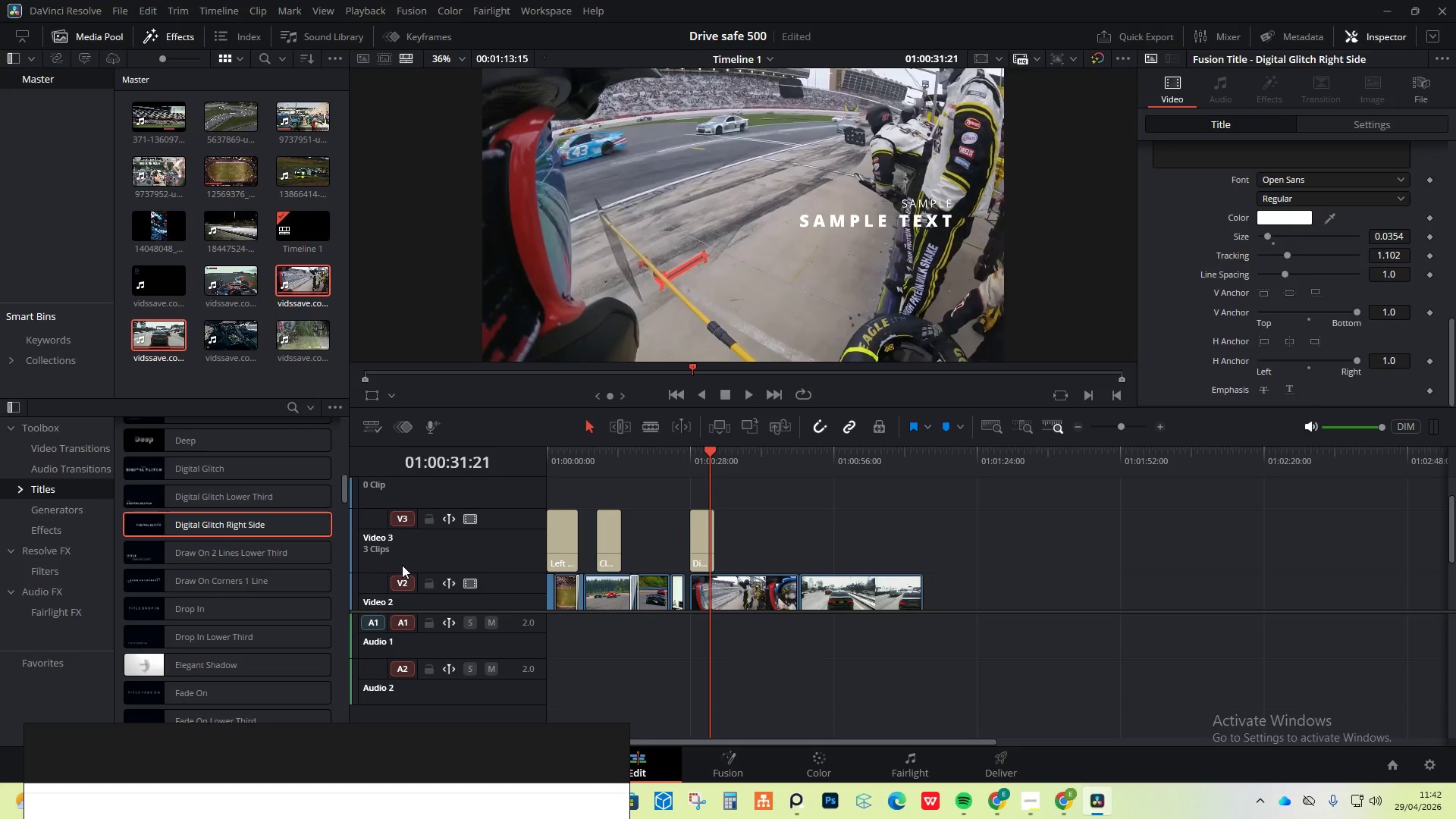 
key(Control+Z)
 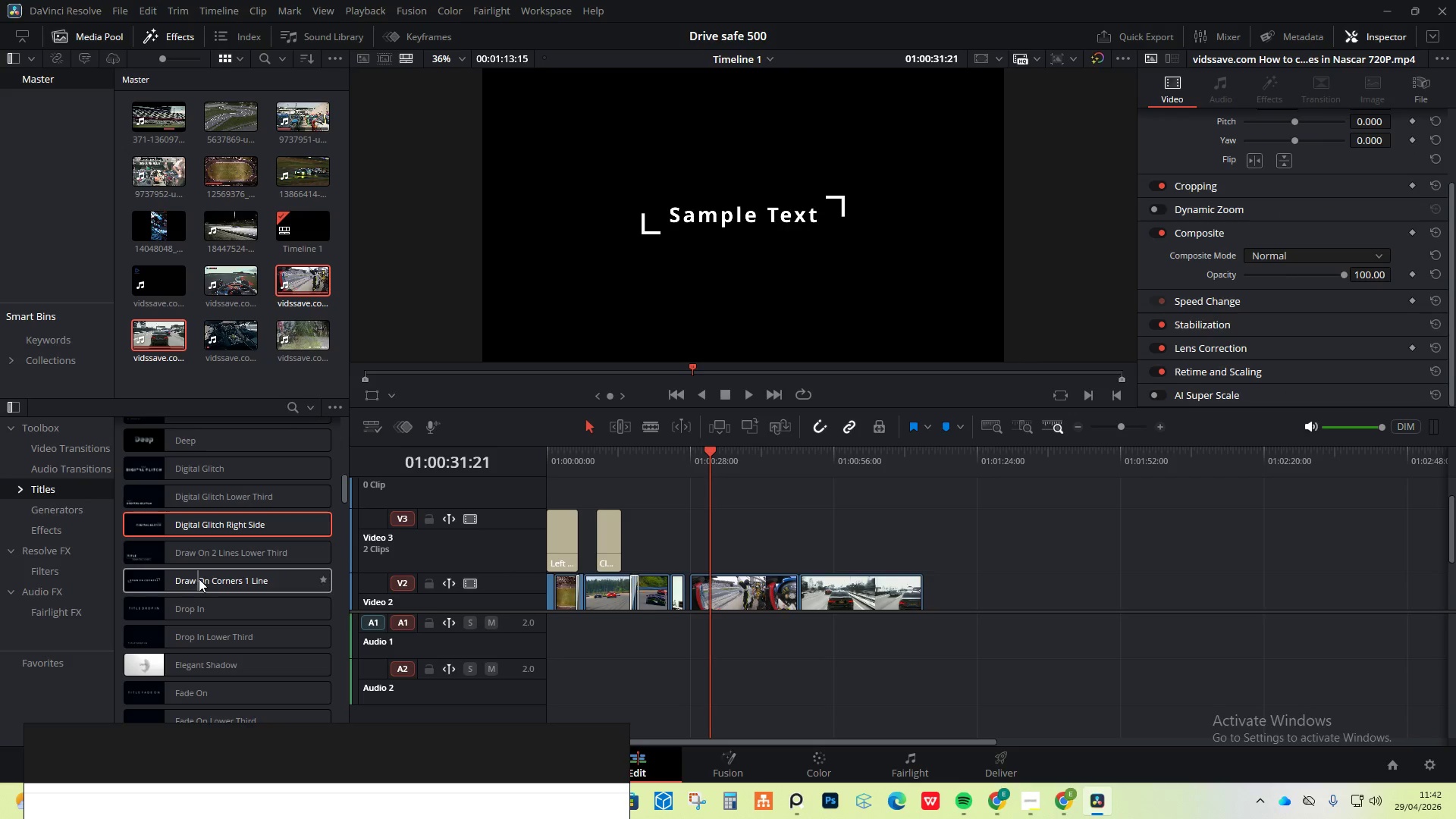 
wait(5.59)
 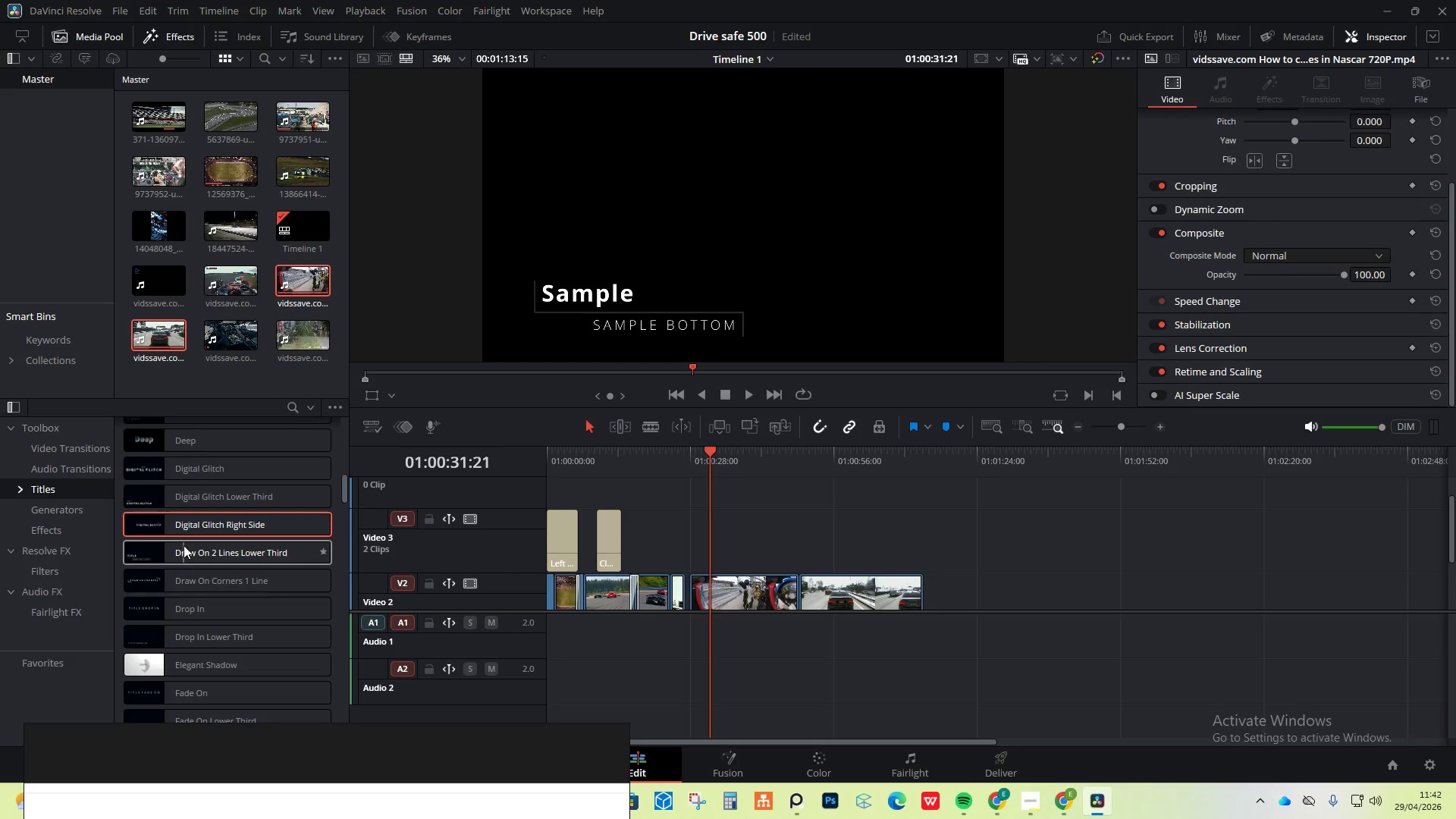 
left_click_drag(start_coordinate=[190, 583], to_coordinate=[690, 530])
 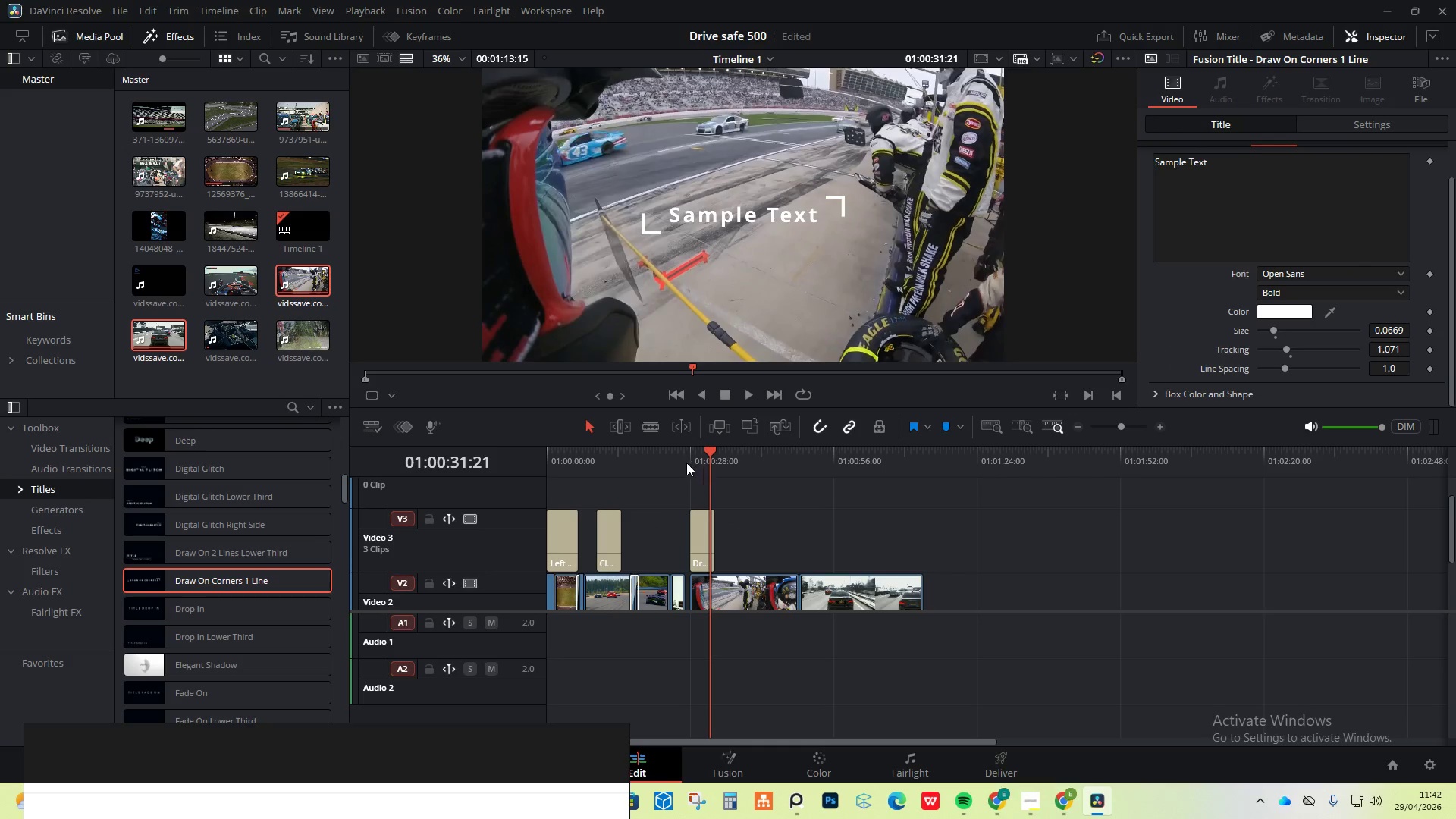 
left_click([686, 461])
 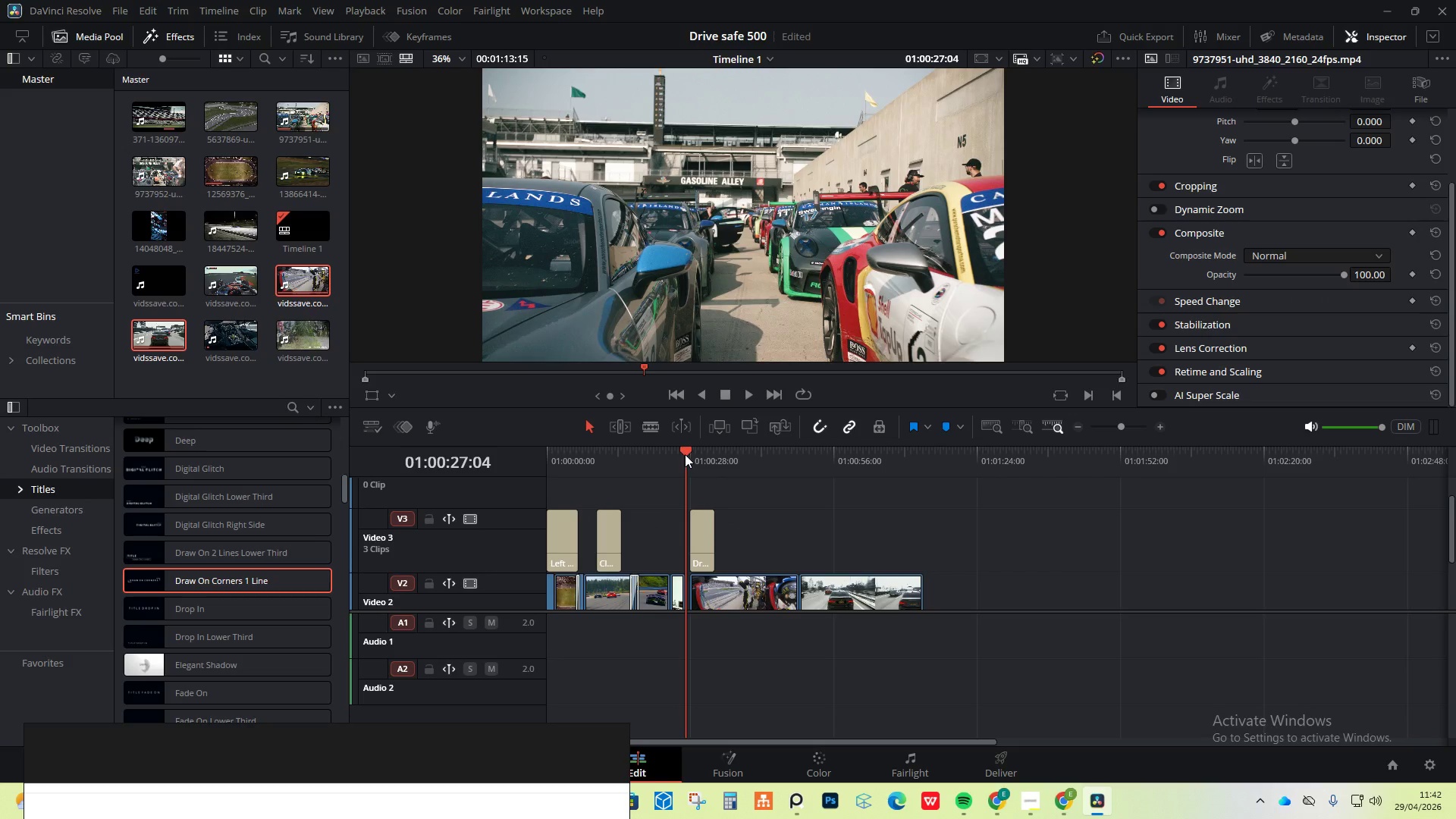 
left_click_drag(start_coordinate=[683, 451], to_coordinate=[721, 446])
 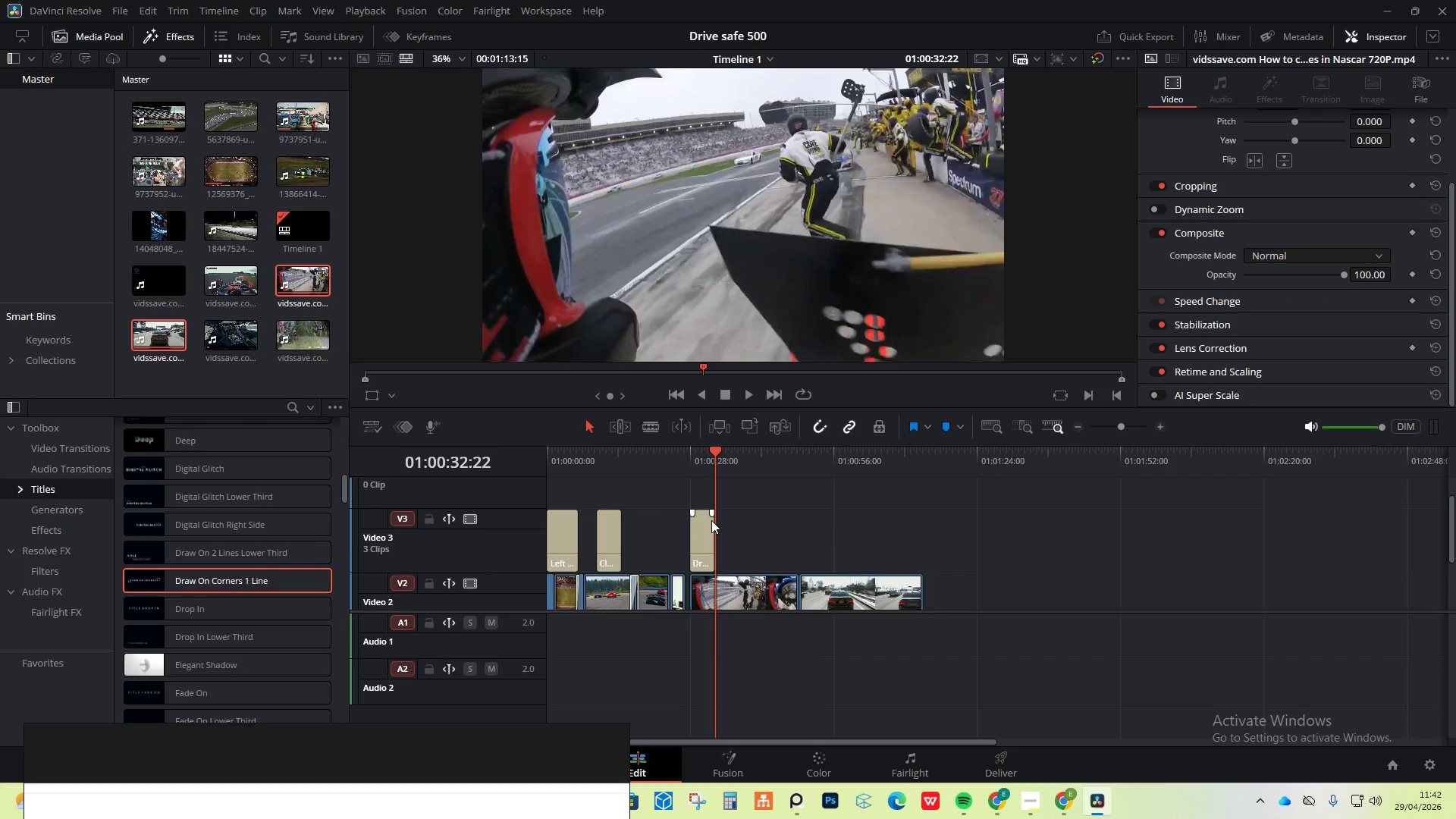 
left_click_drag(start_coordinate=[713, 522], to_coordinate=[795, 538])
 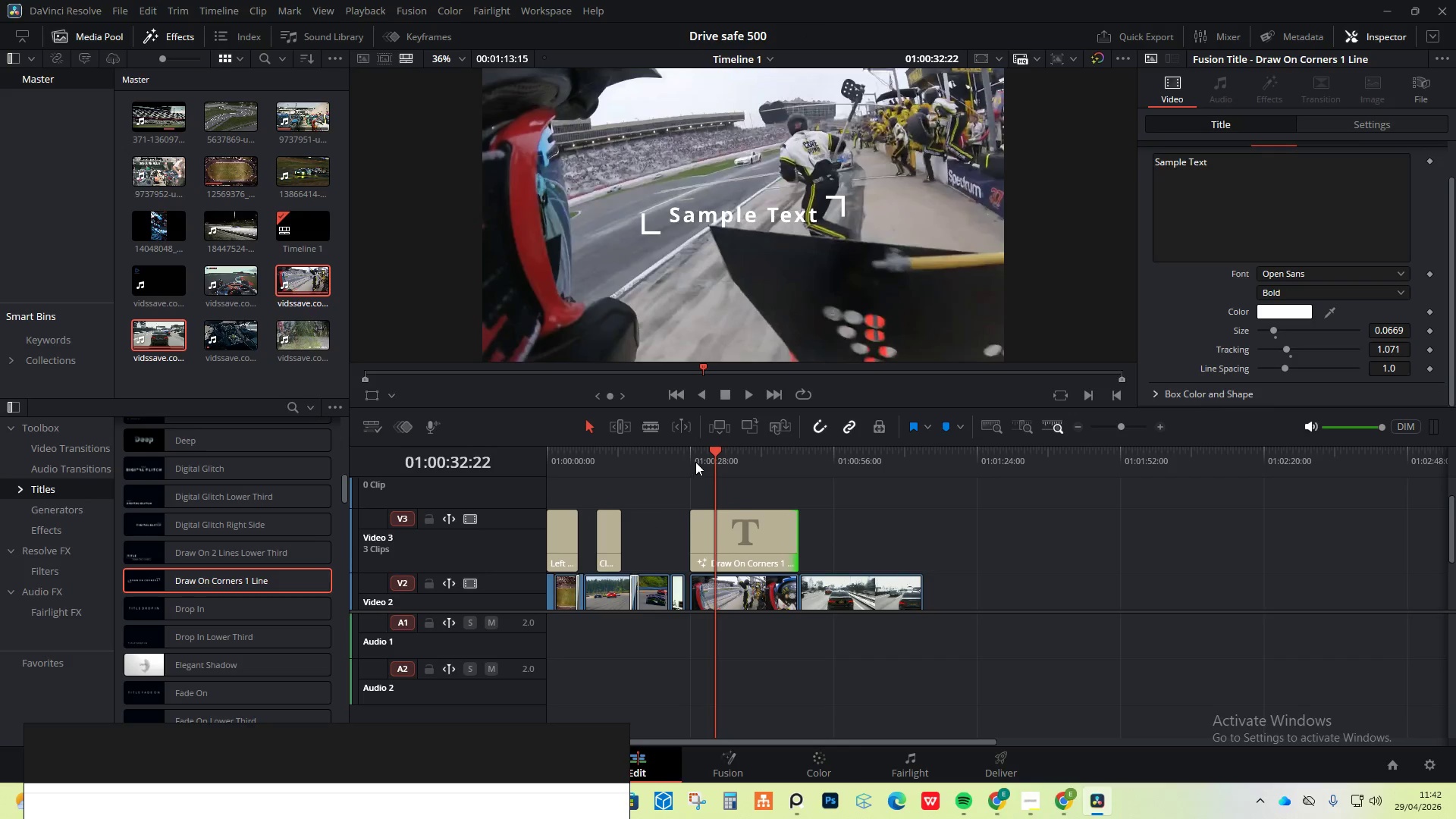 
left_click([695, 456])
 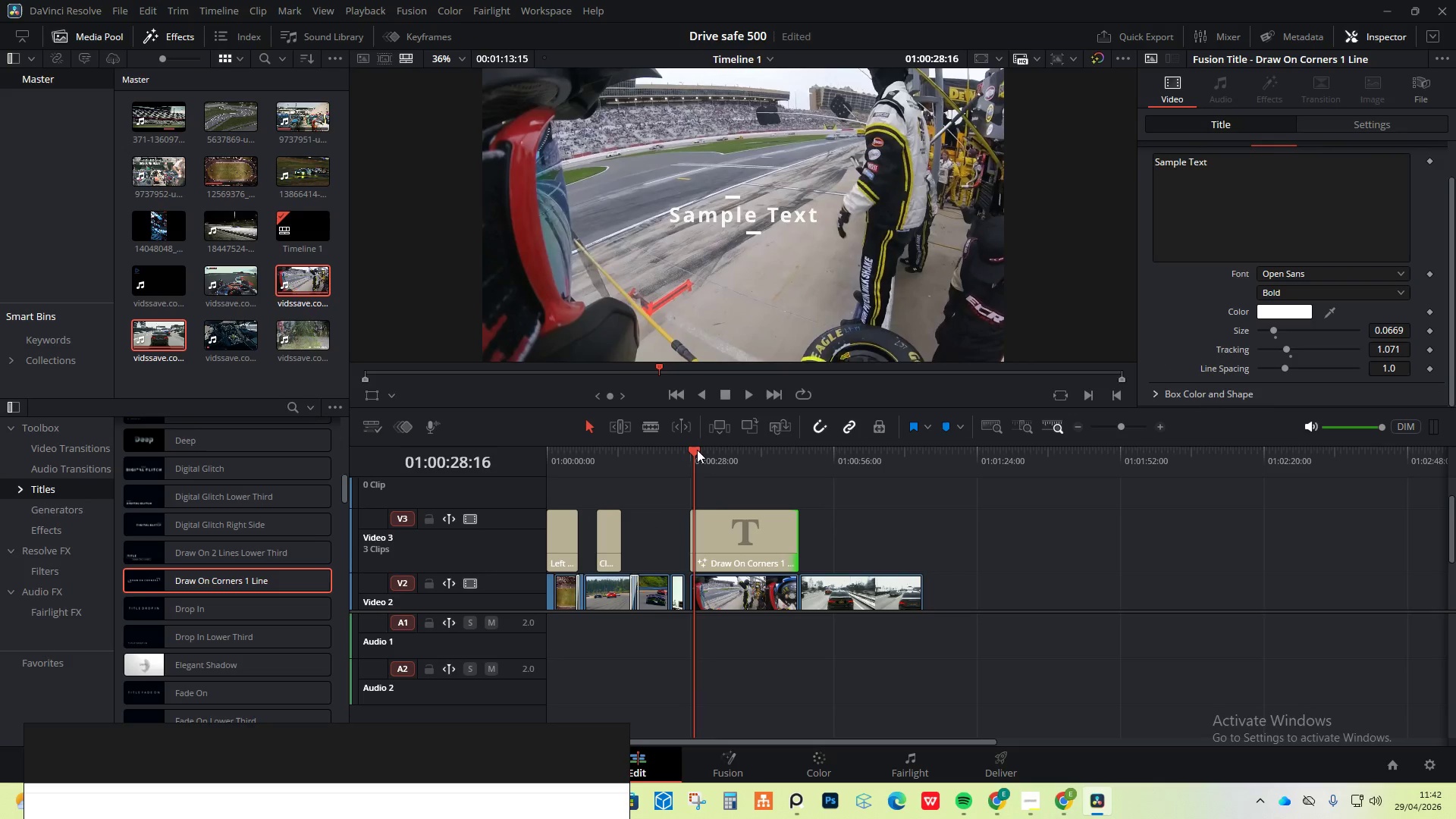 
left_click_drag(start_coordinate=[697, 450], to_coordinate=[784, 466])
 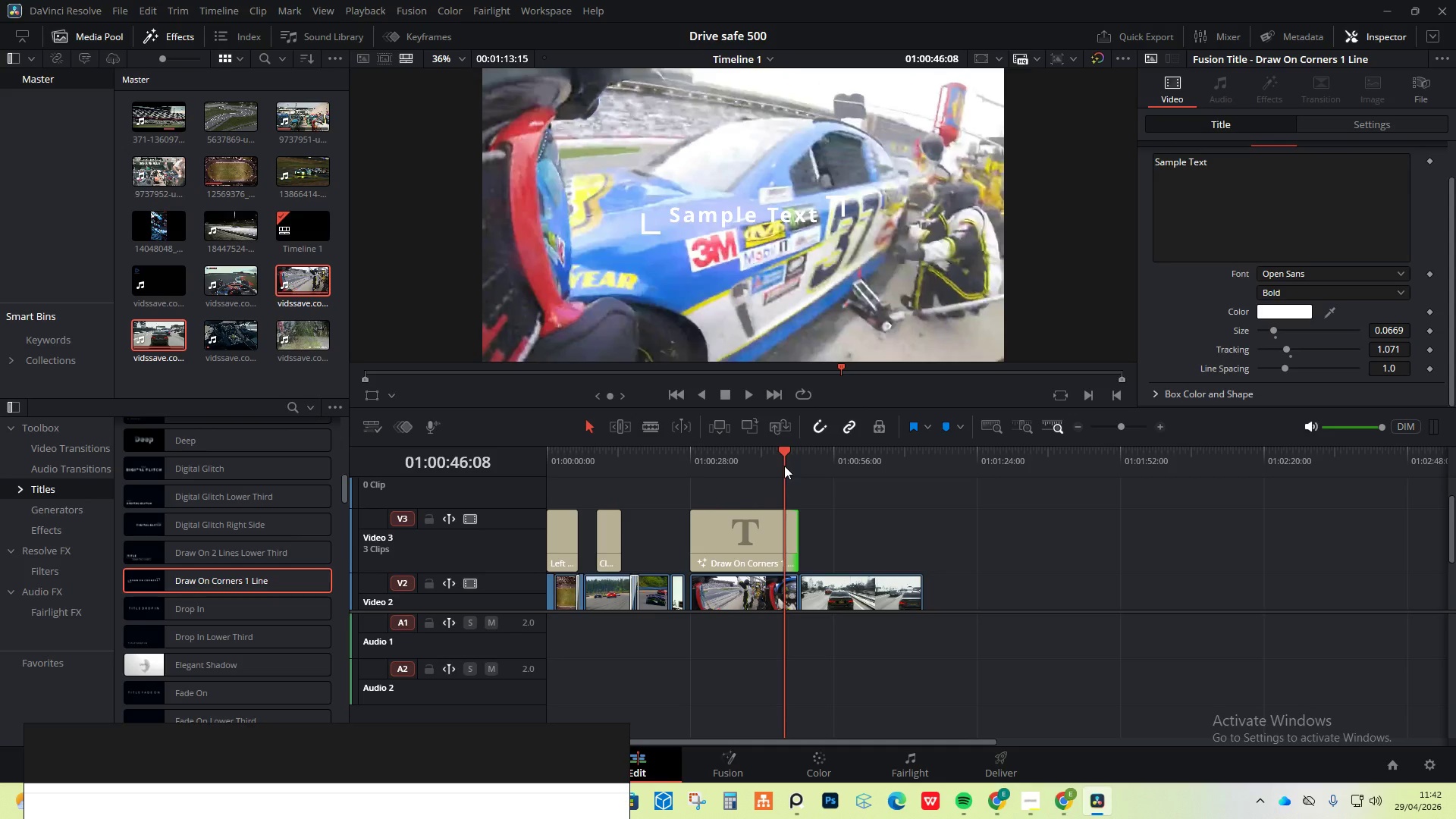 
key(Space)
 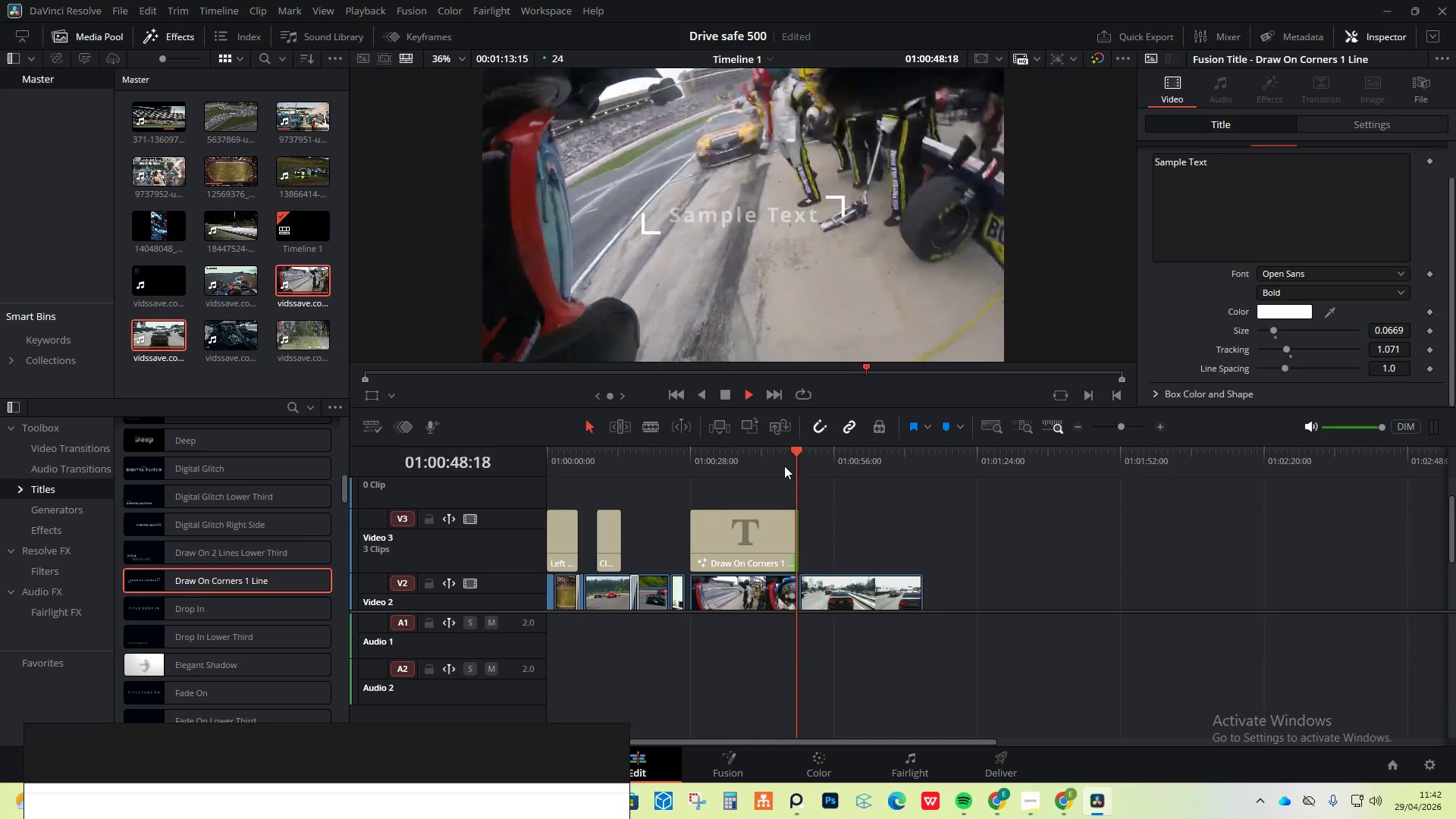 
key(Space)
 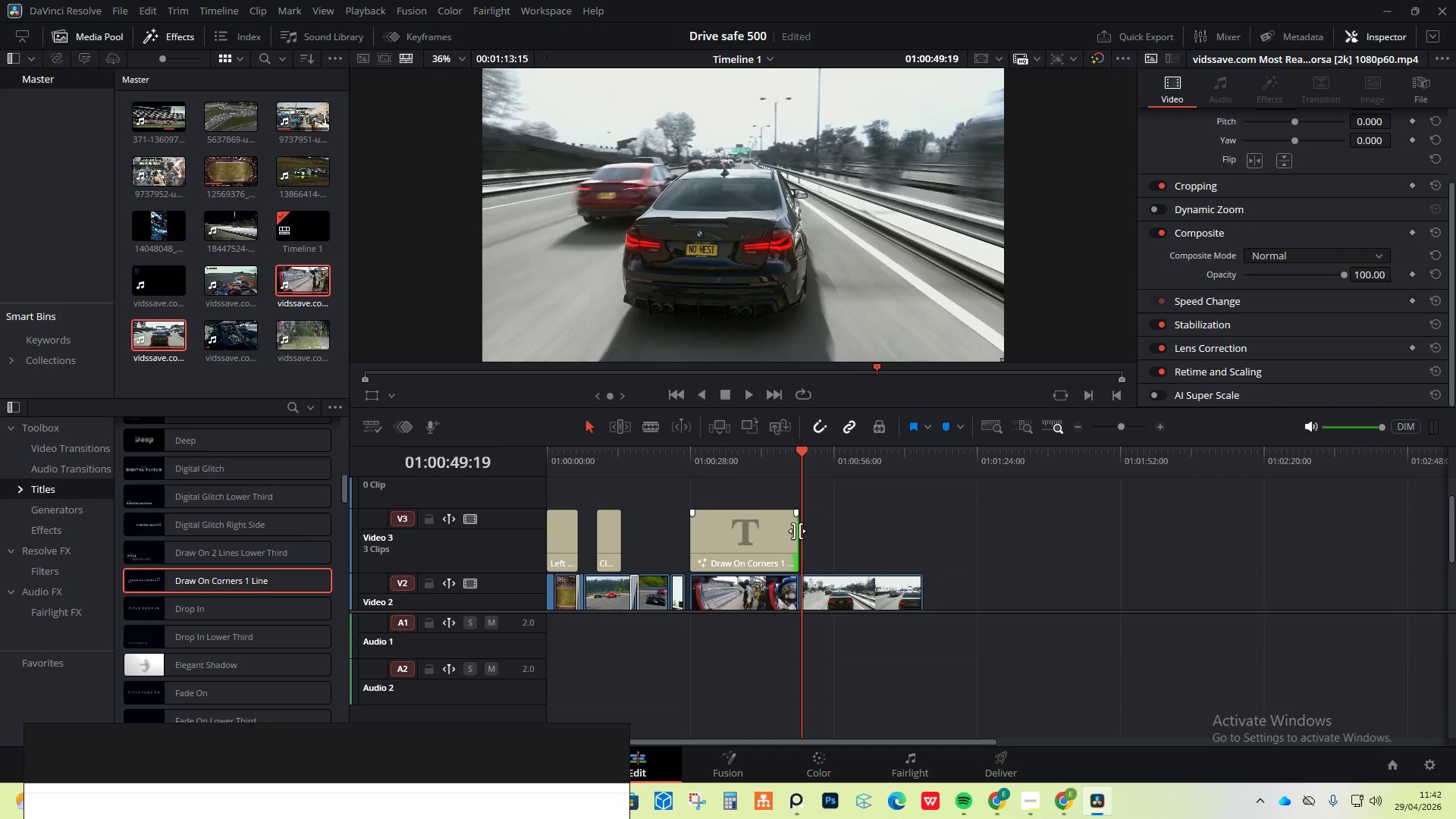 
left_click_drag(start_coordinate=[797, 531], to_coordinate=[736, 535])
 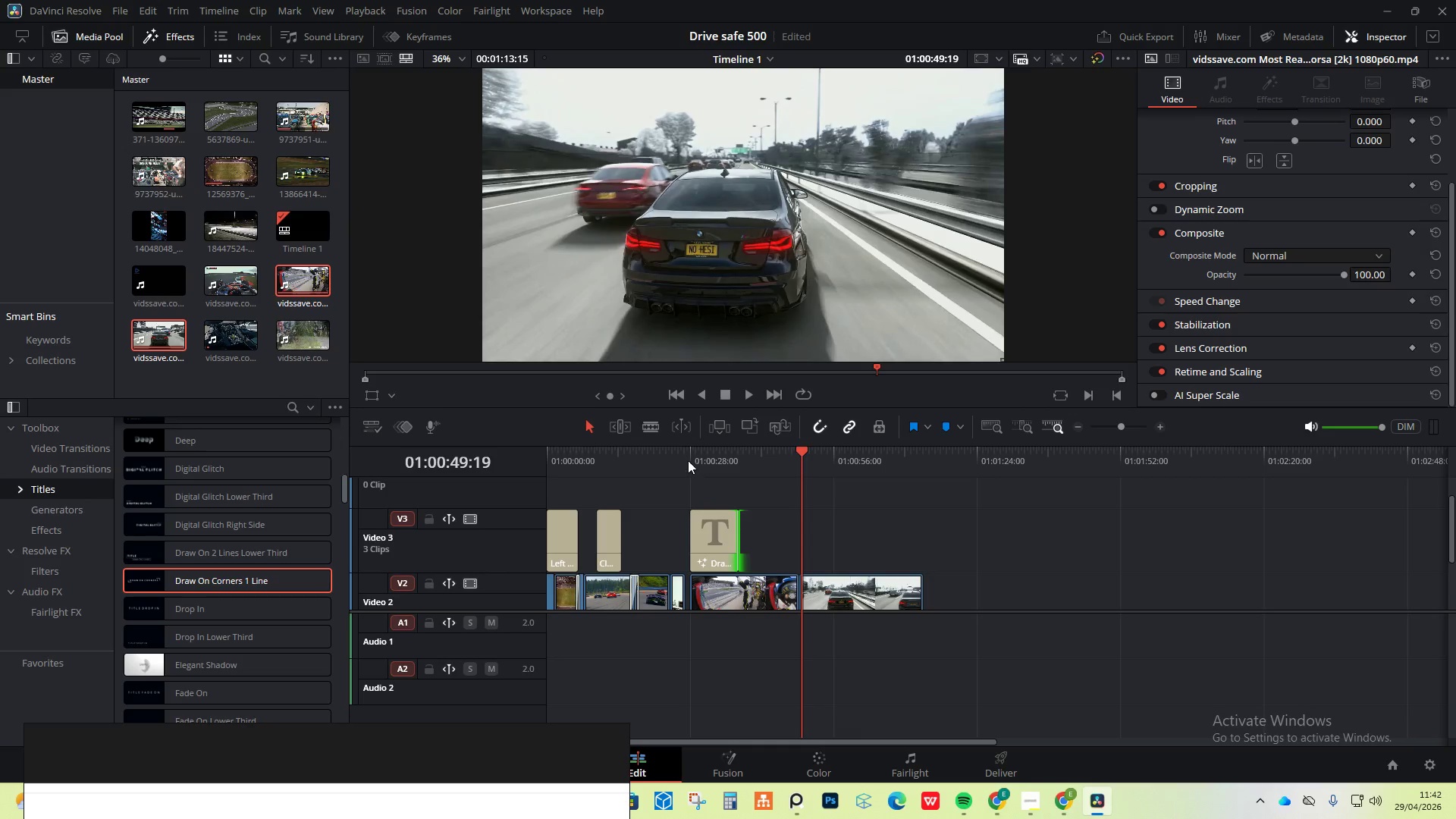 
left_click([694, 457])
 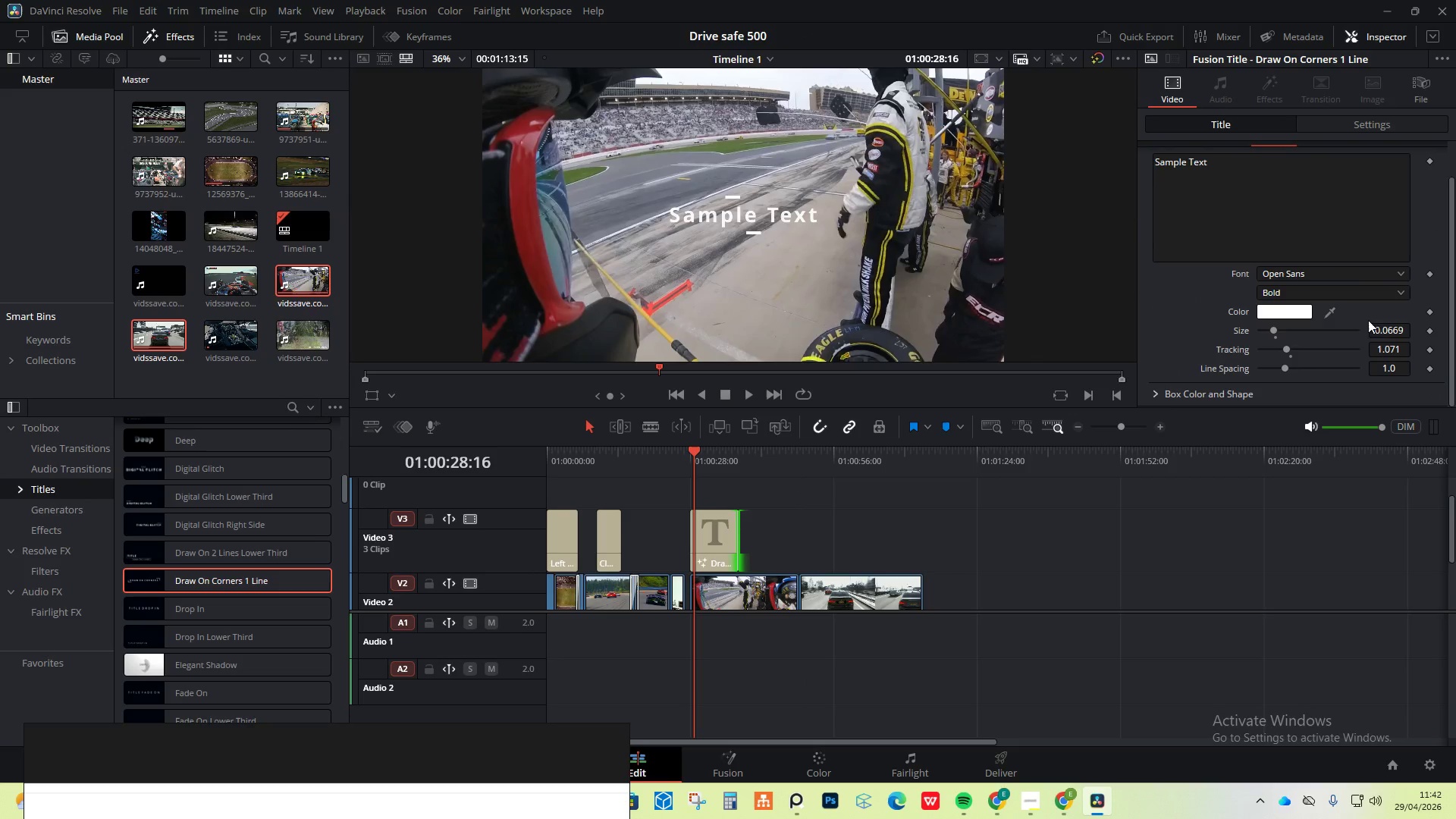 
left_click_drag(start_coordinate=[1272, 329], to_coordinate=[1282, 331])
 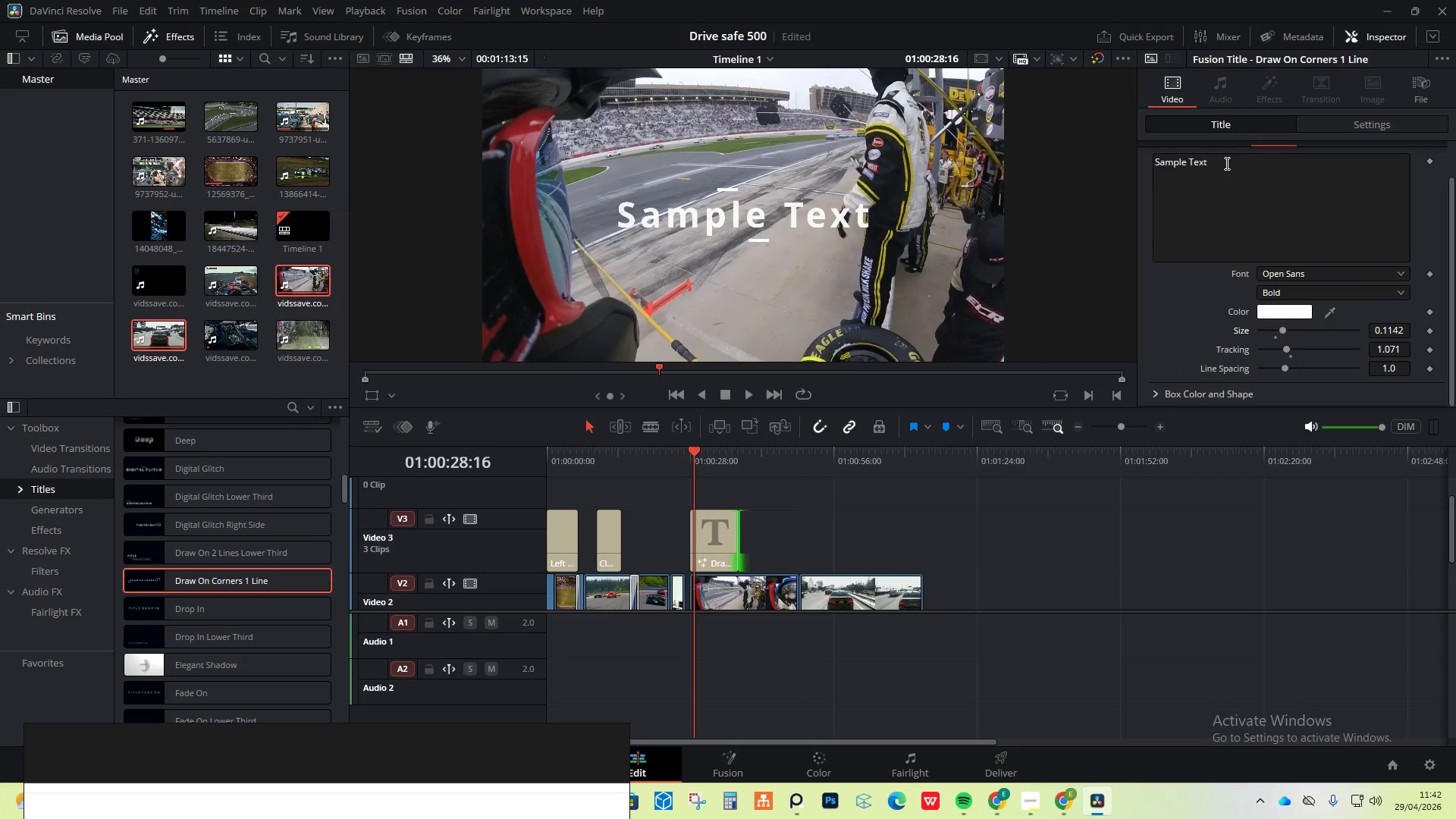 
left_click_drag(start_coordinate=[1222, 162], to_coordinate=[1128, 169])
 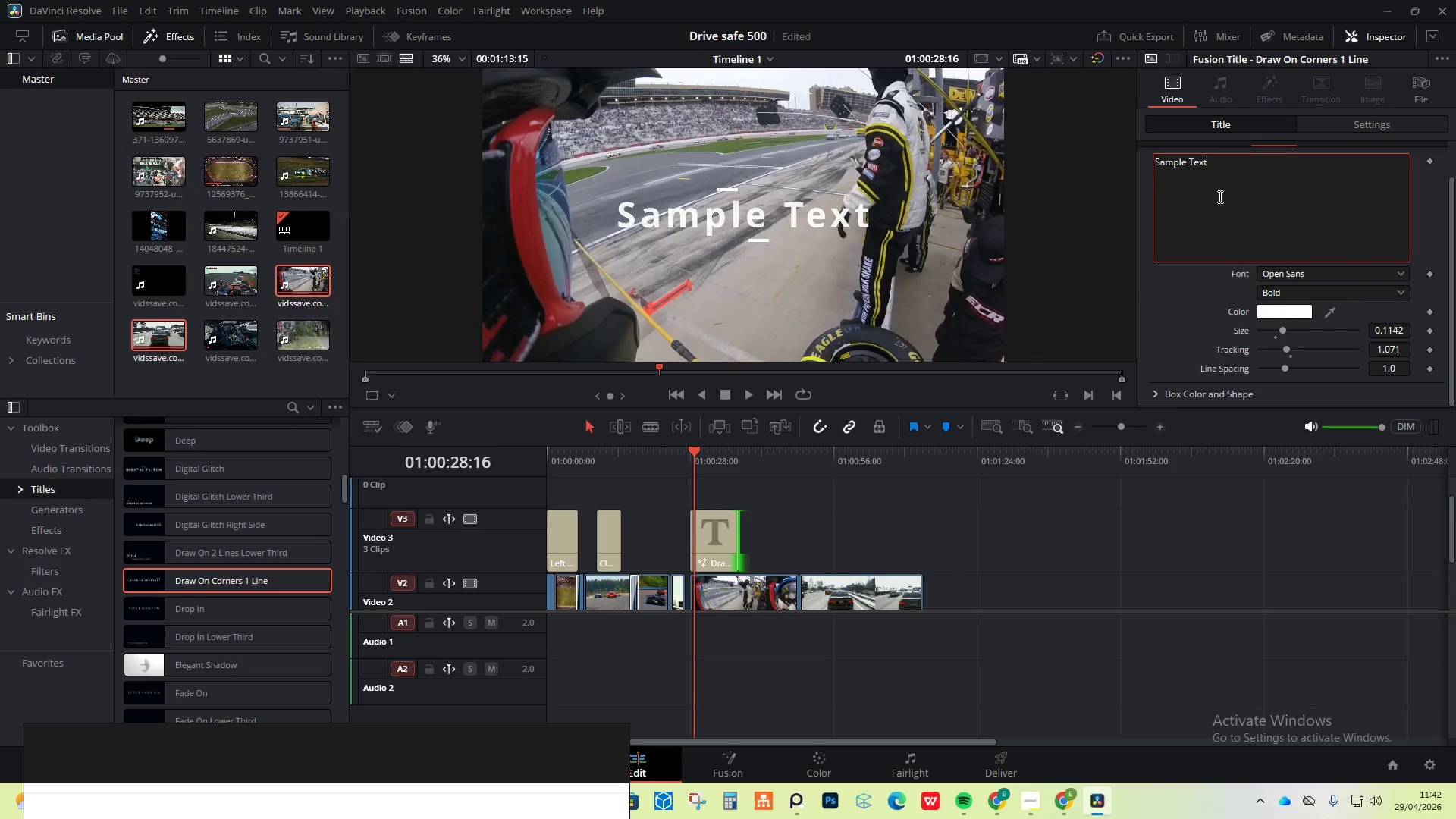 
left_click_drag(start_coordinate=[1220, 174], to_coordinate=[1145, 173])
 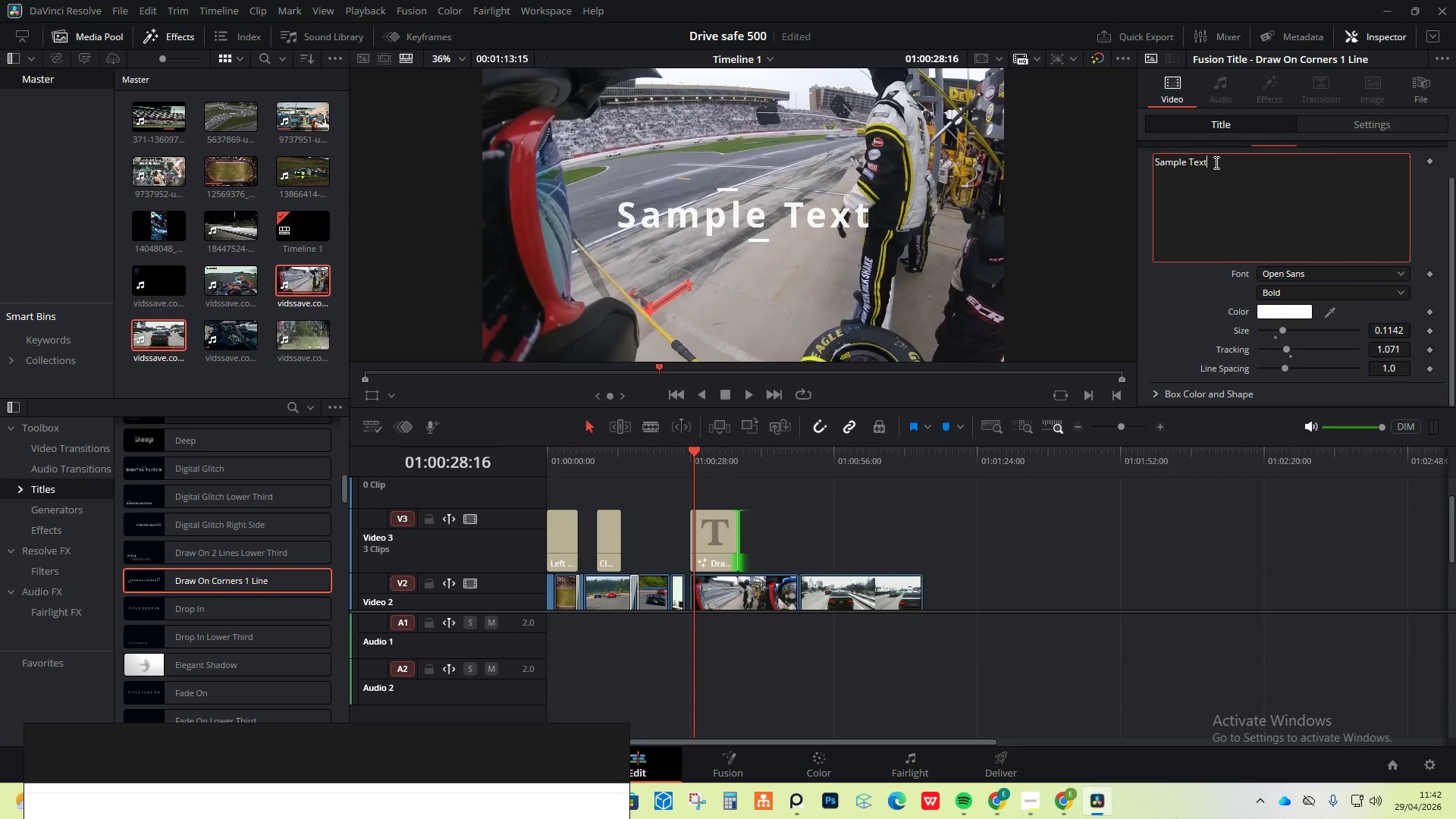 
left_click_drag(start_coordinate=[1222, 162], to_coordinate=[1149, 162])
 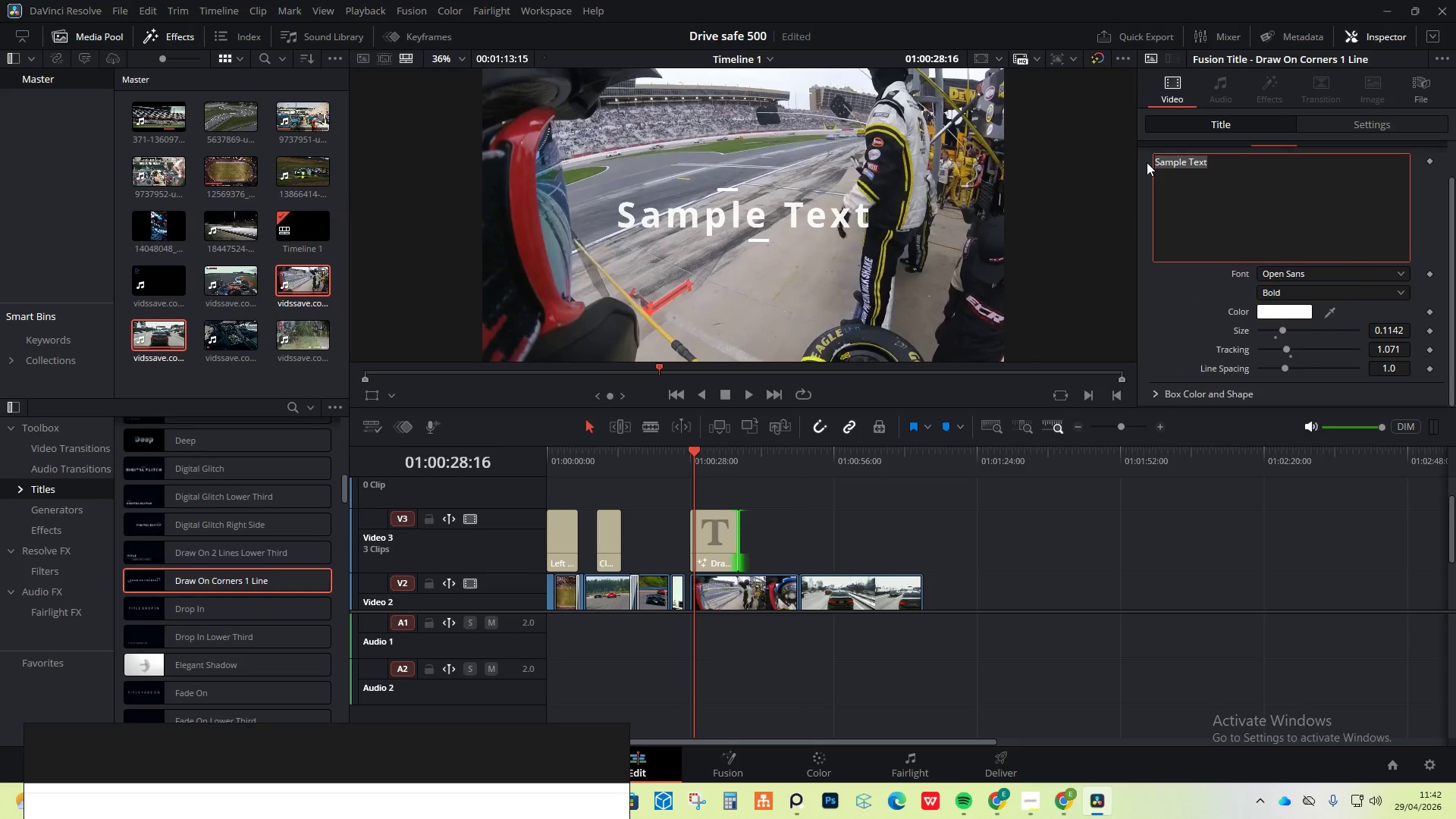 
type(Faster p)
key(Backspace)
type(Pit Stops)
 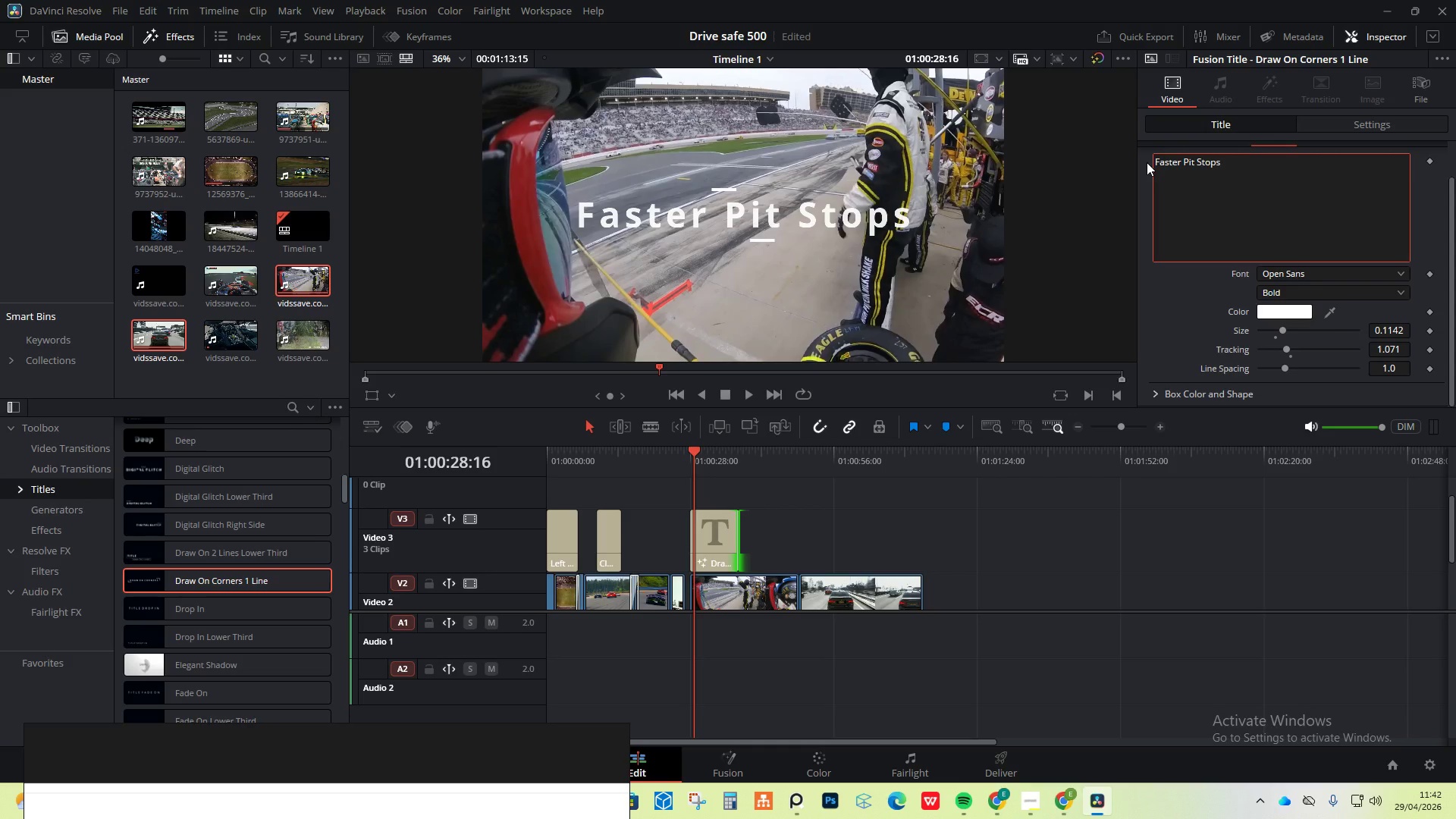 
key(Enter)
 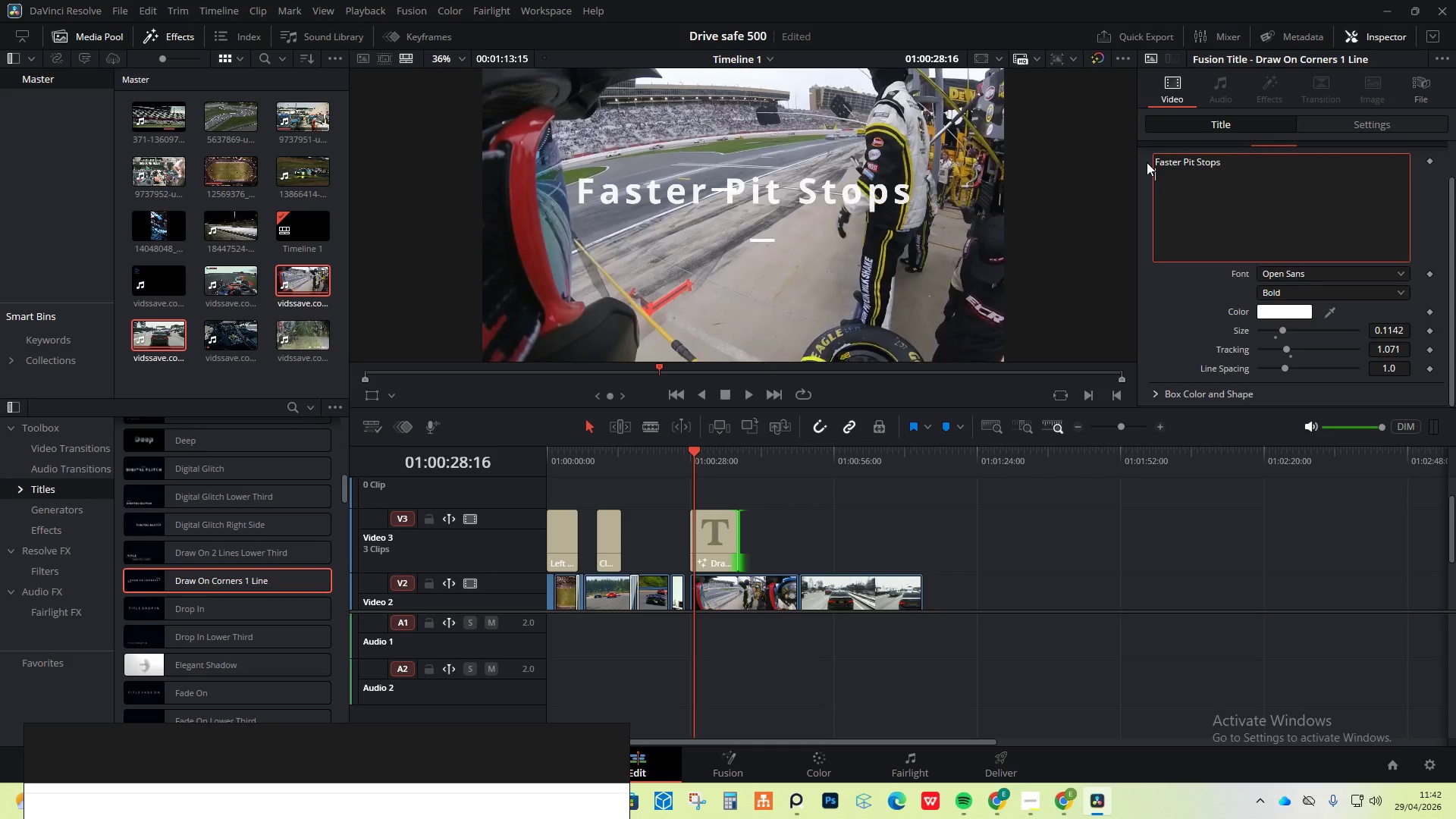 
key(Control+Z)
 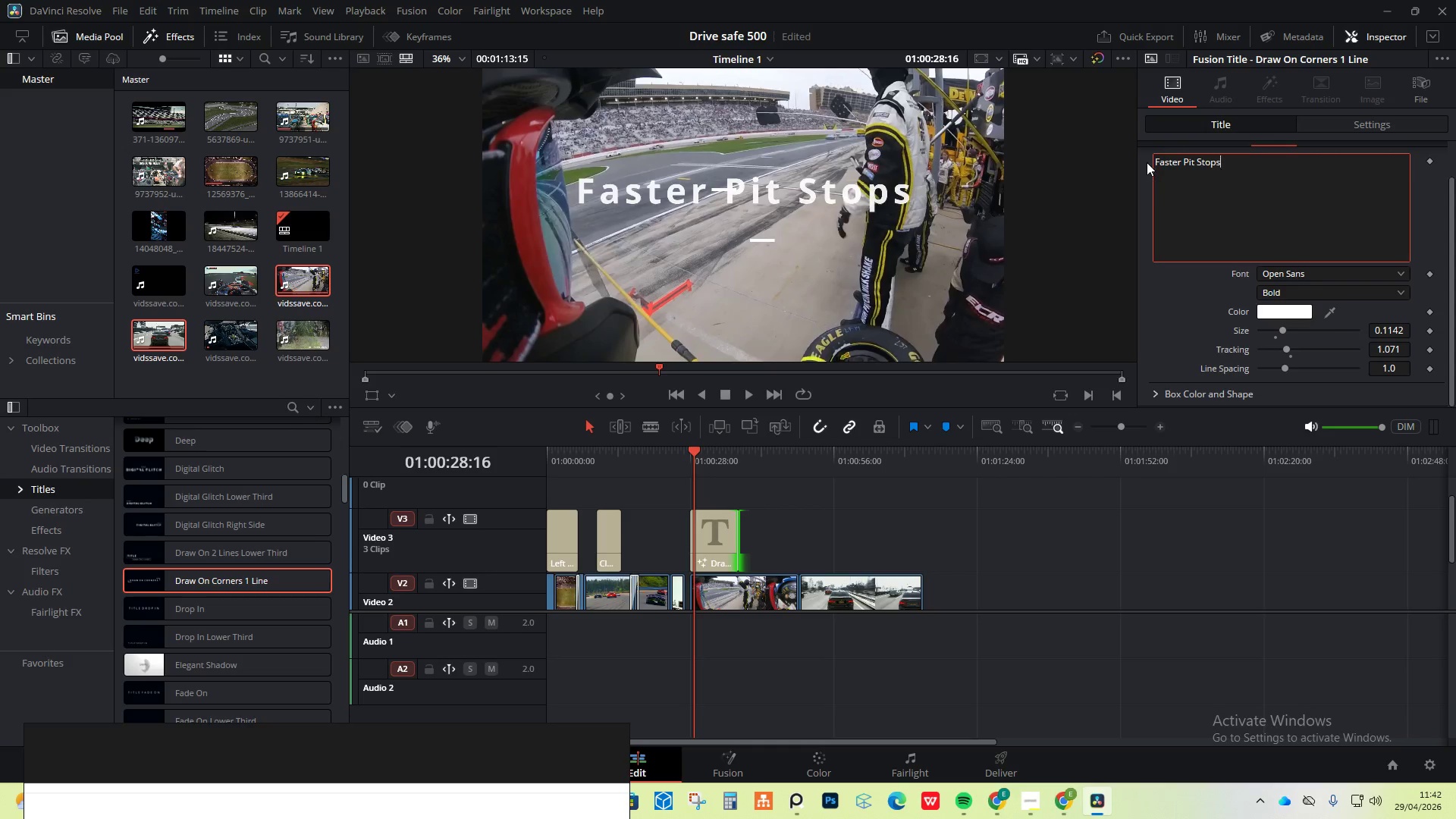 
key(Control+Z)
 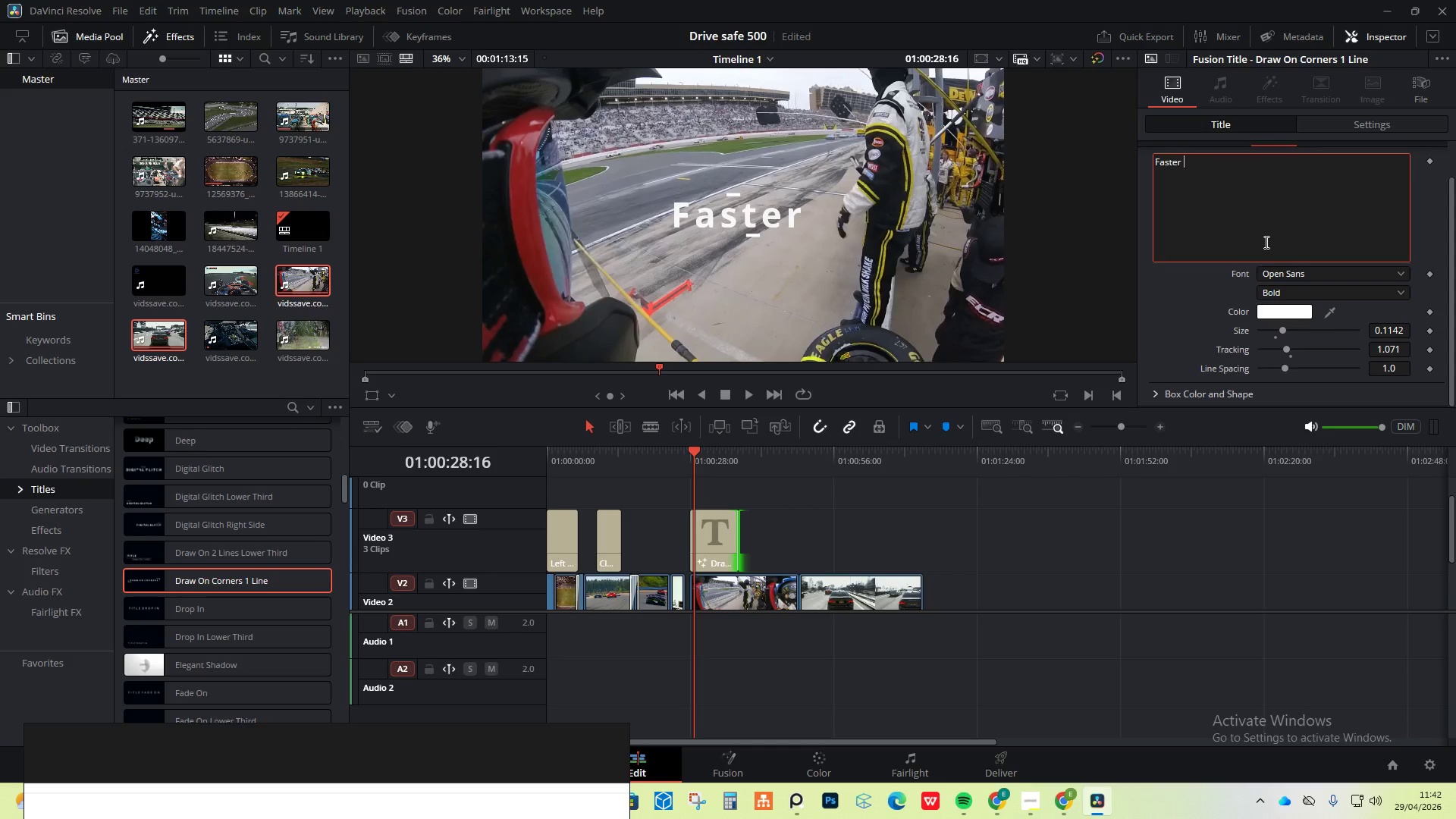 
key(Control+Y)
 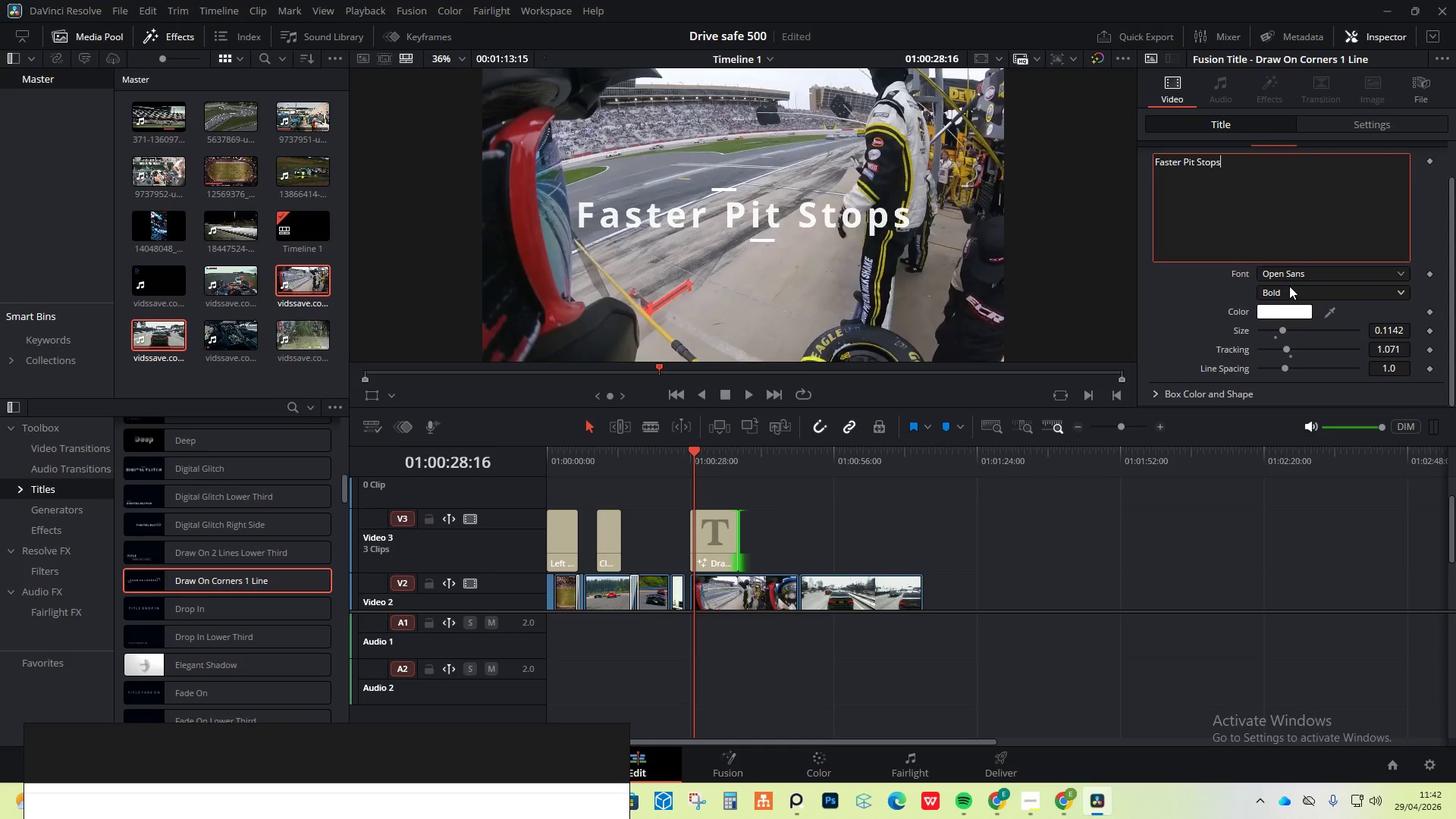 
key(Control+A)
 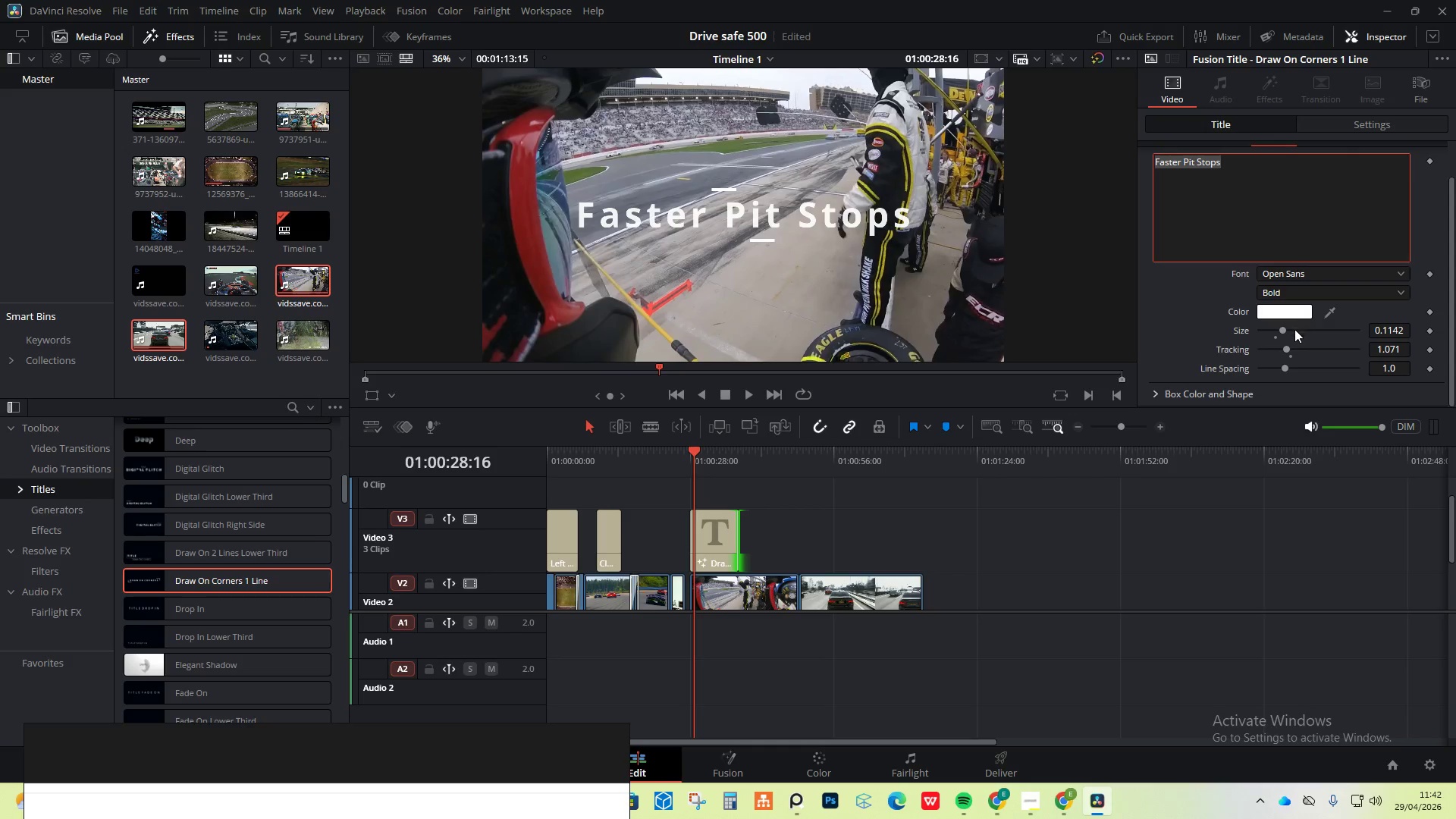 
left_click_drag(start_coordinate=[1280, 329], to_coordinate=[1273, 330])
 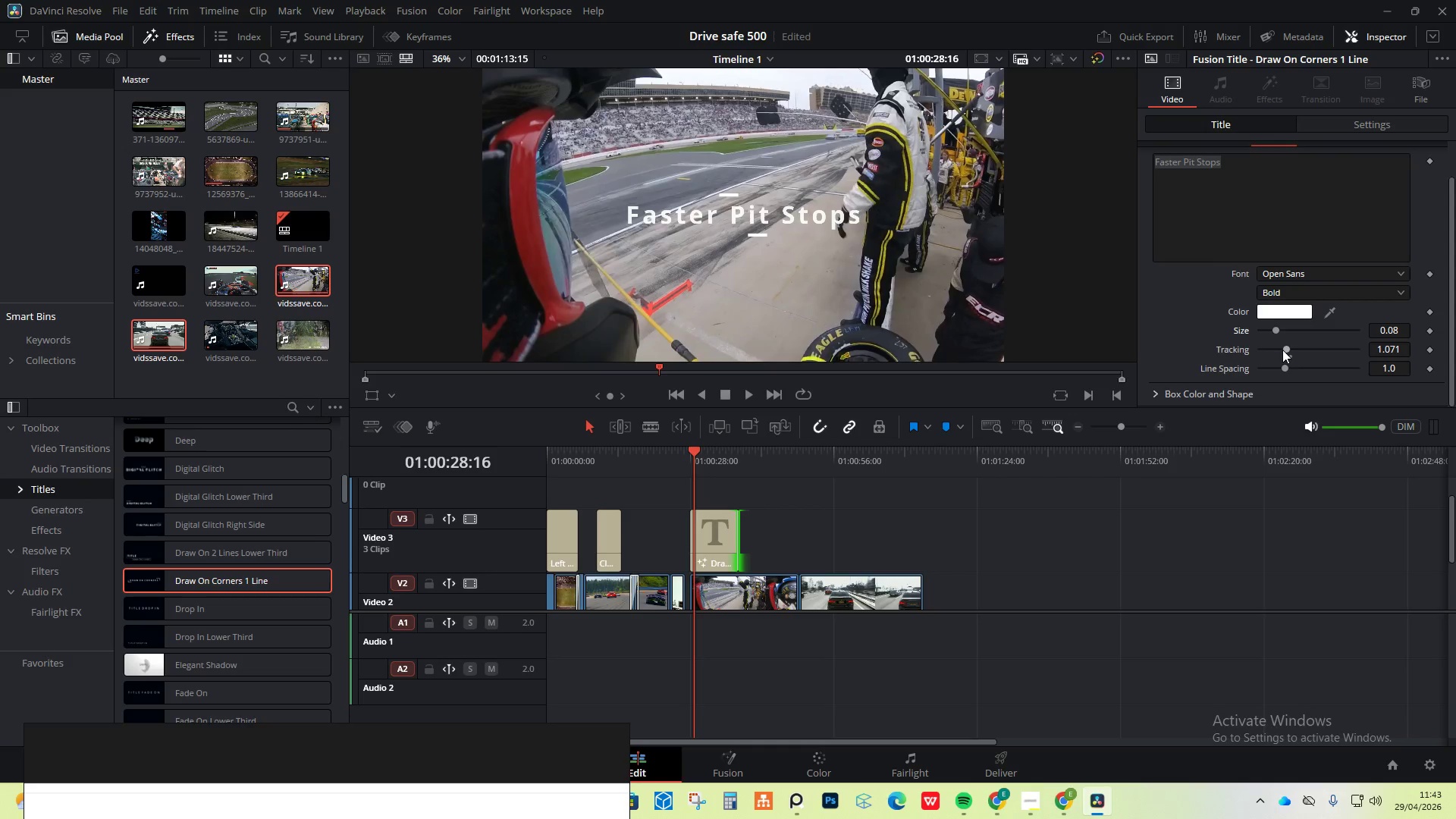 
left_click_drag(start_coordinate=[1286, 350], to_coordinate=[1290, 349])
 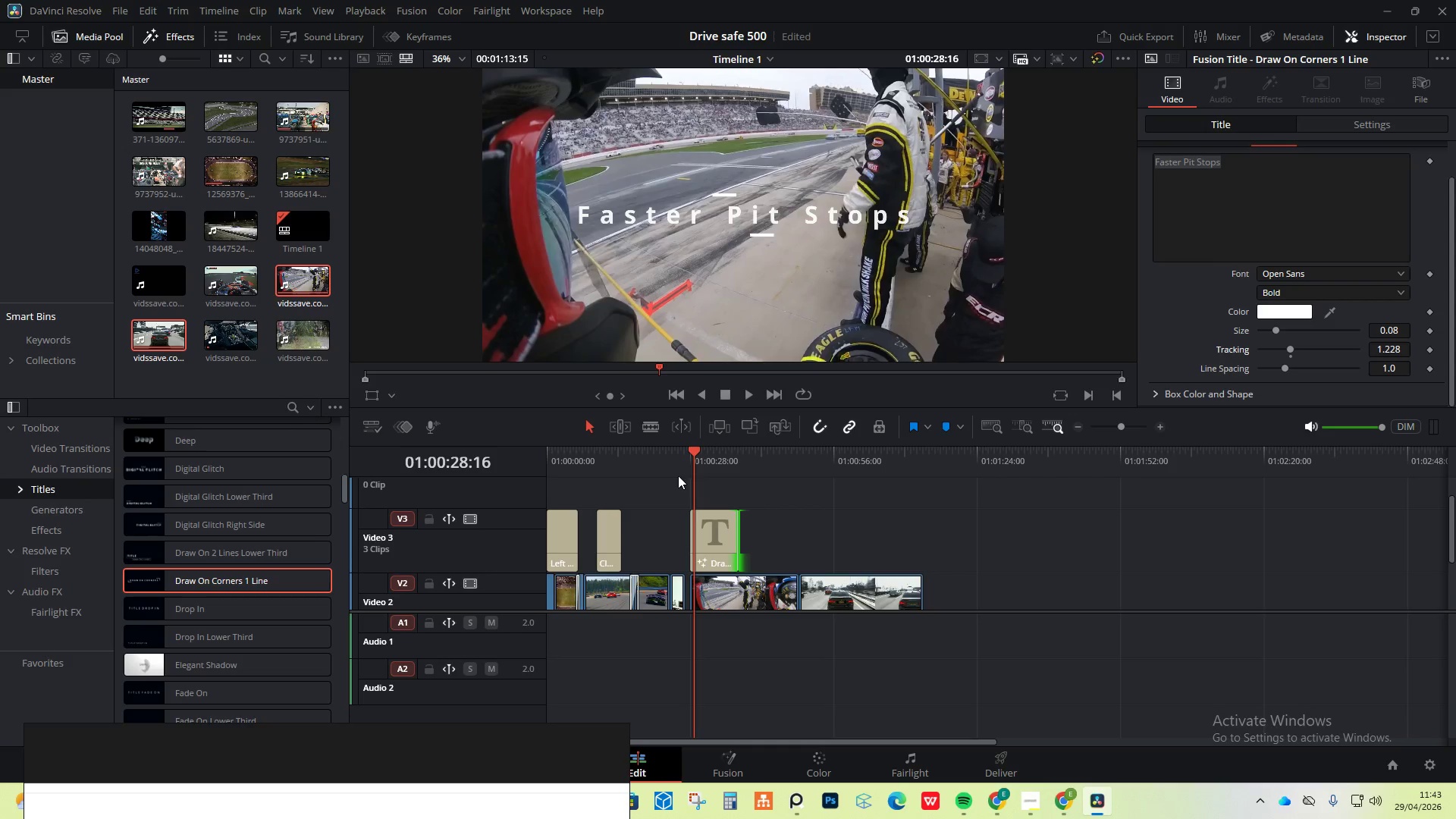 
left_click_drag(start_coordinate=[690, 447], to_coordinate=[676, 447])
 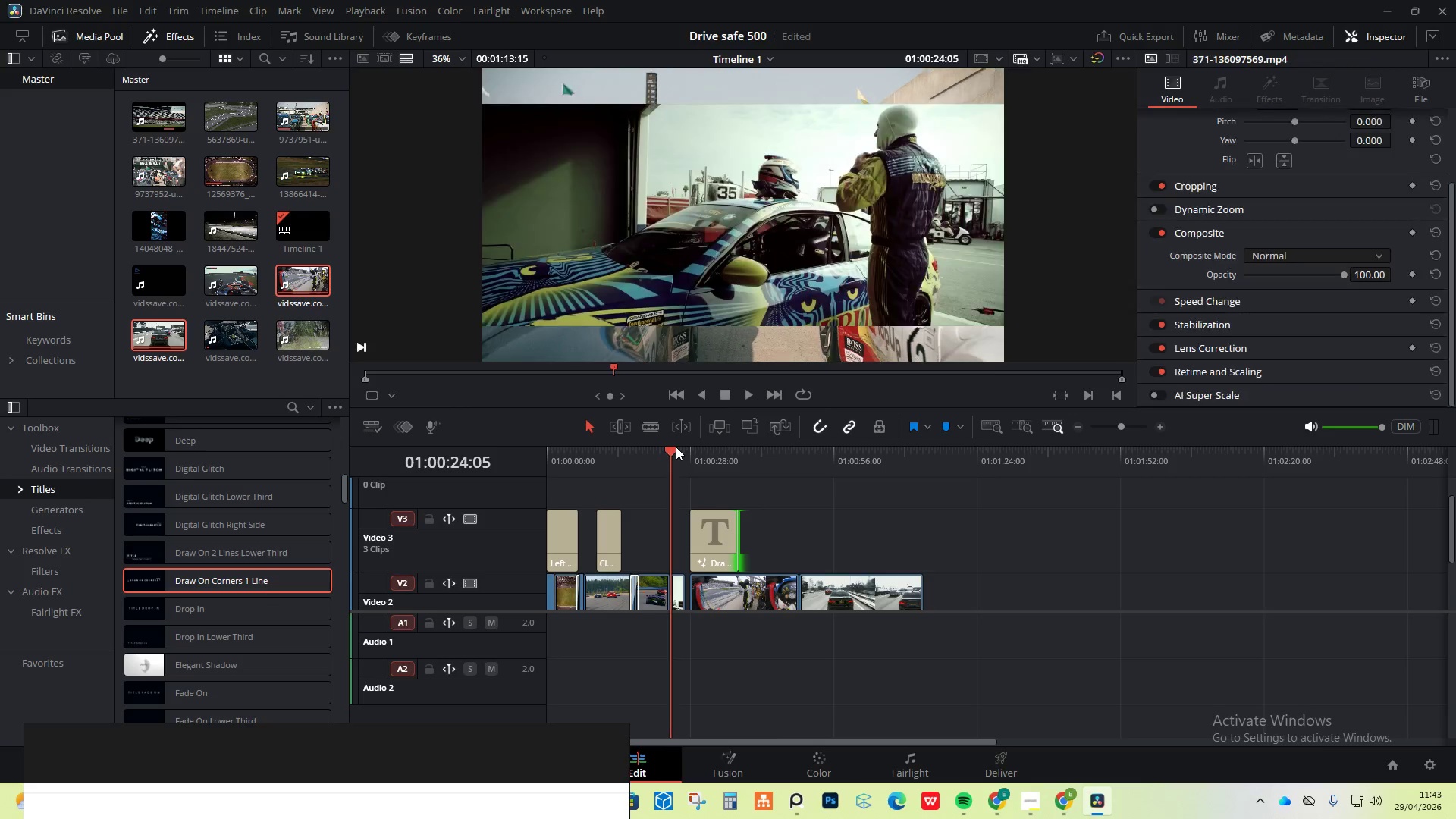 
key(Space)
 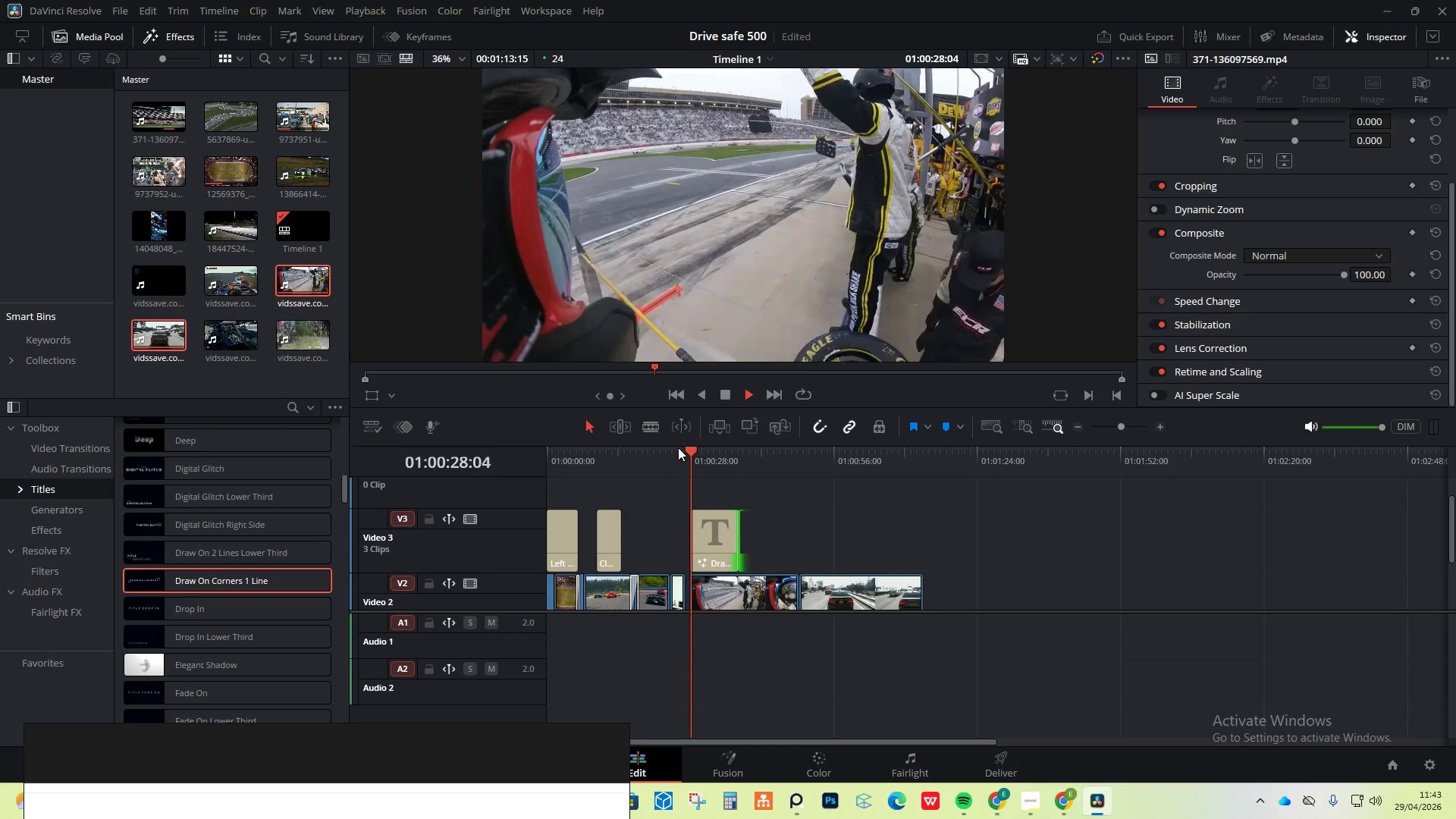 
wait(9.09)
 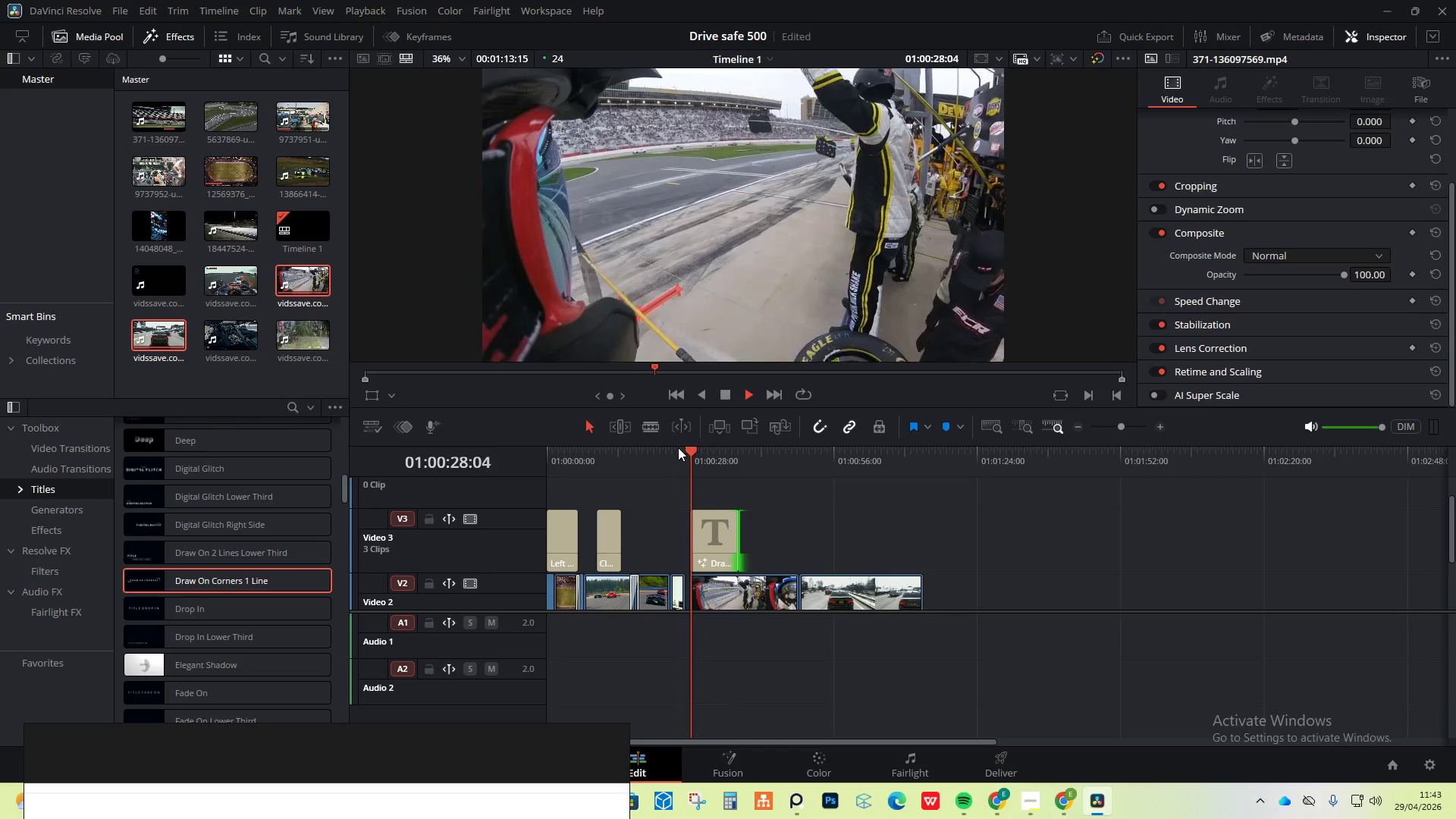 
key(Space)
 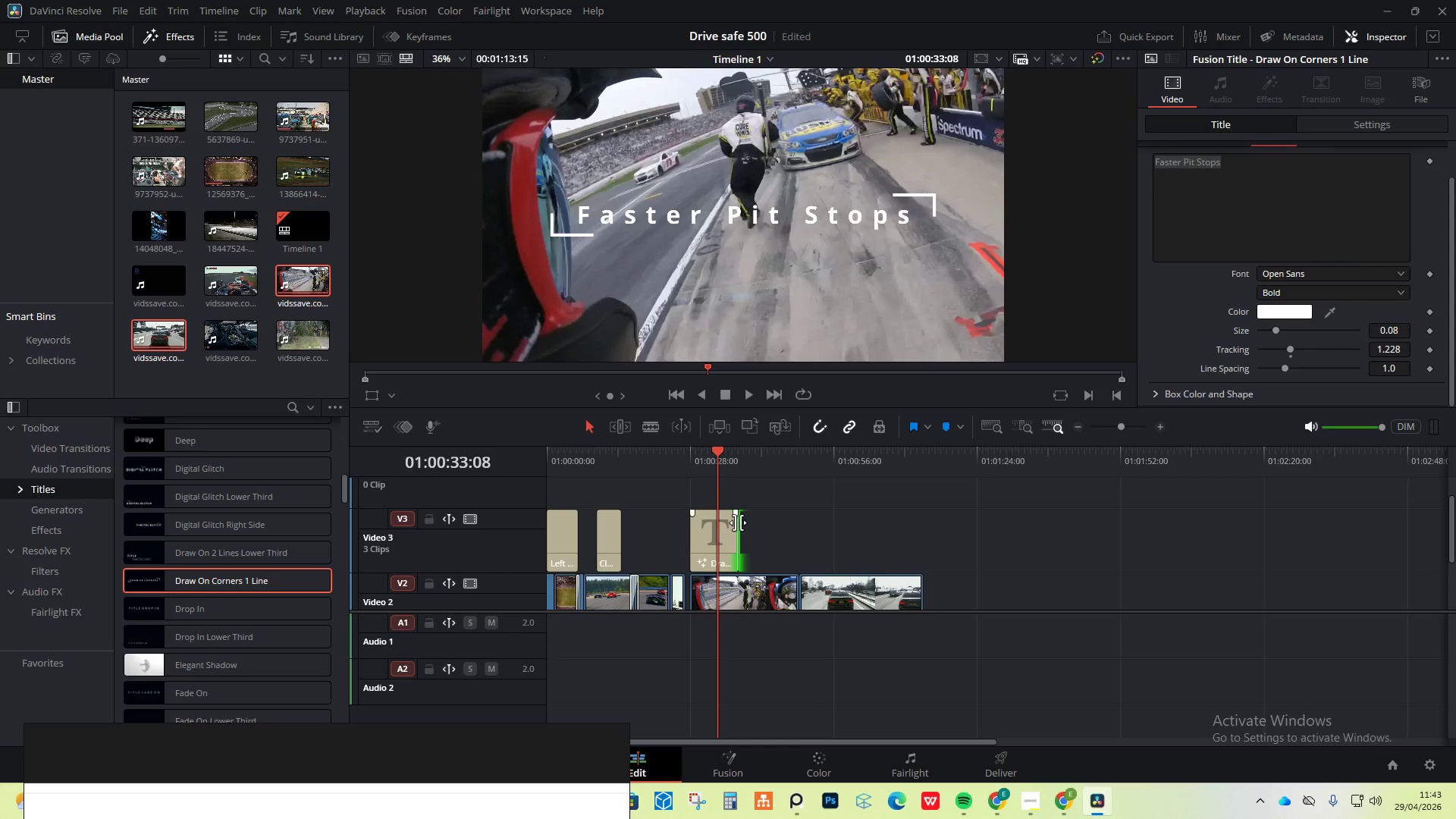 
left_click_drag(start_coordinate=[737, 522], to_coordinate=[720, 524])
 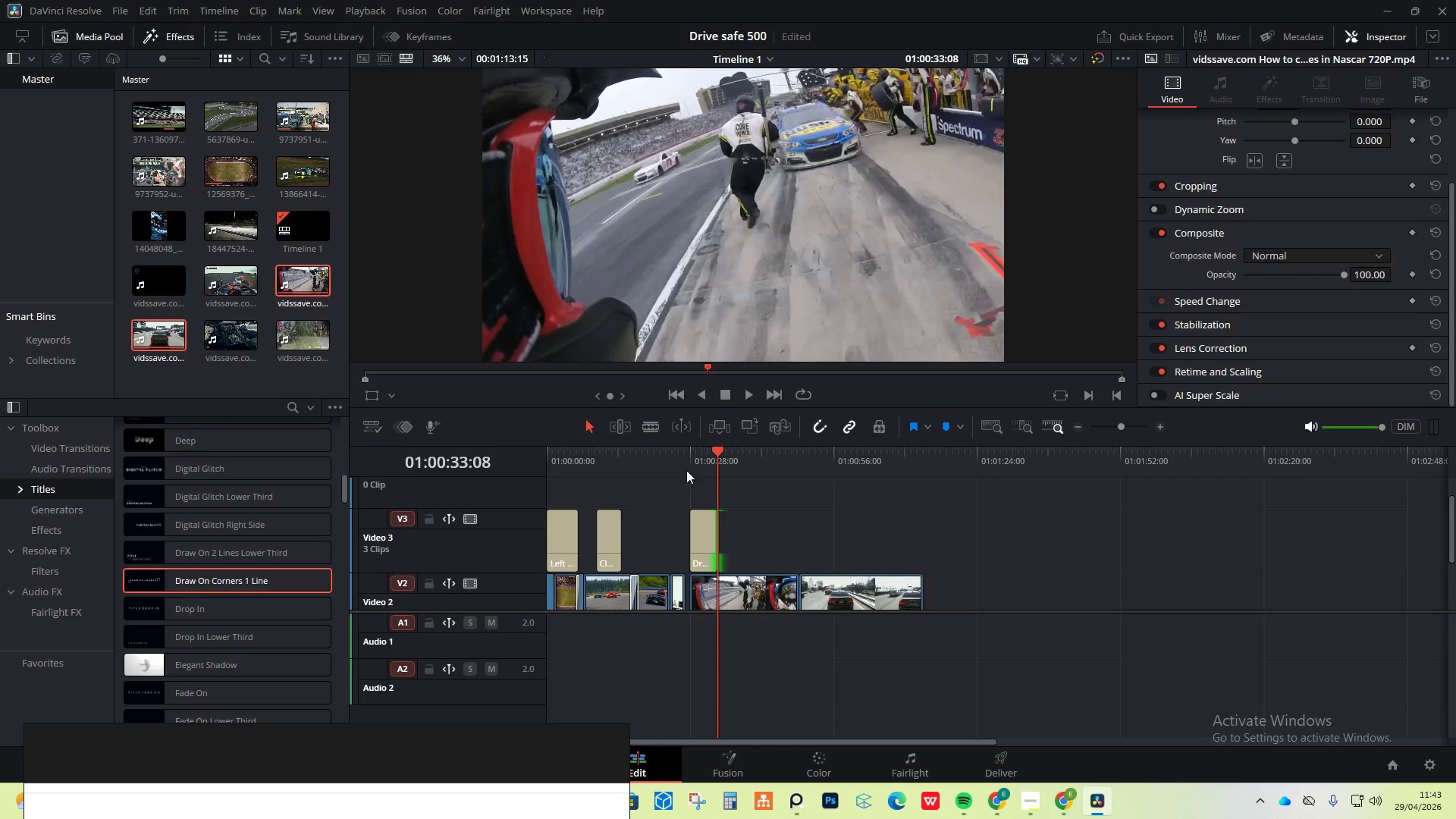 
left_click([686, 454])
 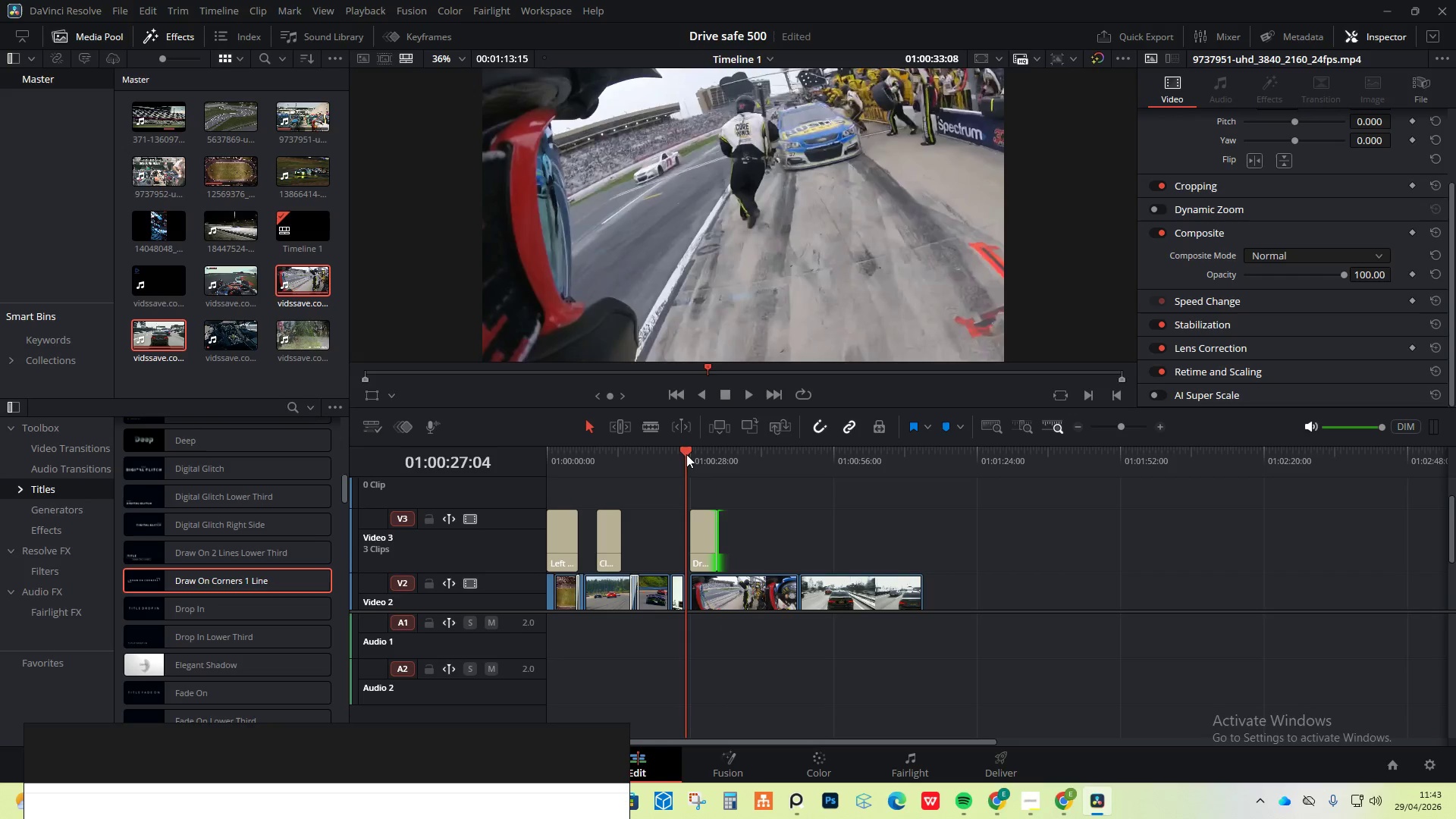 
key(Space)
 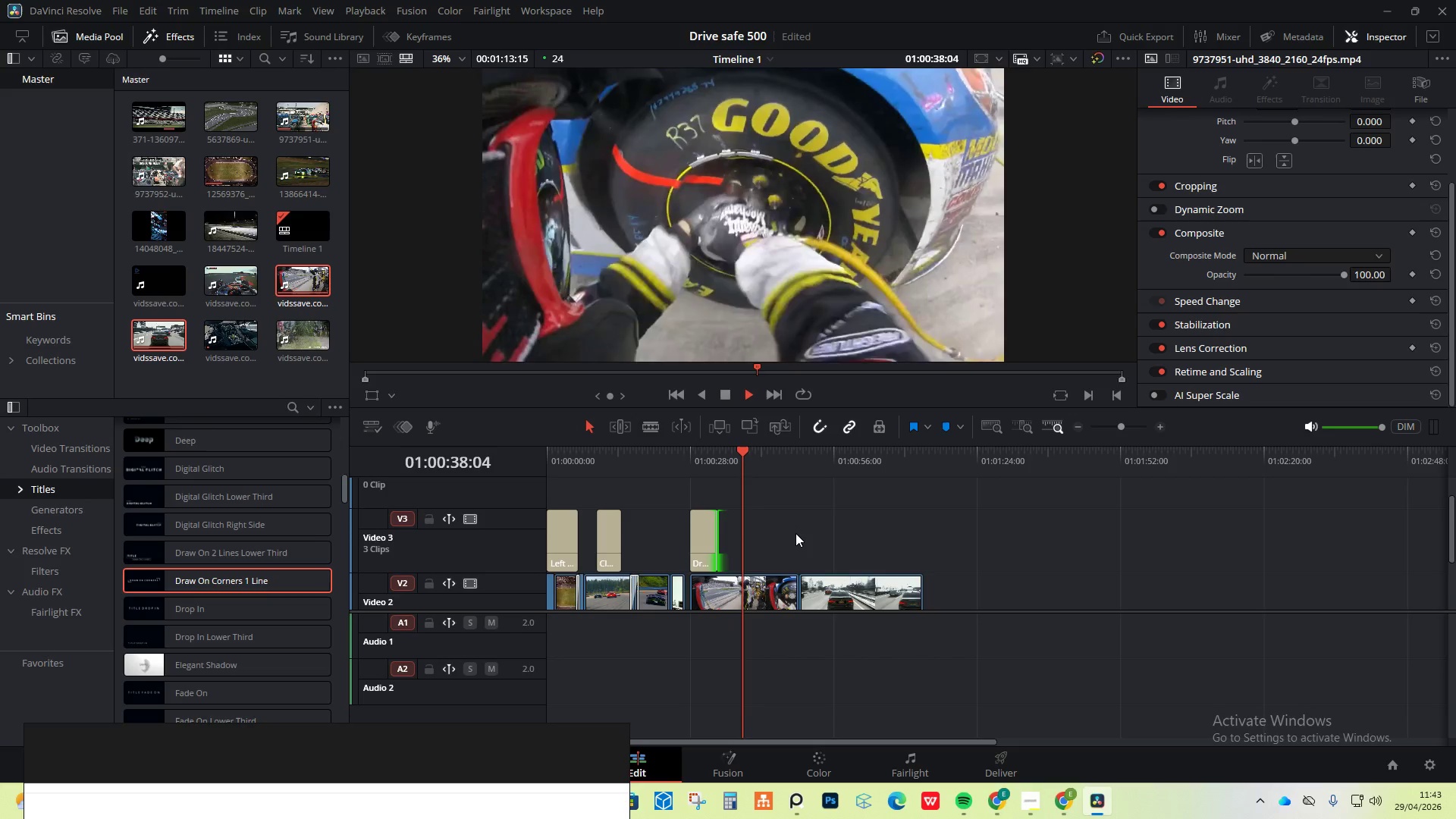 
wait(16.11)
 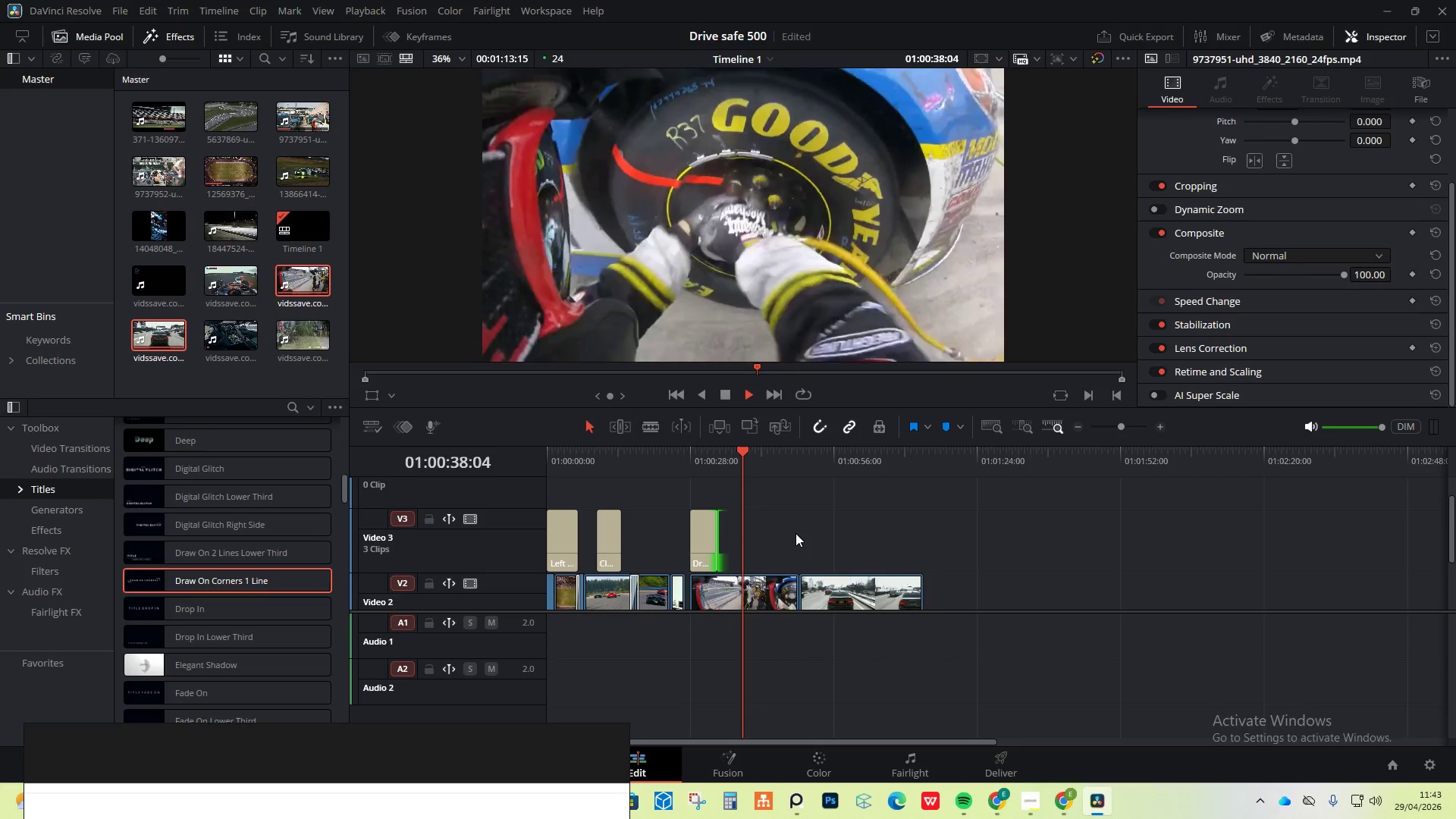 
key(Space)
 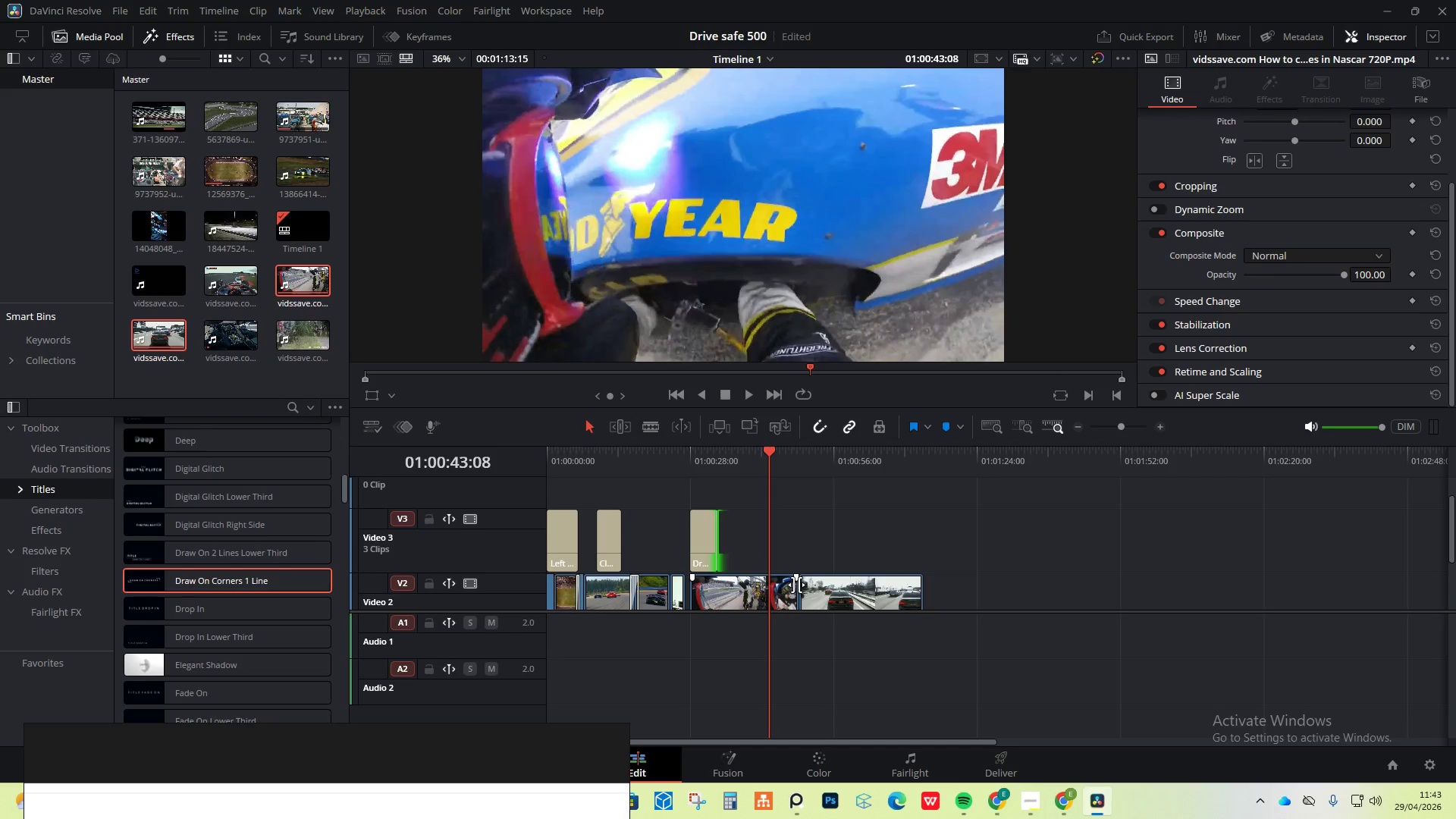 
left_click_drag(start_coordinate=[796, 585], to_coordinate=[794, 564])
 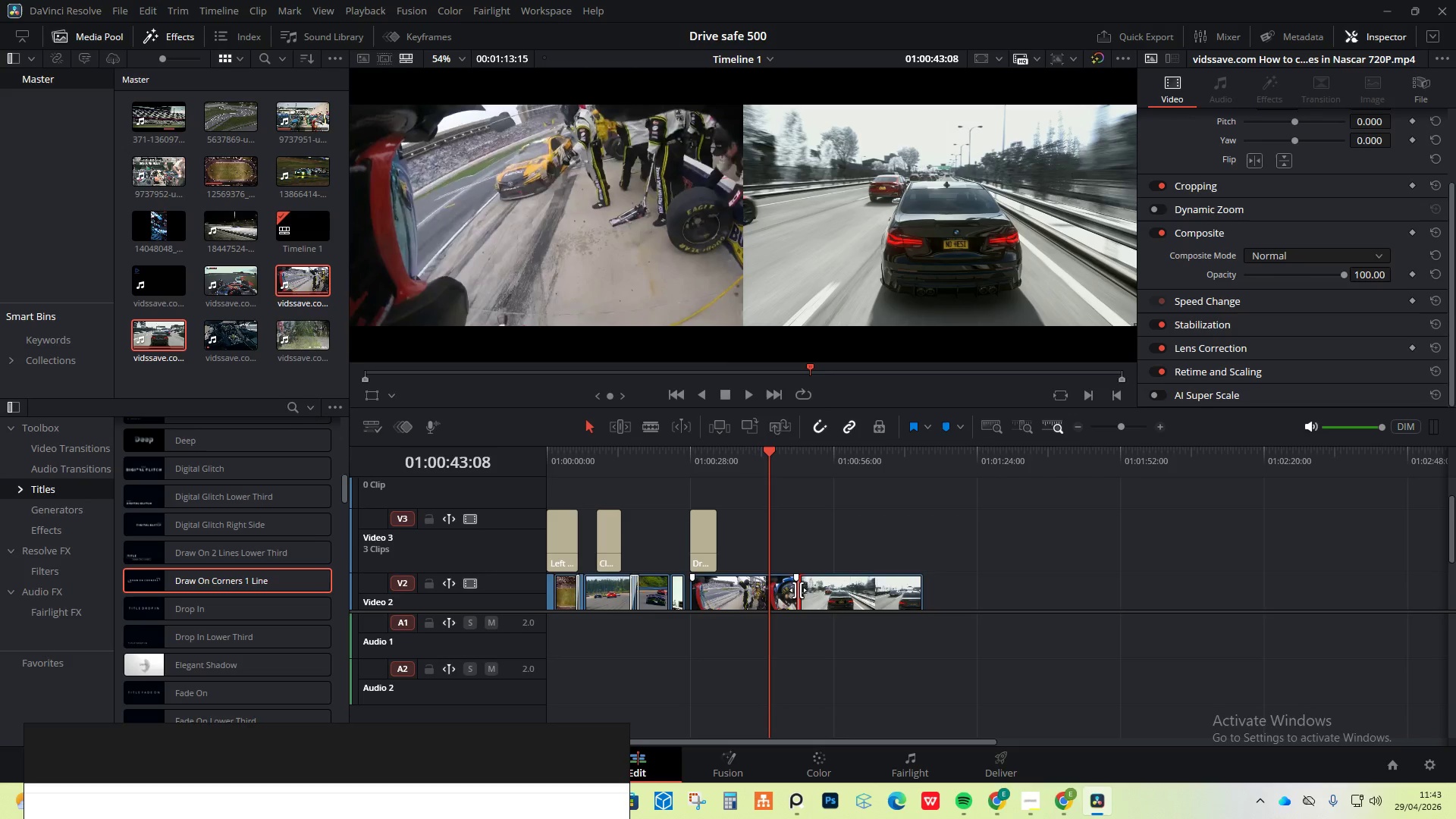 
left_click_drag(start_coordinate=[794, 590], to_coordinate=[769, 592])
 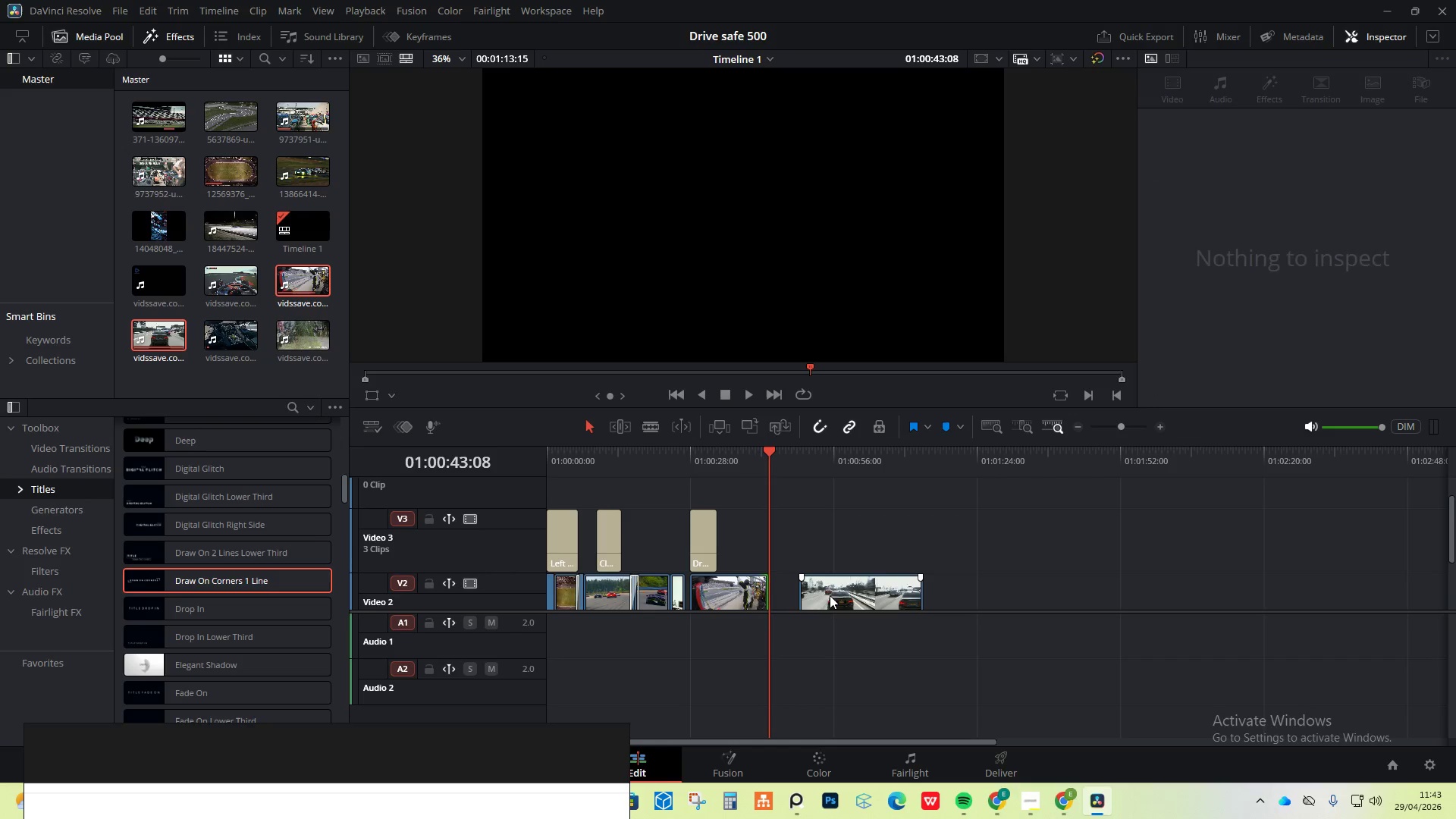 
left_click_drag(start_coordinate=[830, 595], to_coordinate=[801, 595])
 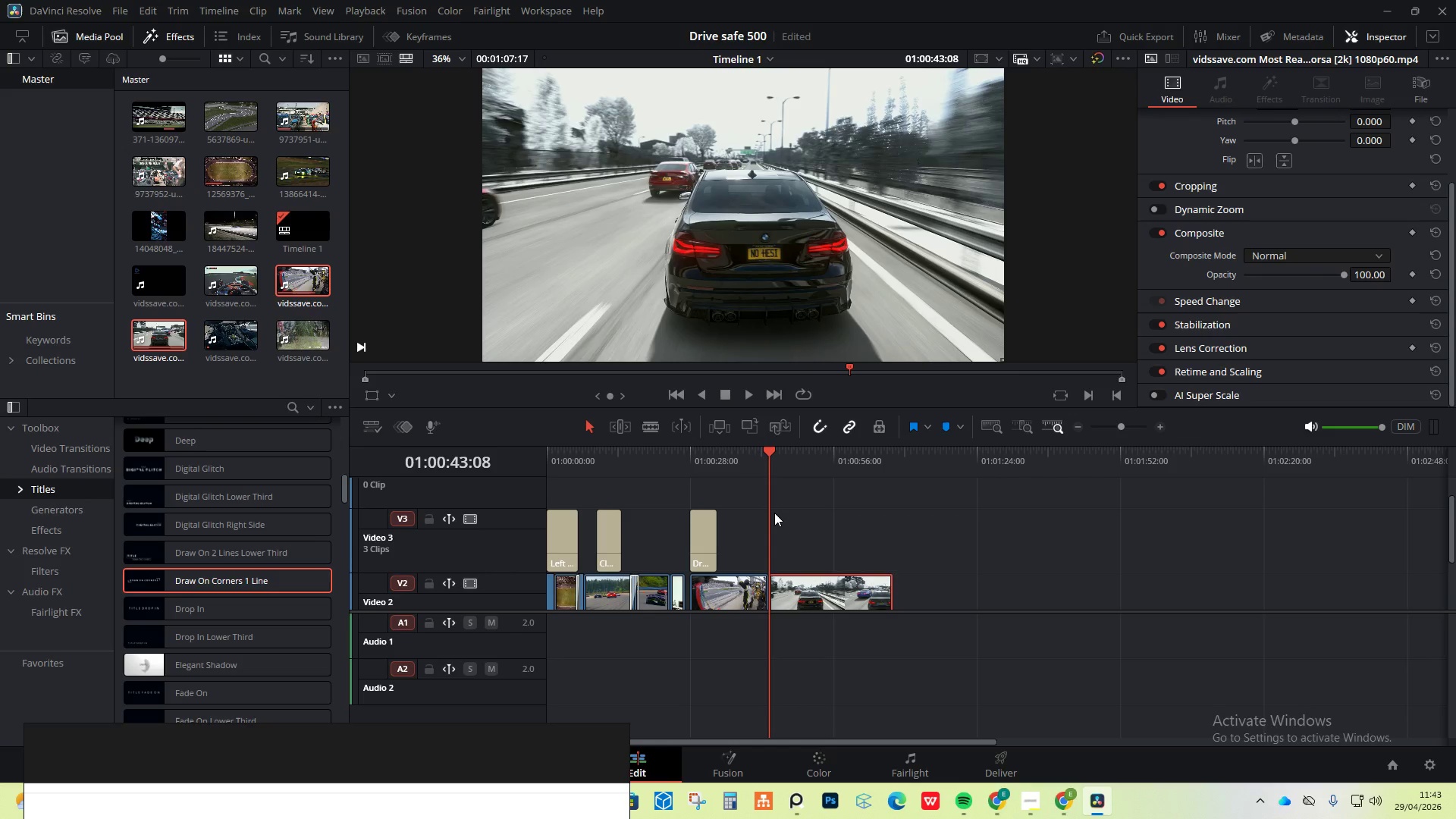 
key(Space)
 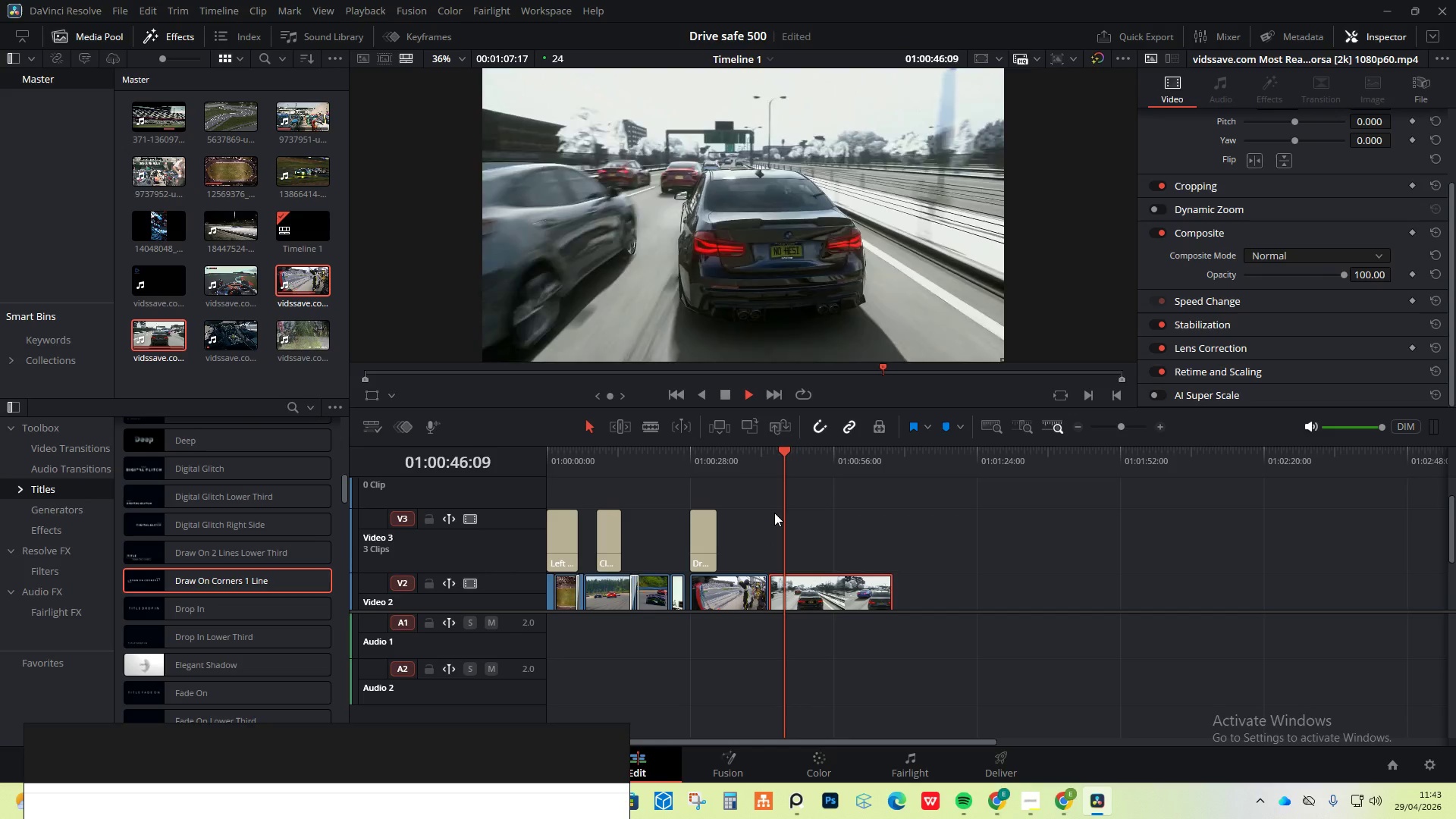 
key(Space)
 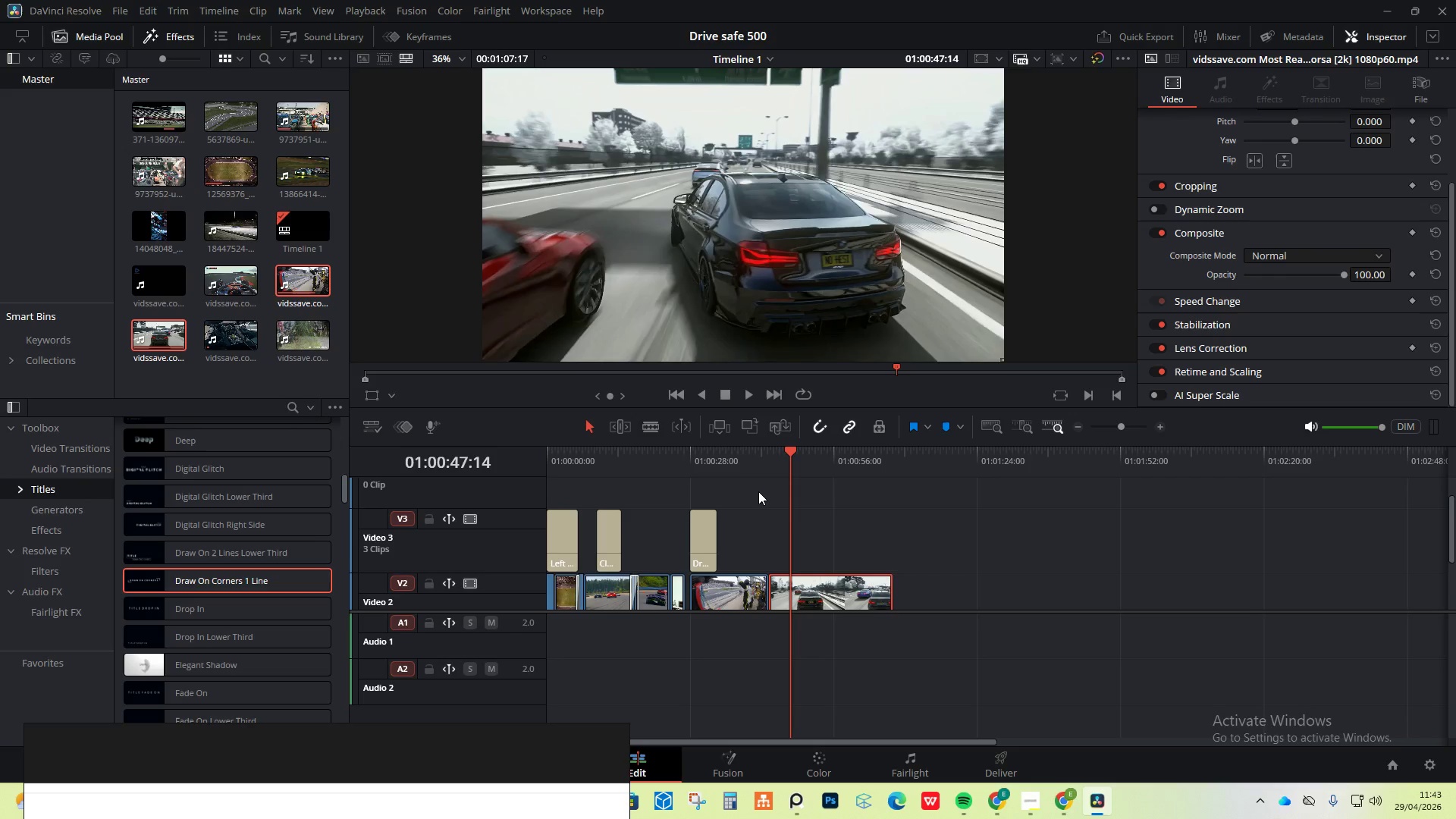 
wait(6.92)
 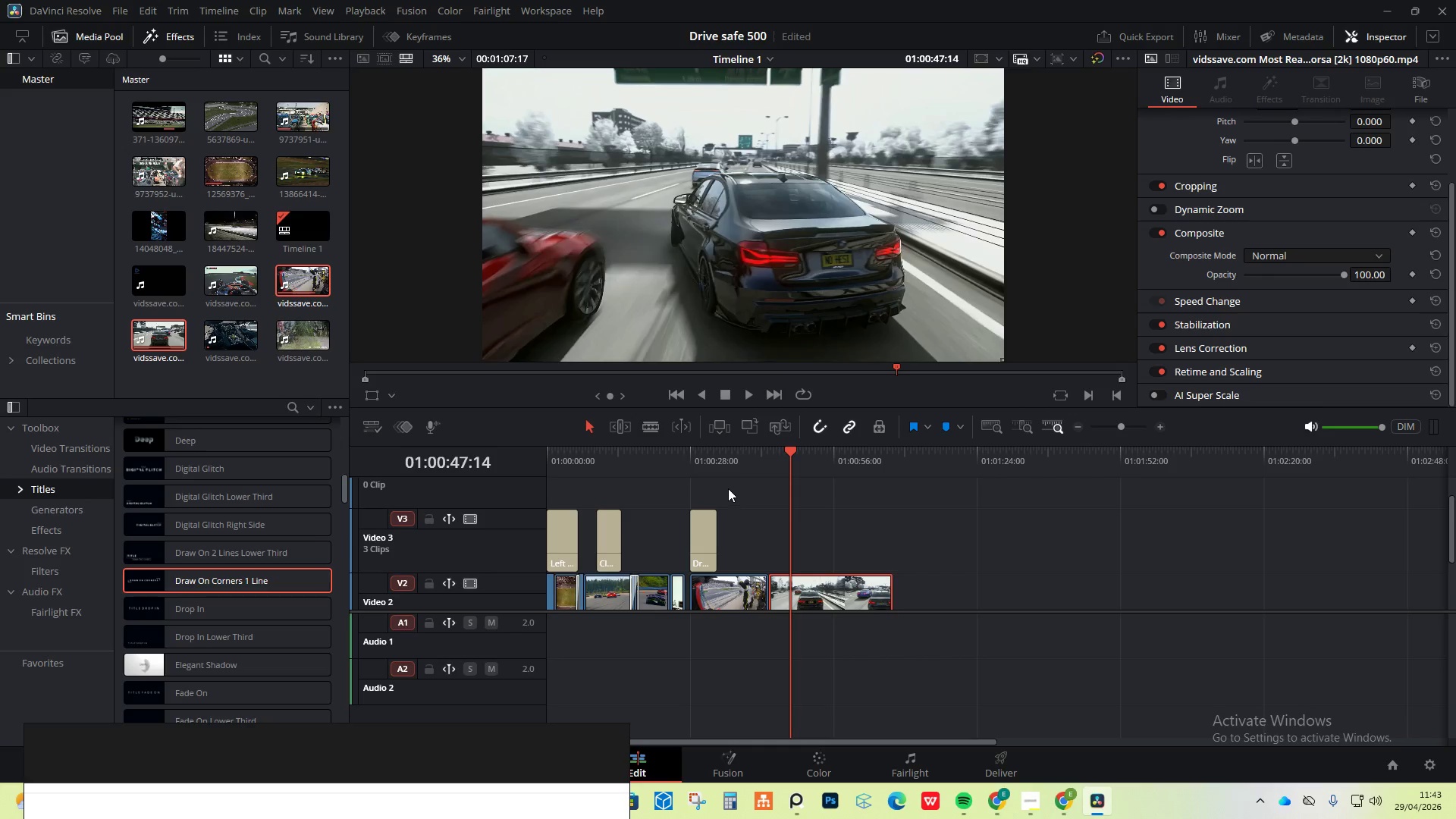 
left_click_drag(start_coordinate=[712, 741], to_coordinate=[674, 740])
 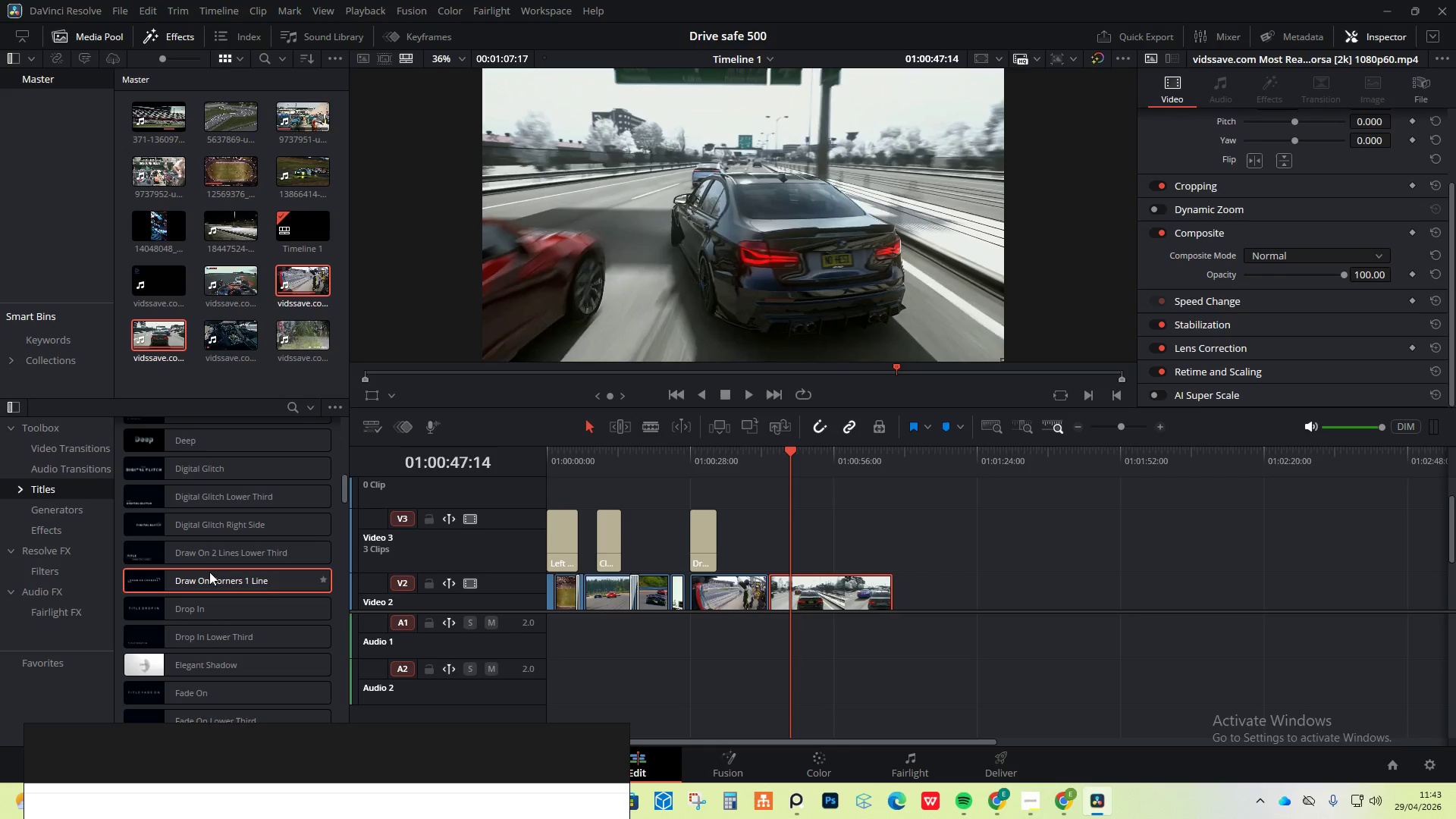 
left_click_drag(start_coordinate=[184, 581], to_coordinate=[775, 530])
 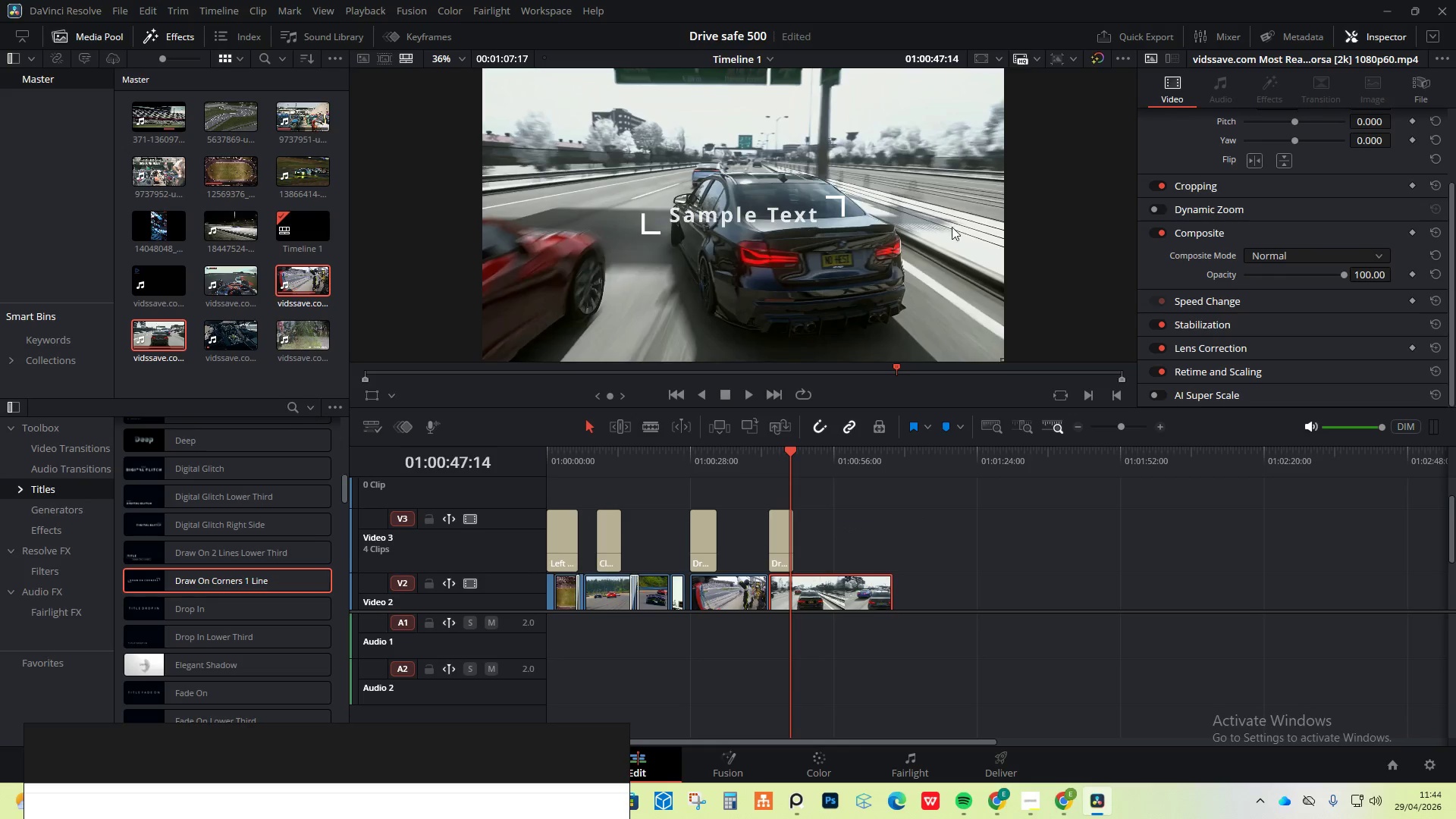 
scroll: coordinate [1291, 231], scroll_direction: up, amount: 10.0
 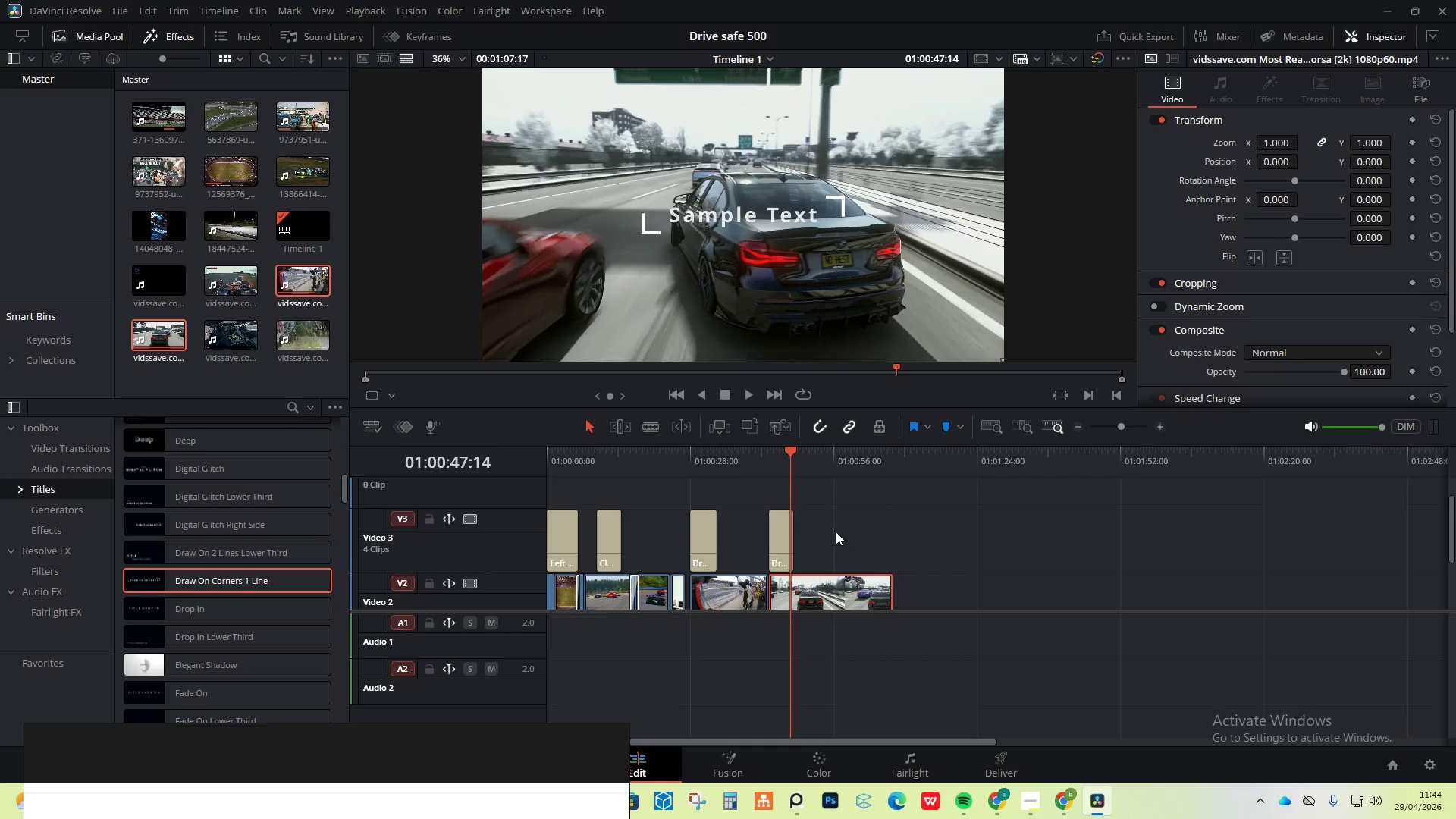 
left_click([780, 525])
 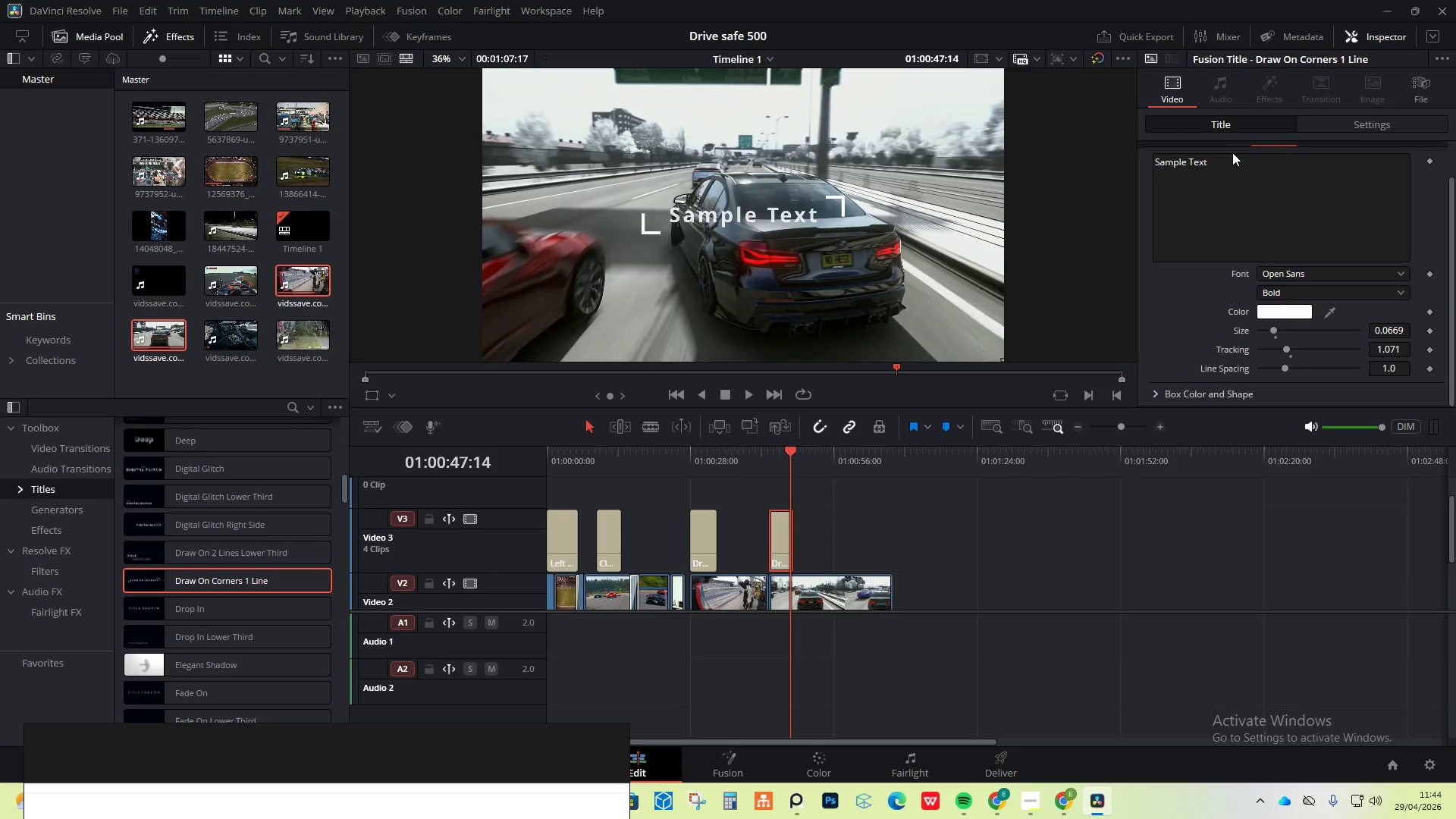 
left_click_drag(start_coordinate=[1234, 158], to_coordinate=[1100, 170])
 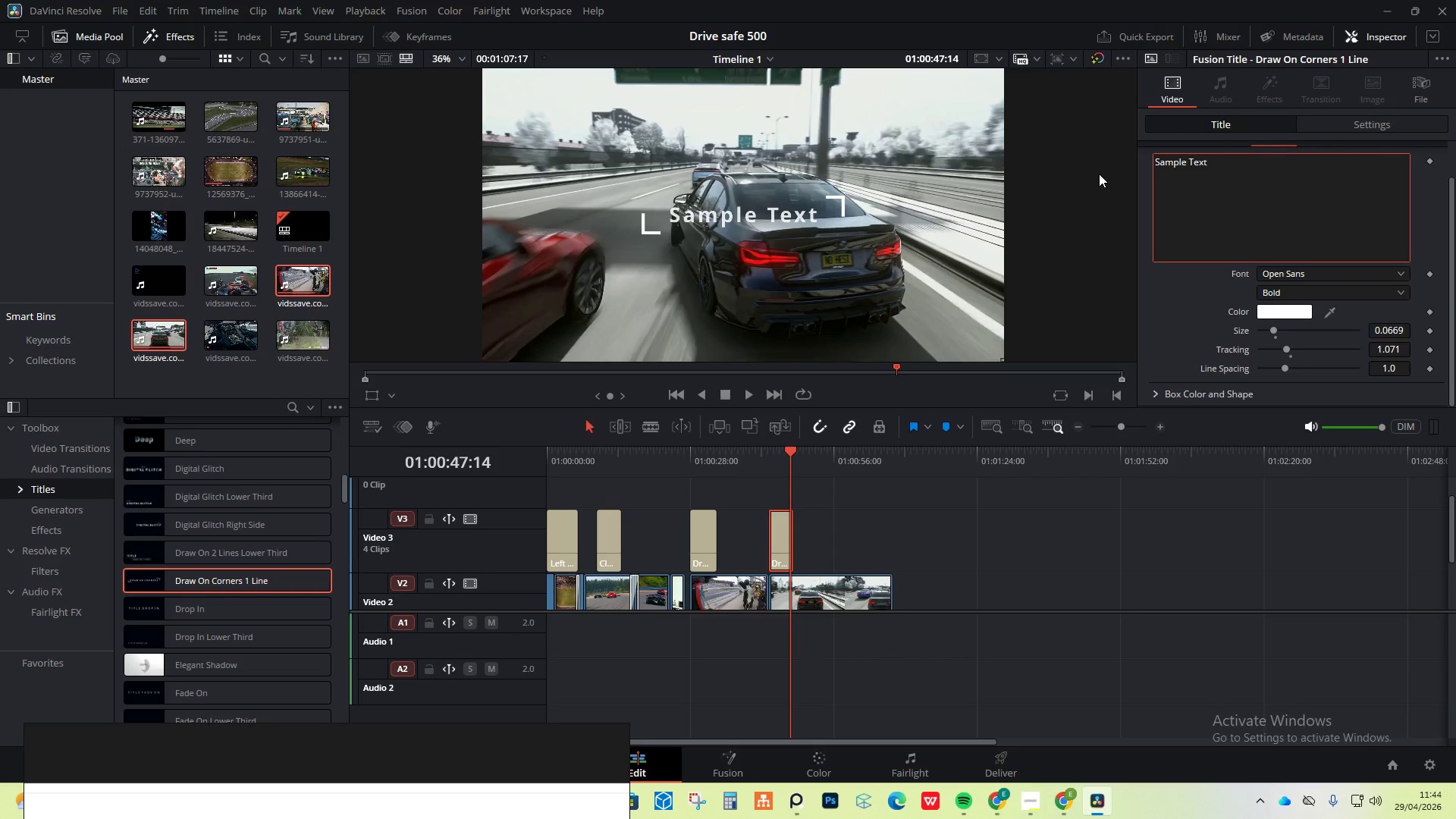 
key(Control+A)
 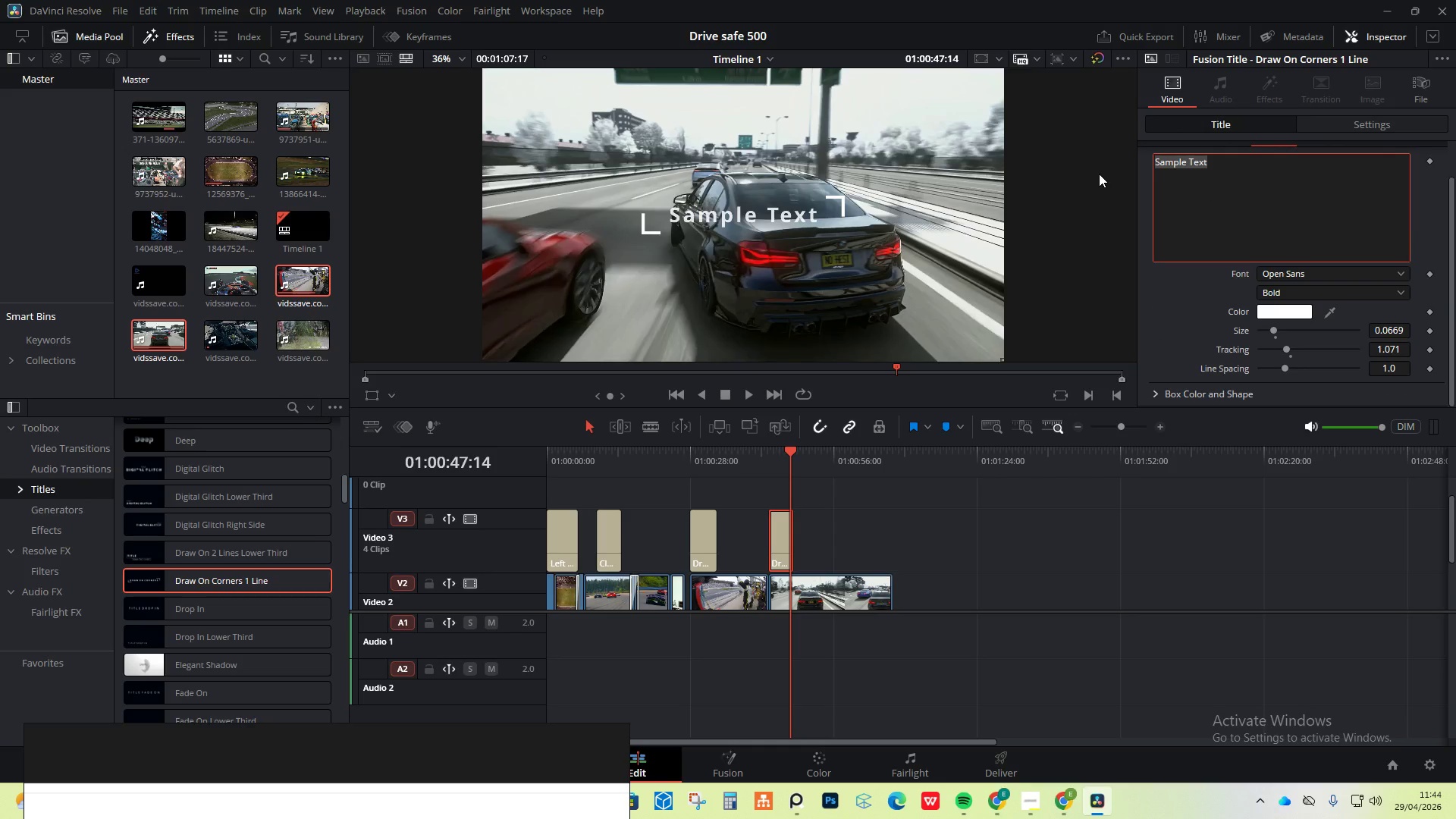 
type(Competitive Racing )
 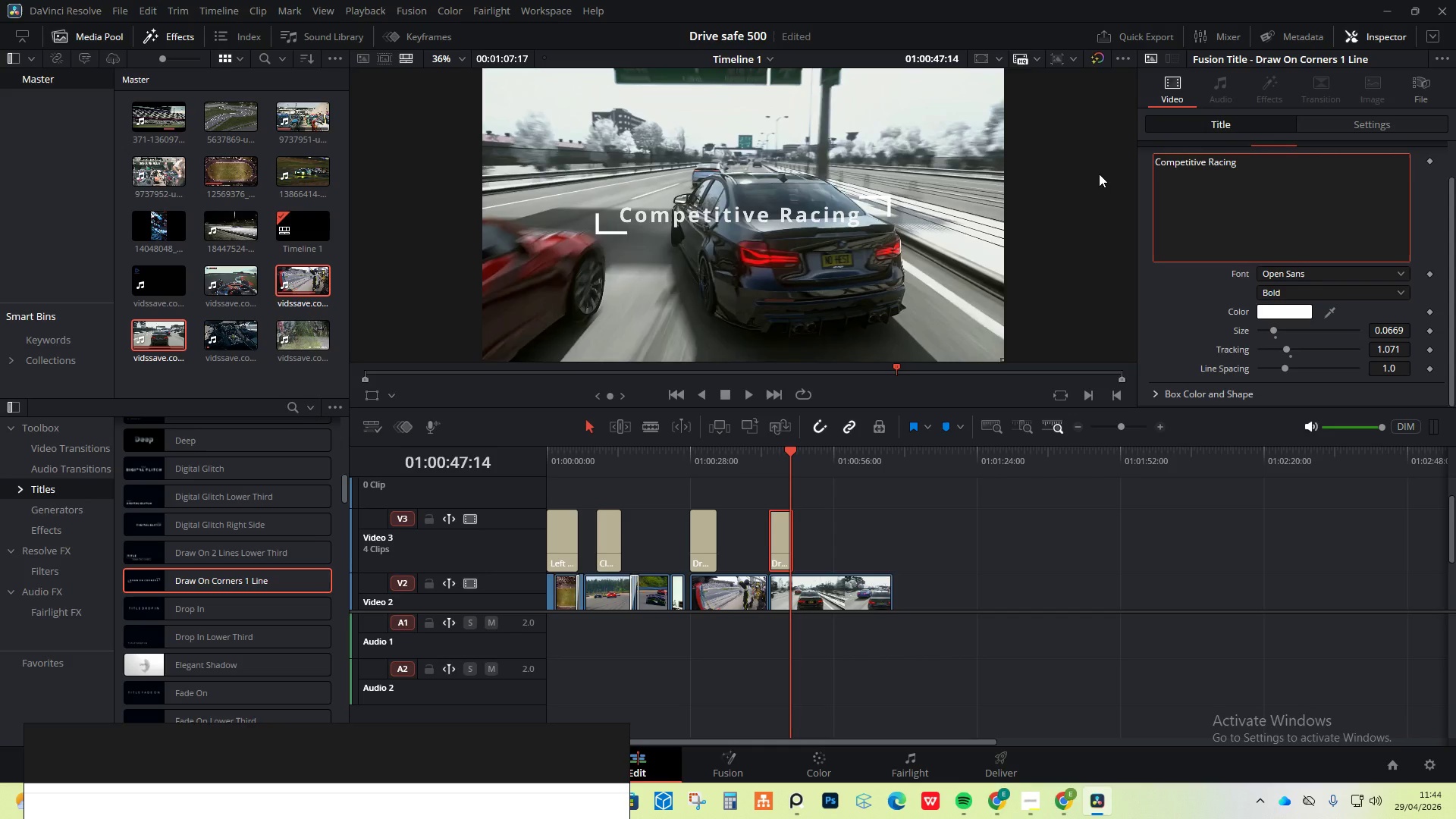 
wait(8.05)
 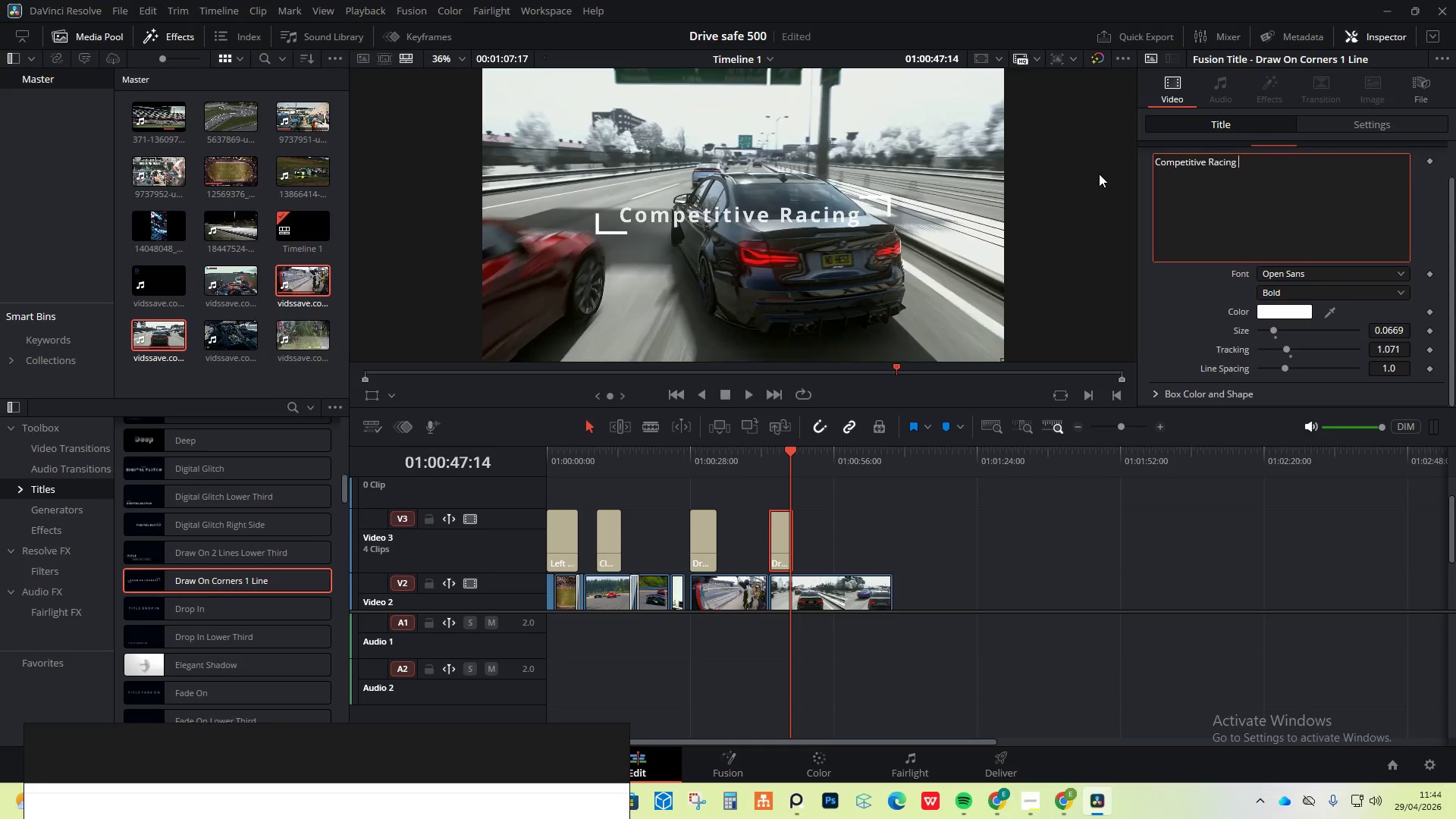 
left_click_drag(start_coordinate=[1275, 332], to_coordinate=[1279, 332])
 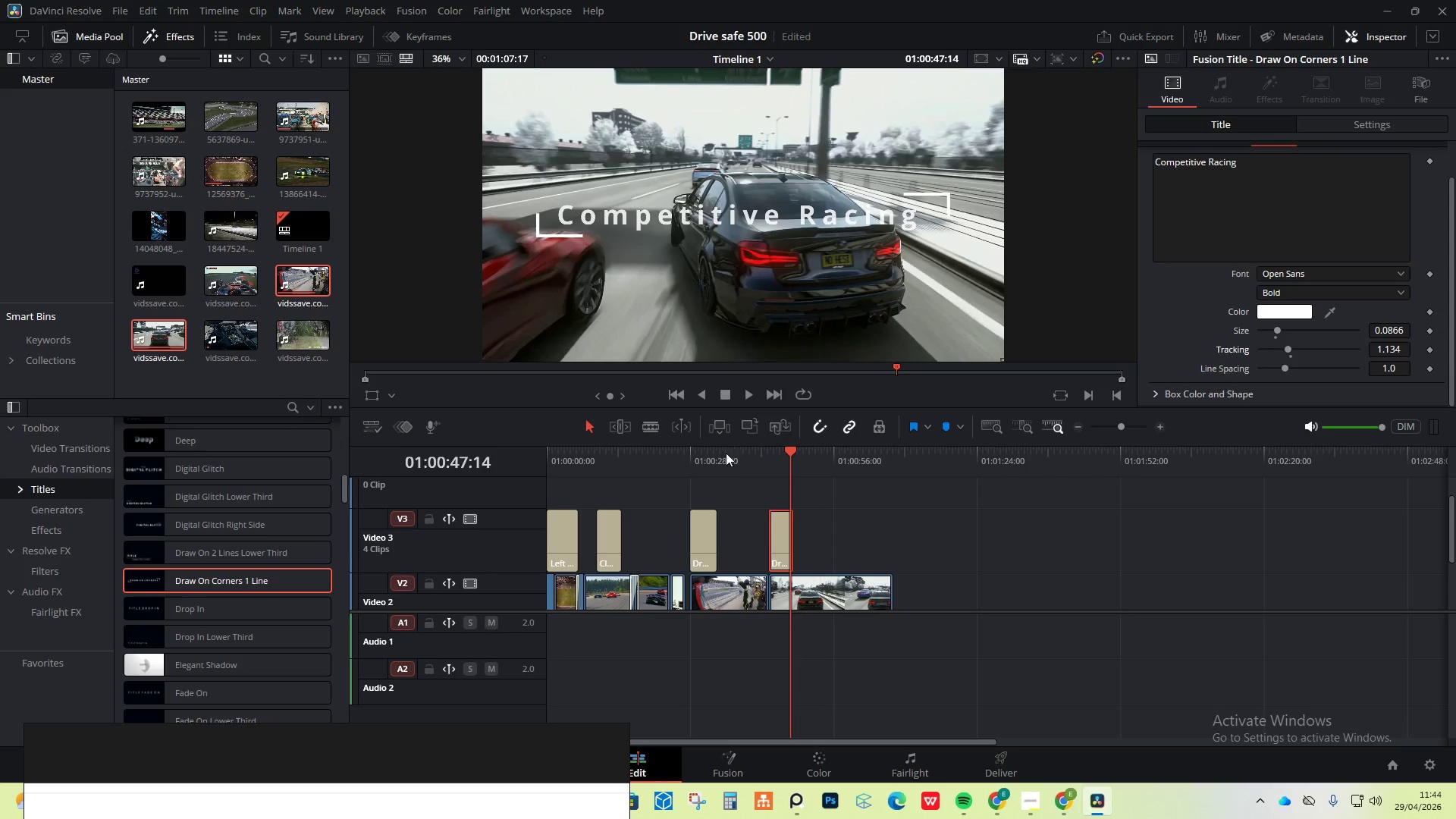 
left_click([717, 447])
 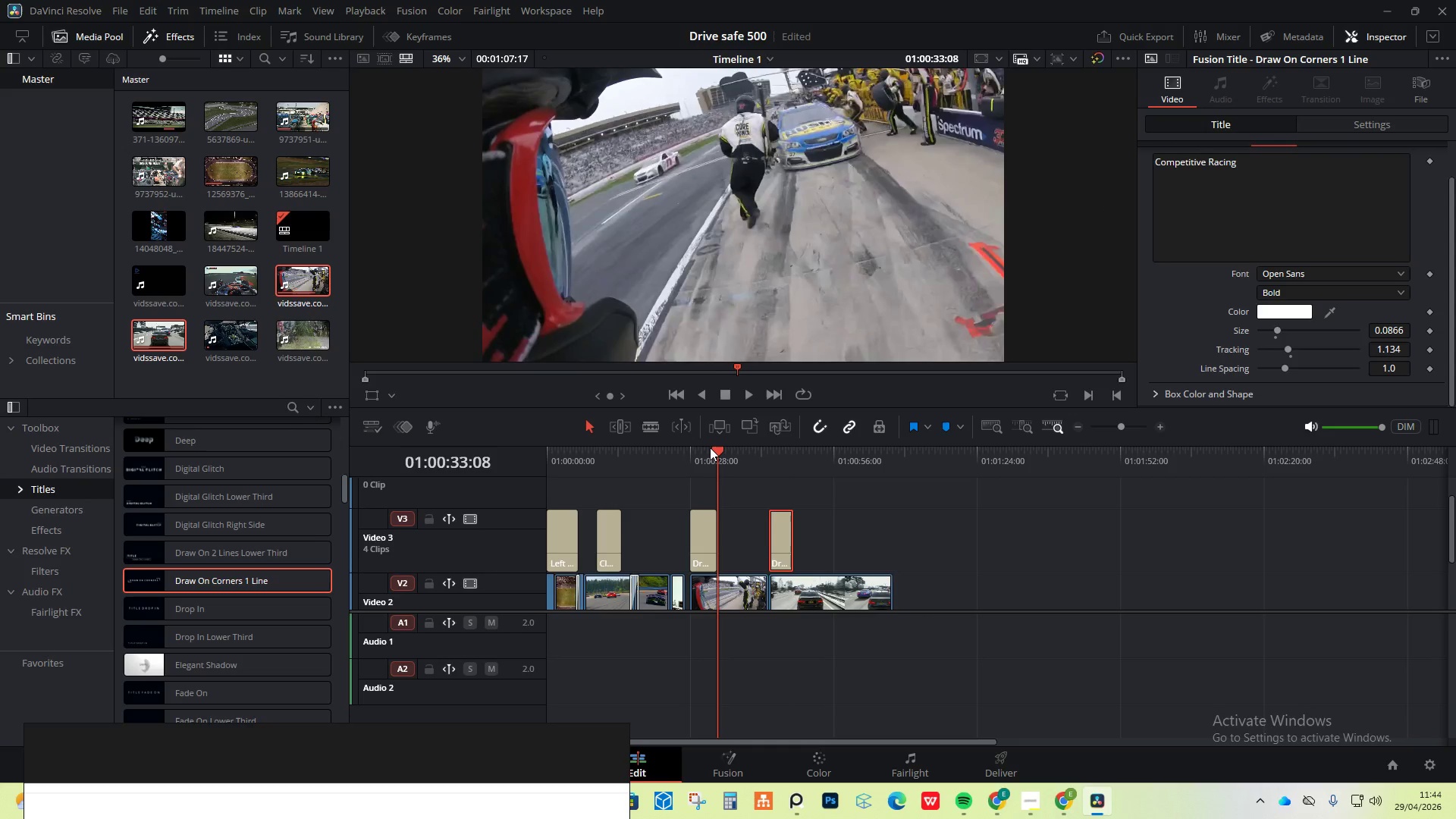 
key(Space)
 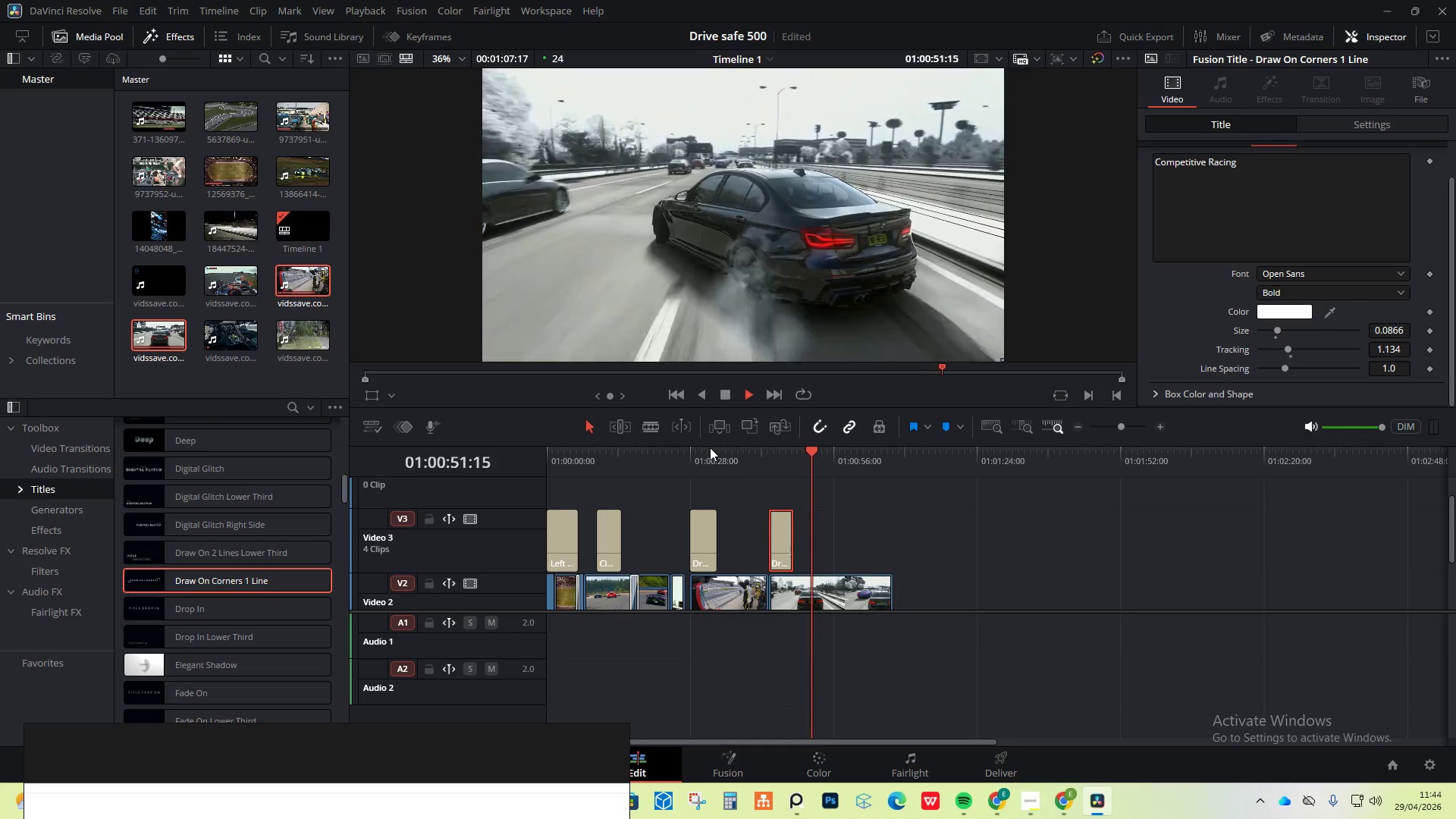 
wait(23.34)
 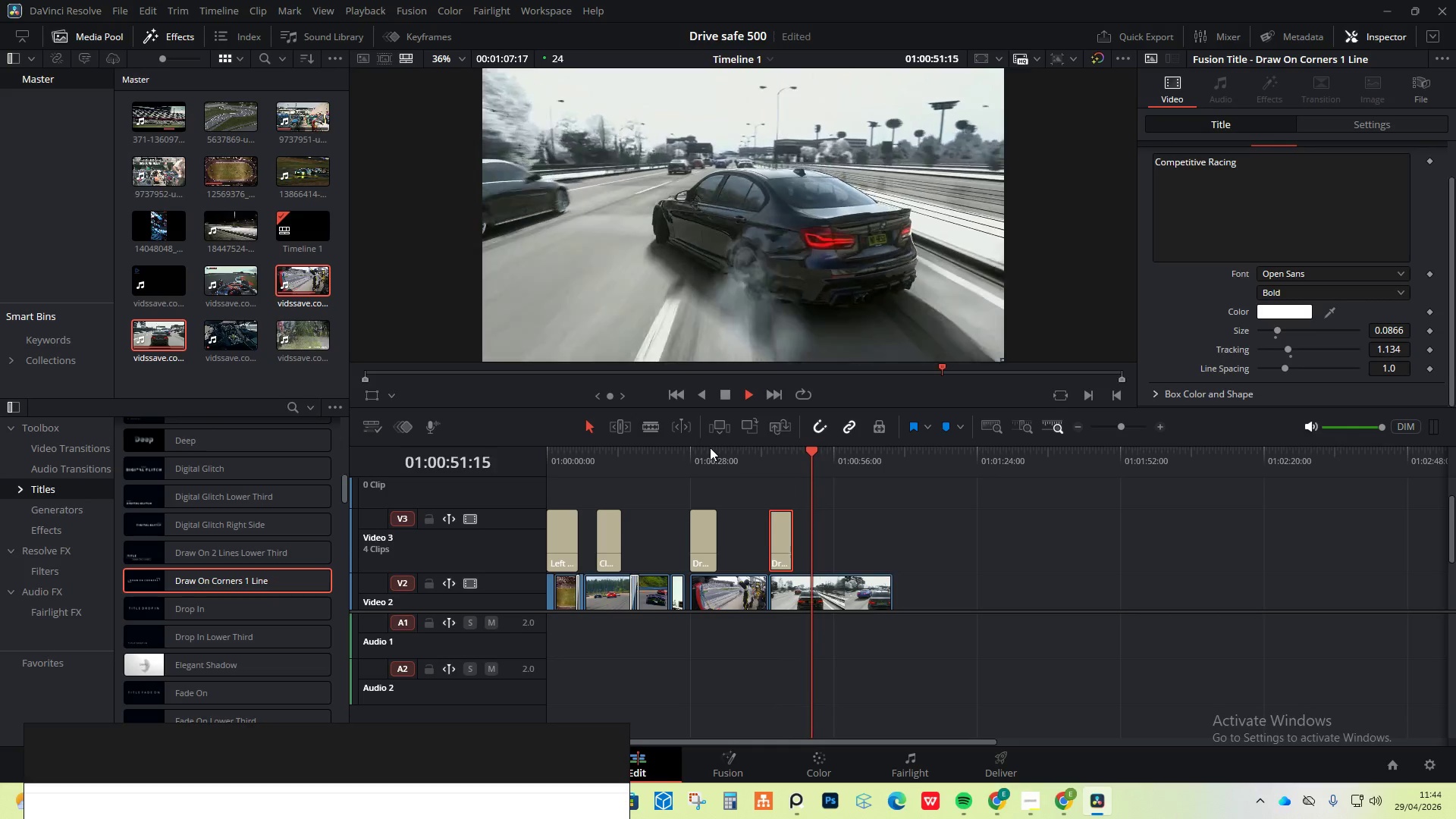 
key(Space)
 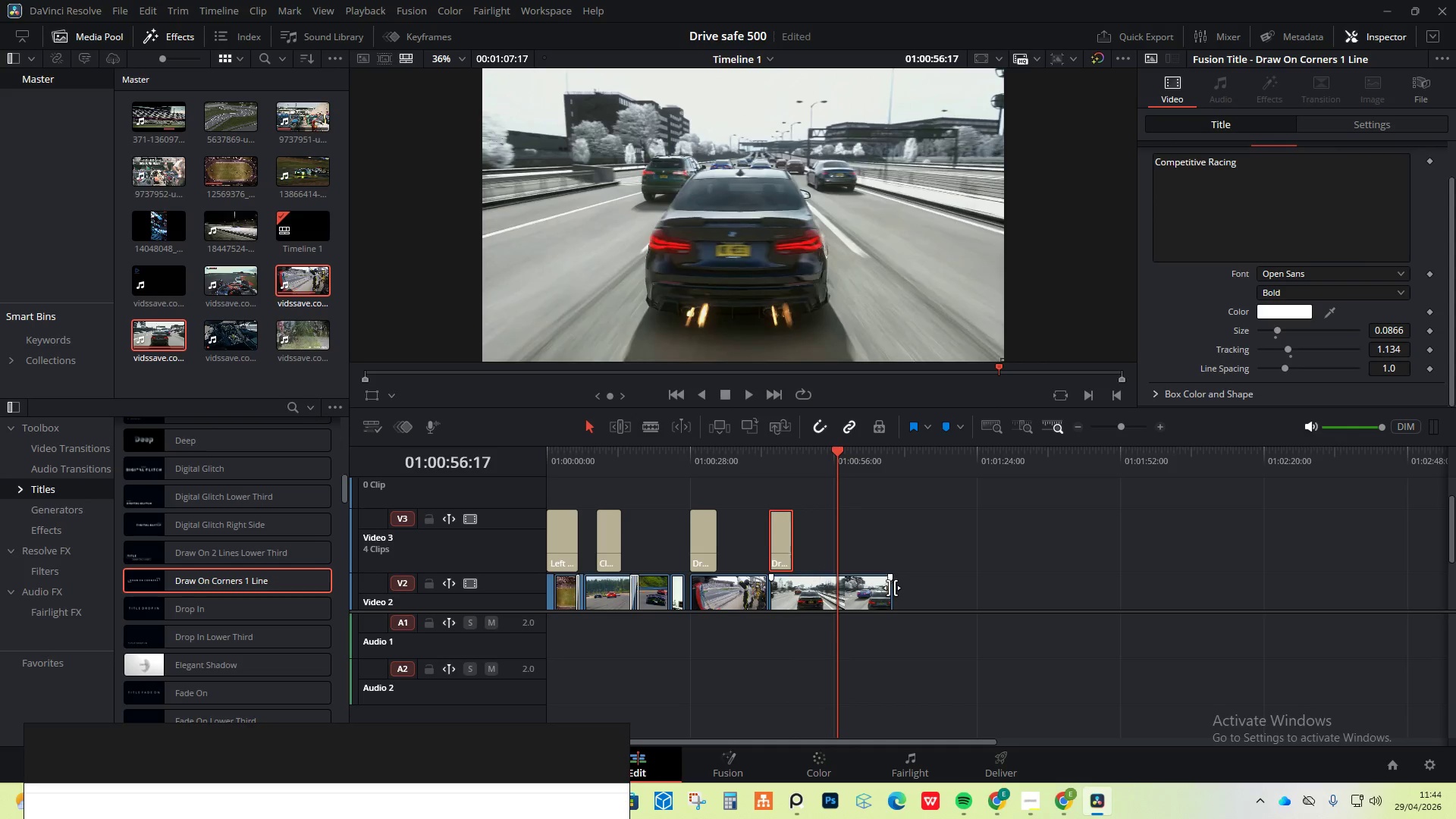 
left_click_drag(start_coordinate=[892, 591], to_coordinate=[852, 595])
 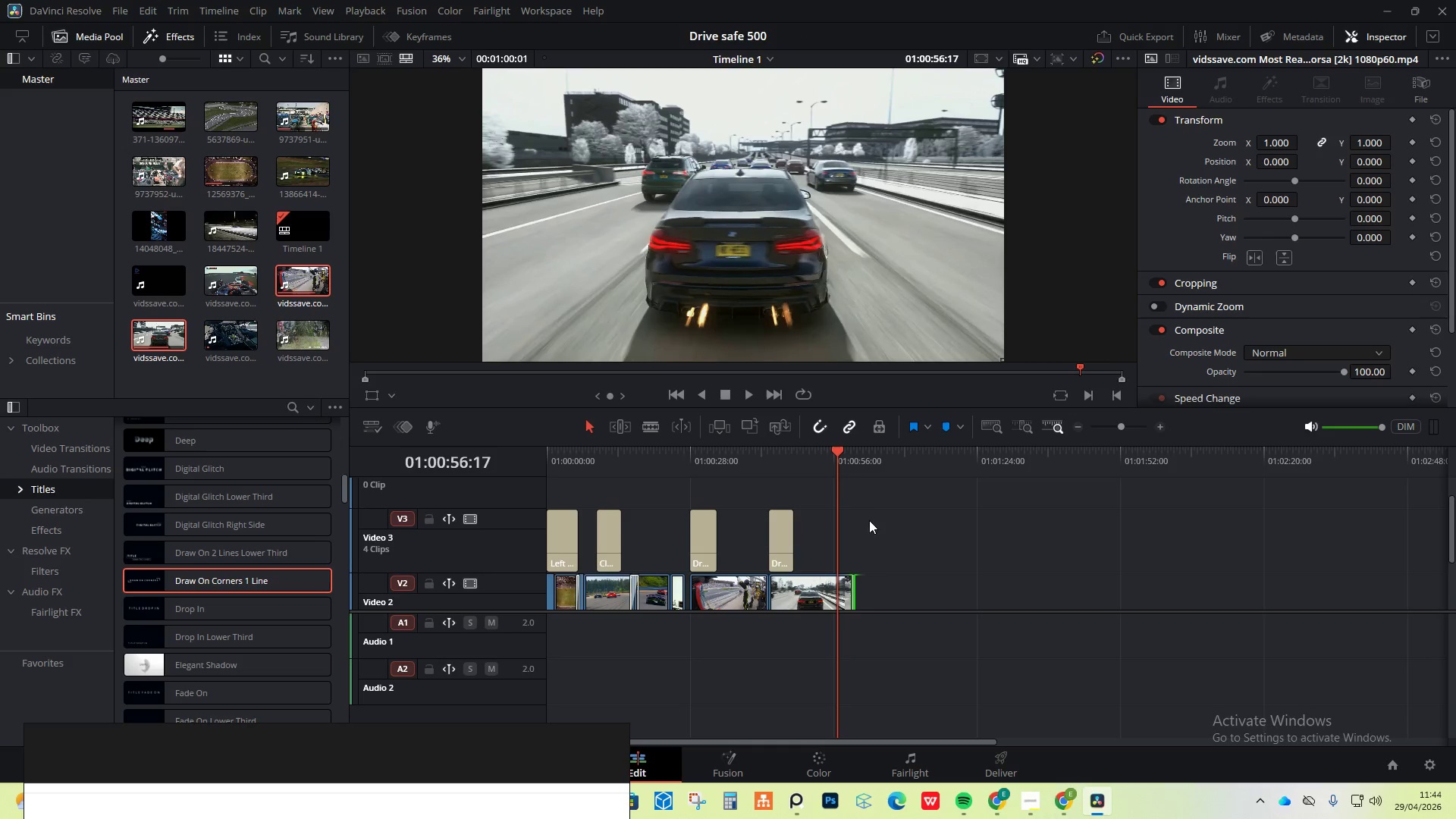 